 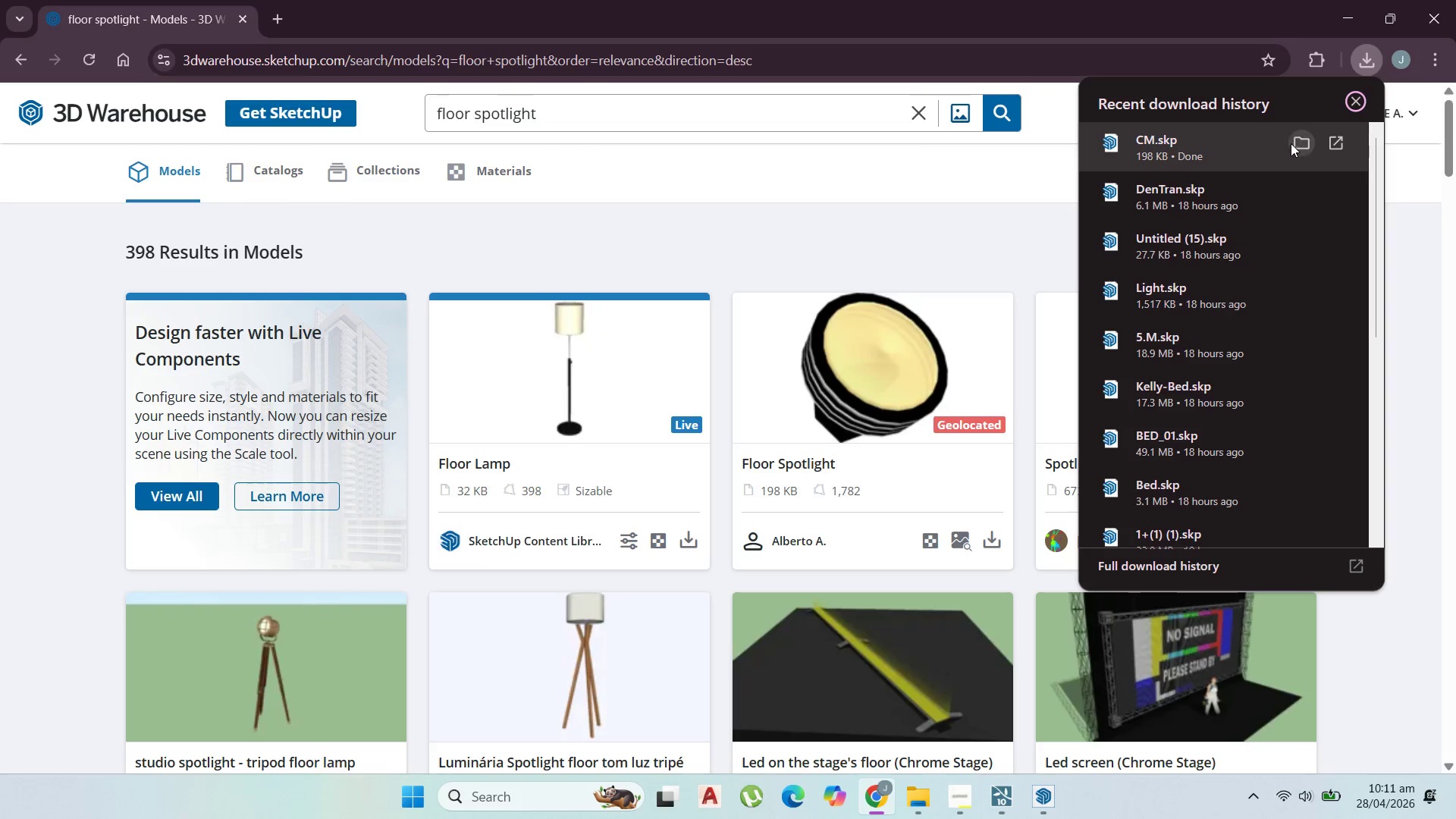 
left_click([1294, 143])
 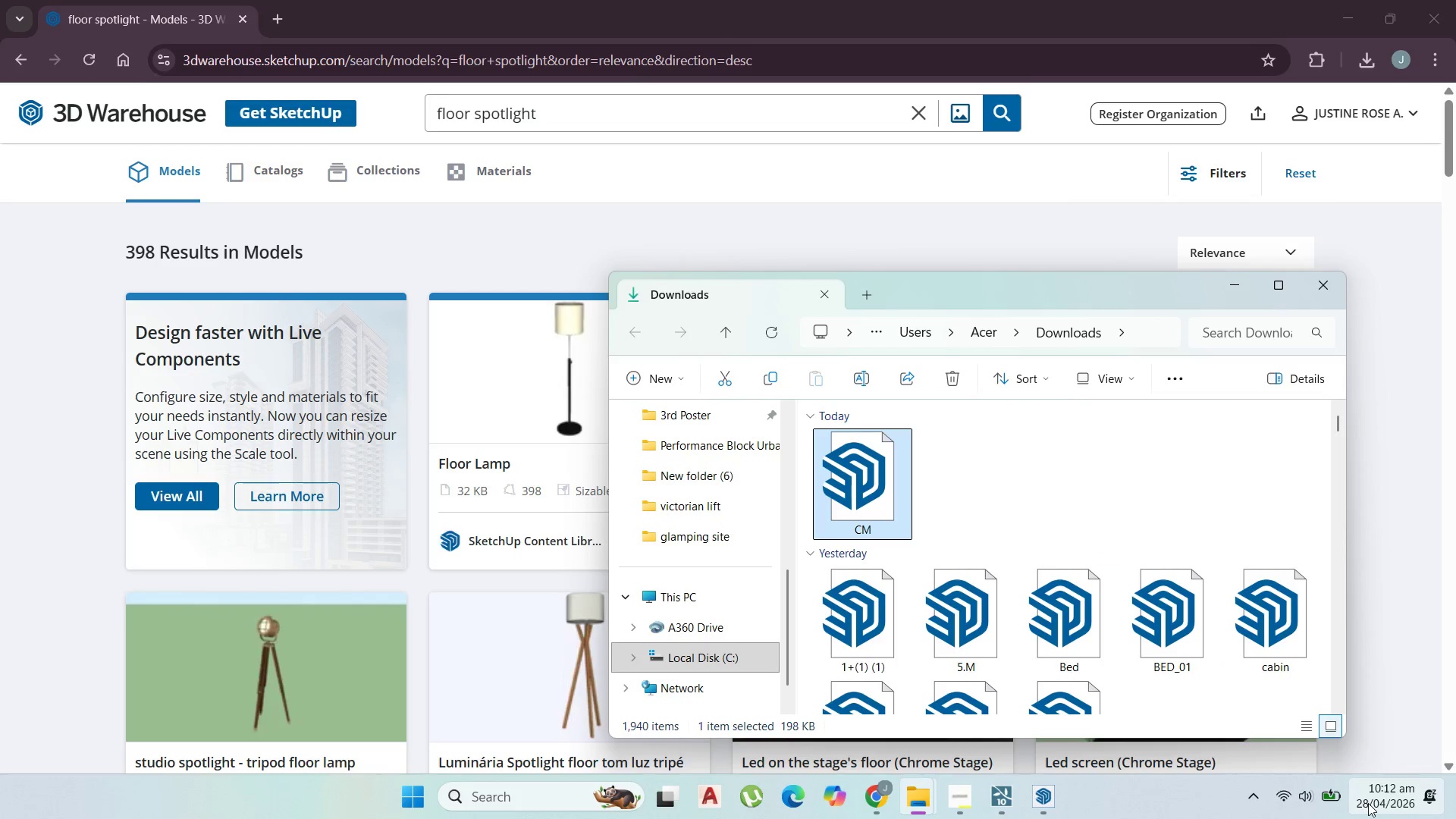 
wait(5.75)
 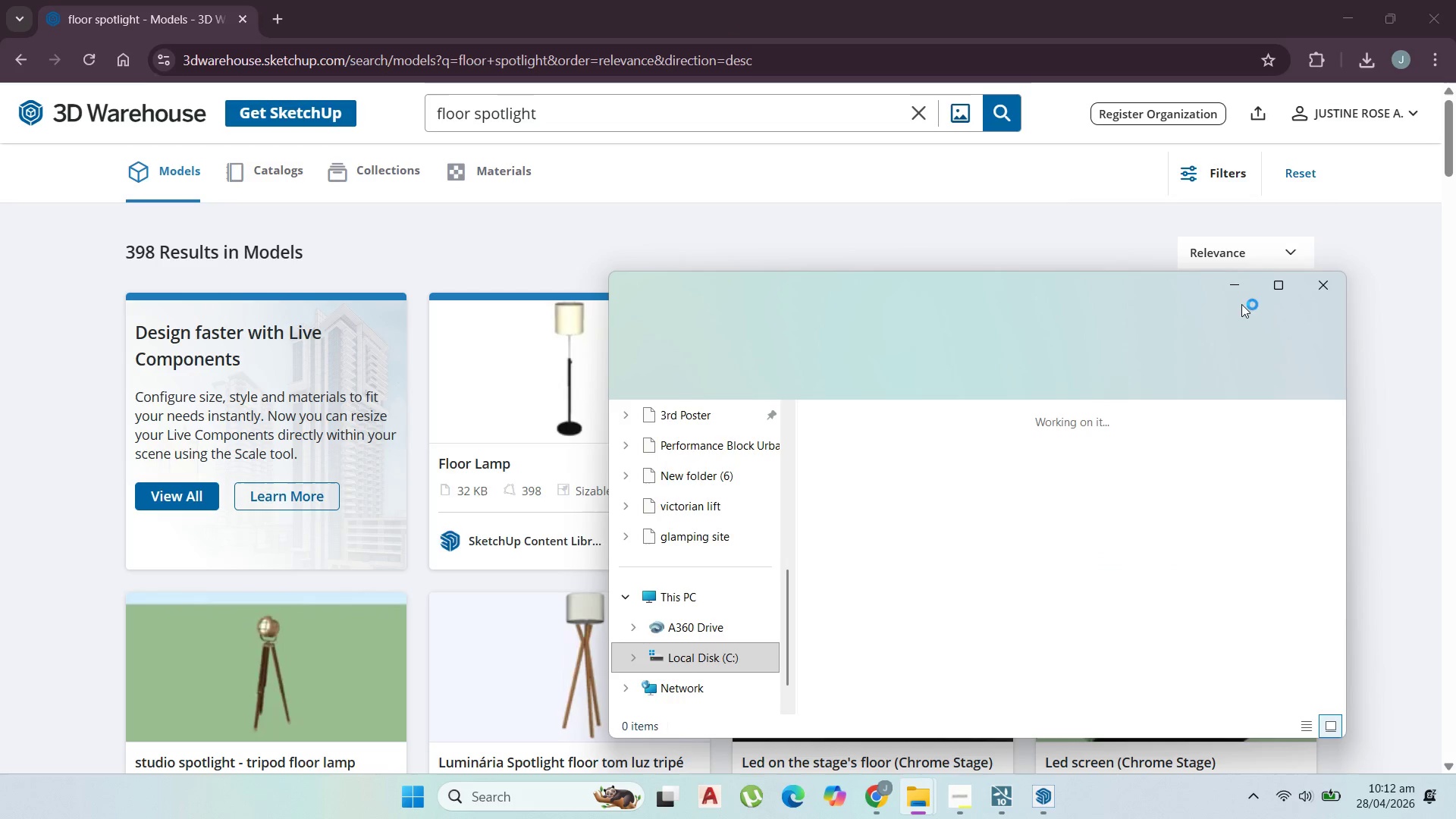 
left_click([1348, 0])
 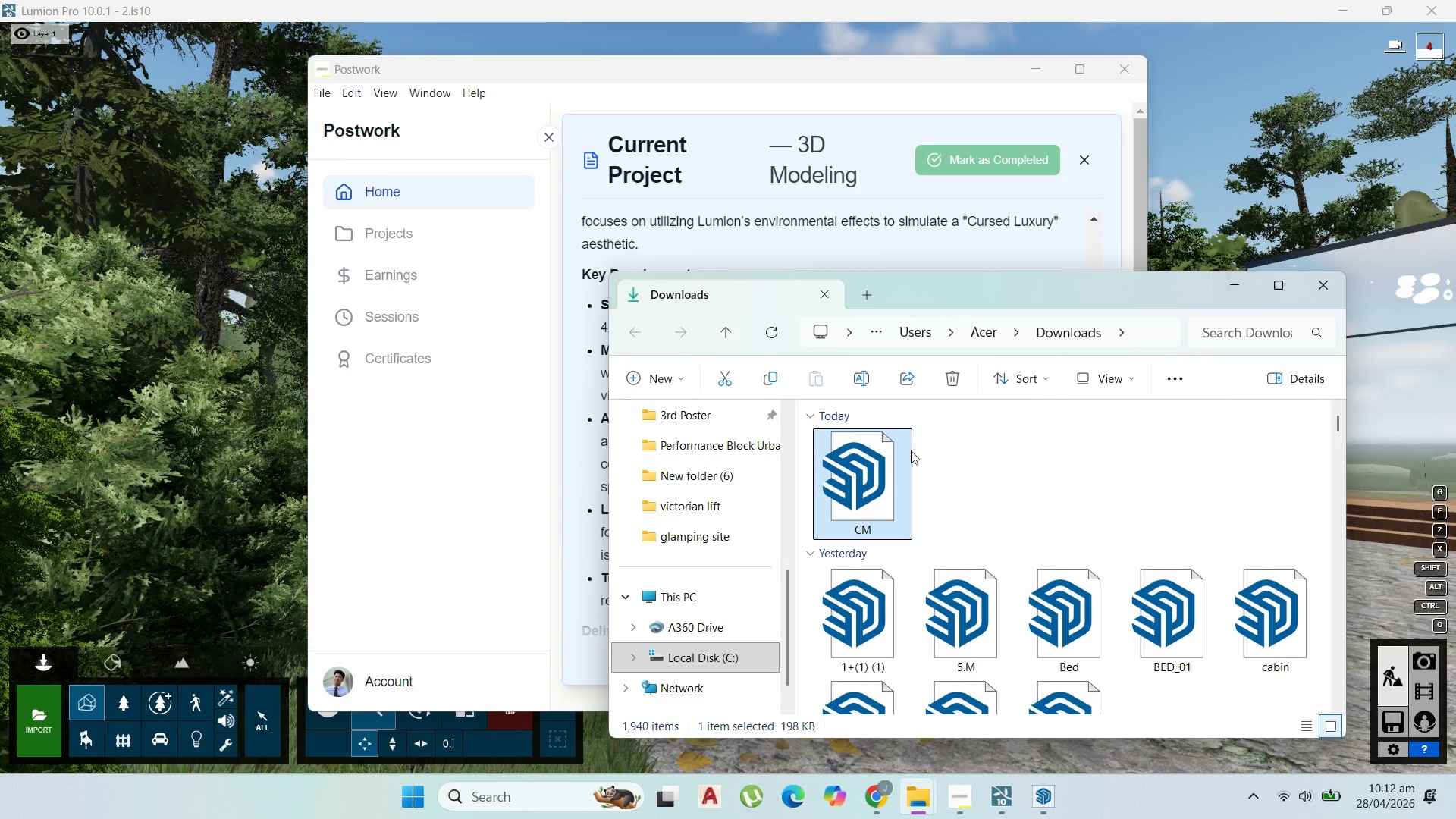 
double_click([886, 457])
 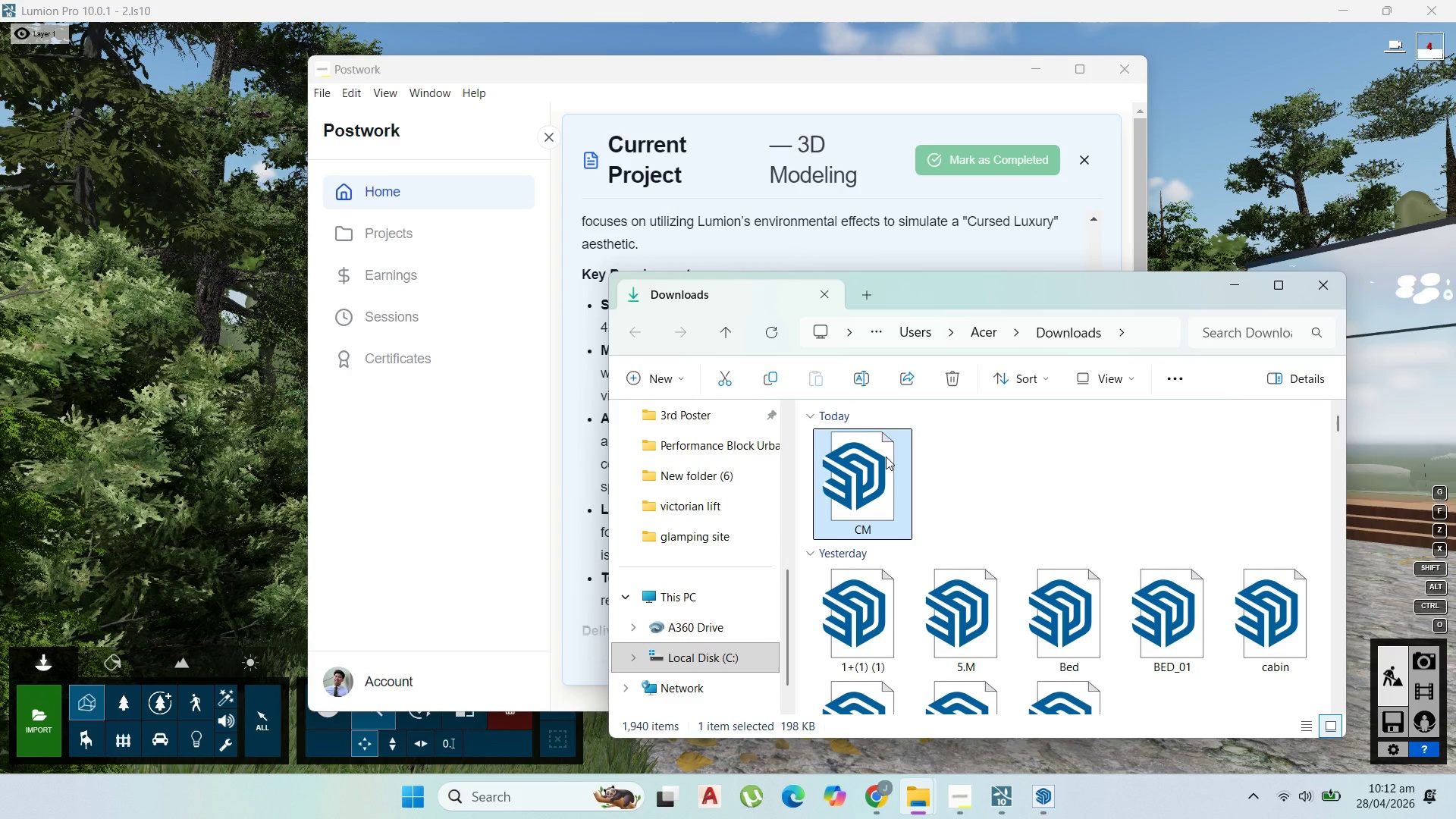 
wait(12.12)
 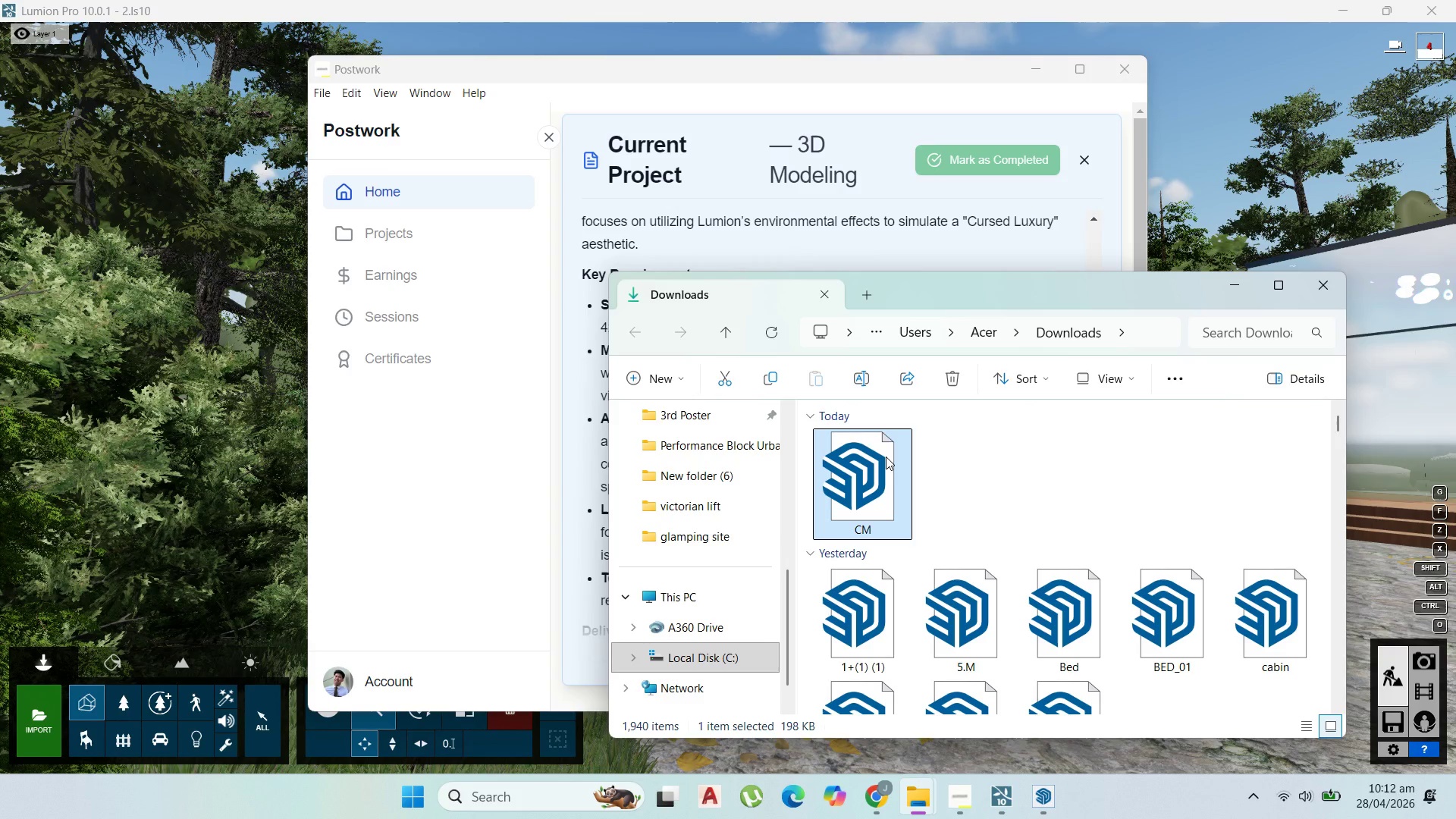 
left_click([1029, 58])
 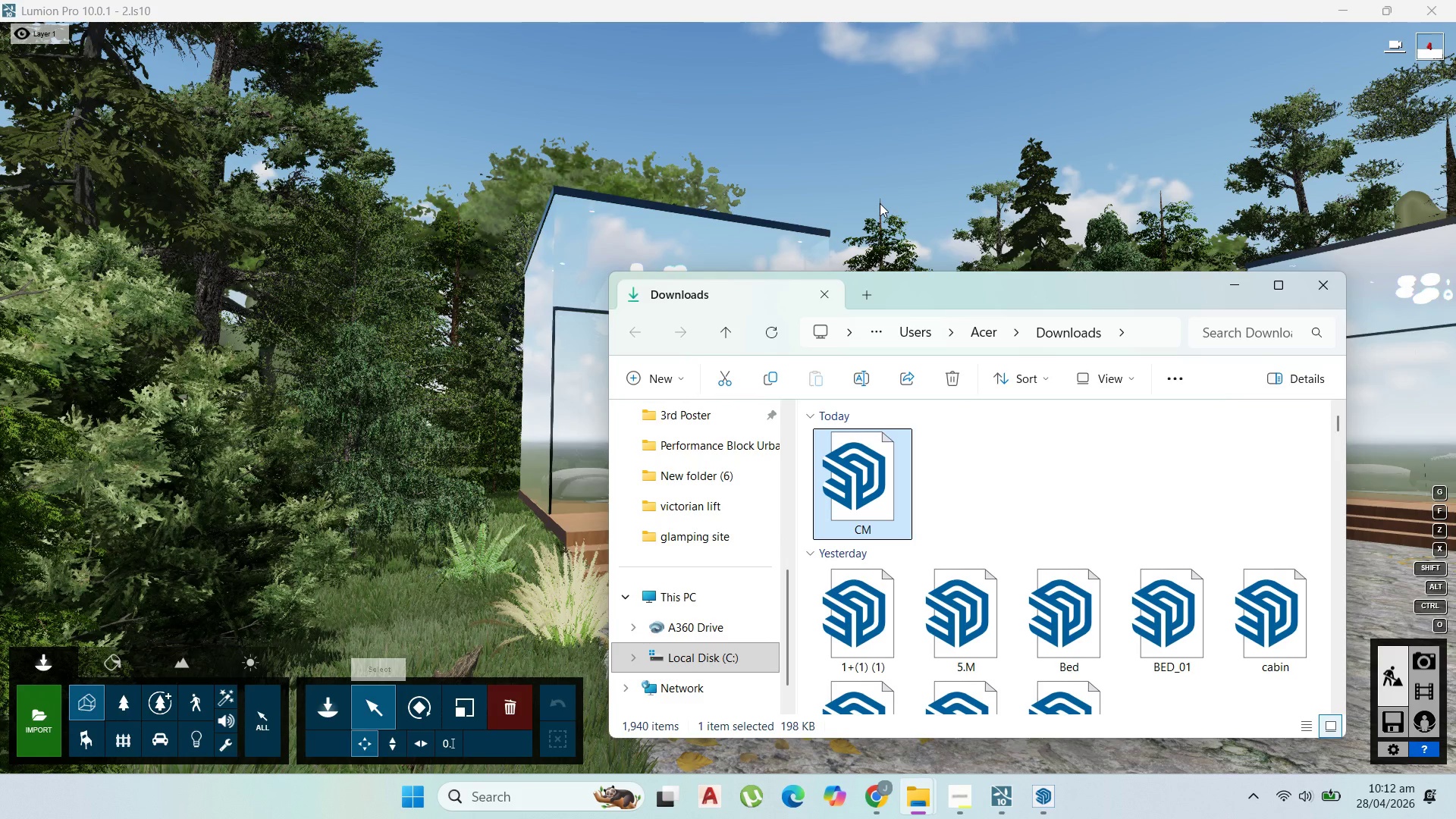 
wait(17.3)
 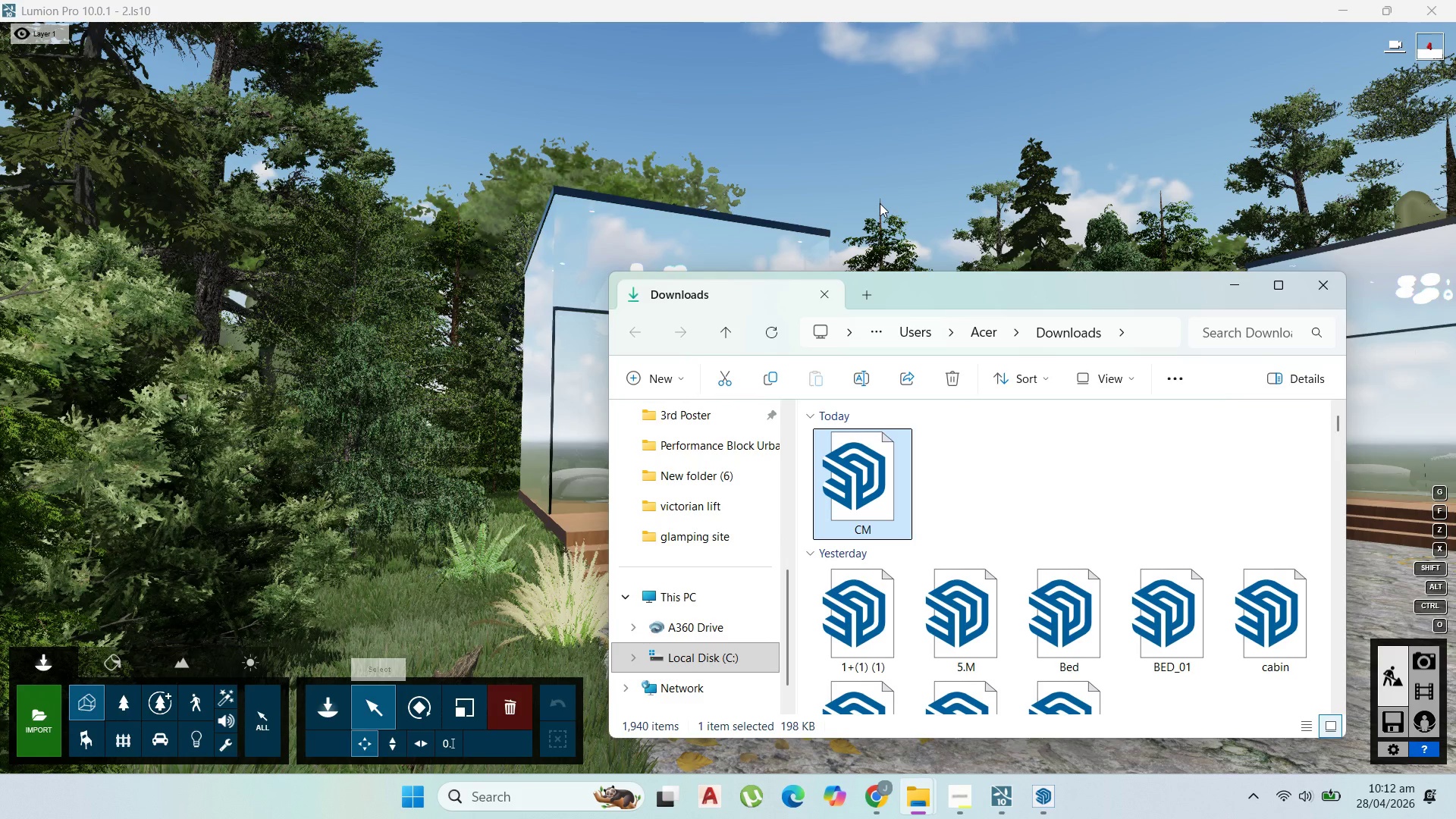 
left_click_drag(start_coordinate=[999, 215], to_coordinate=[925, 498])
 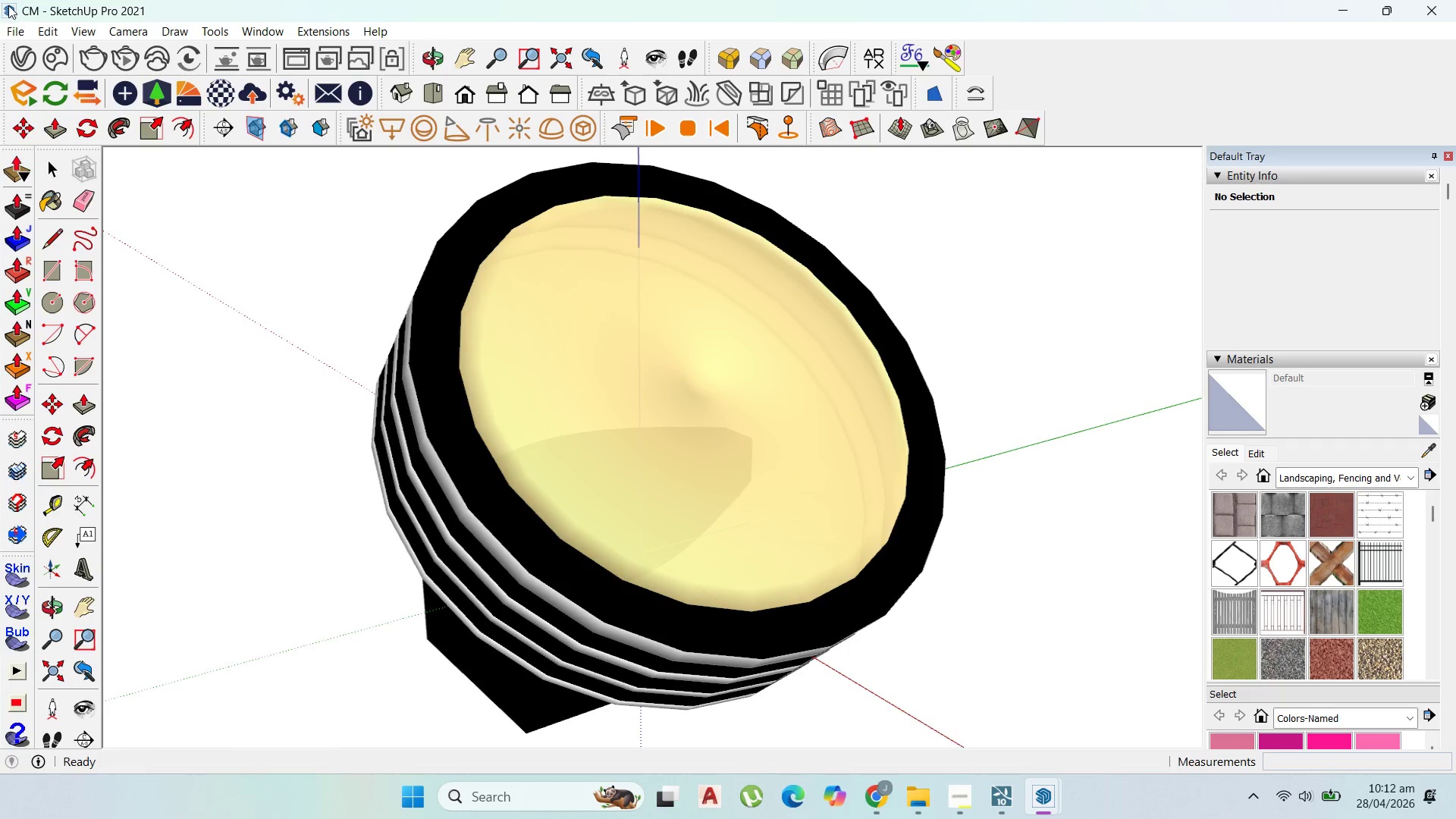 
left_click([14, 32])
 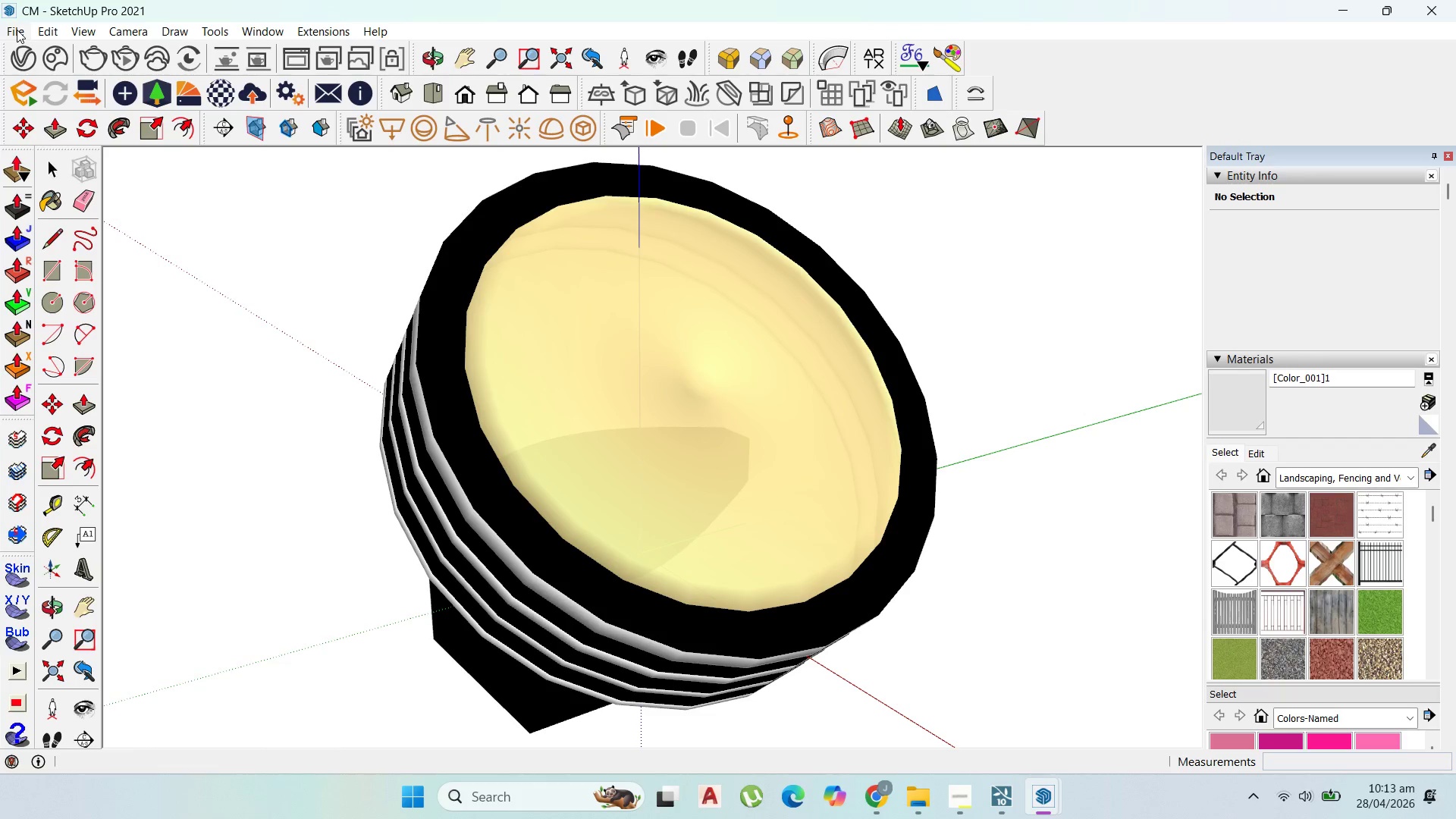 
left_click([17, 30])
 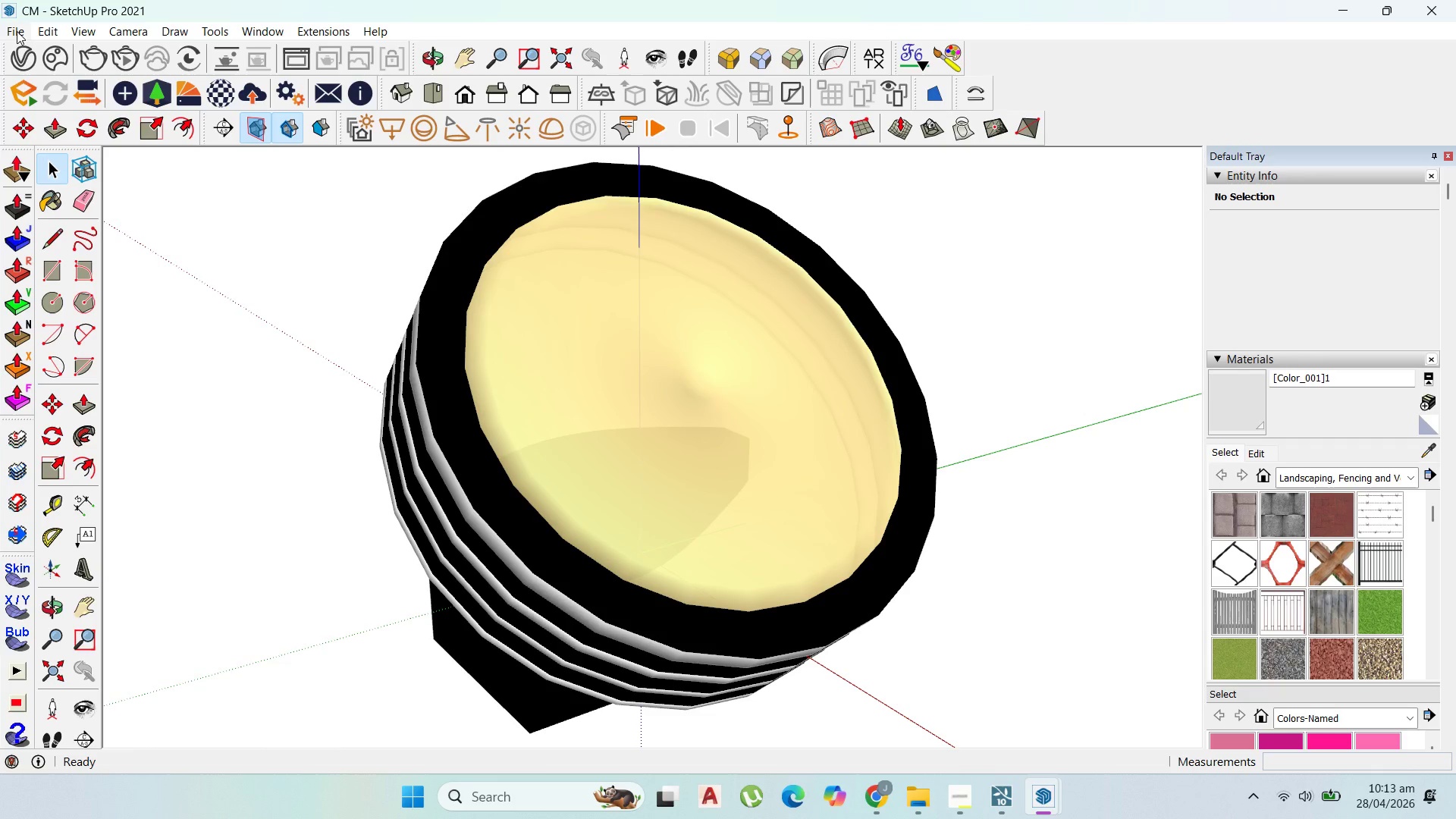 
wait(8.7)
 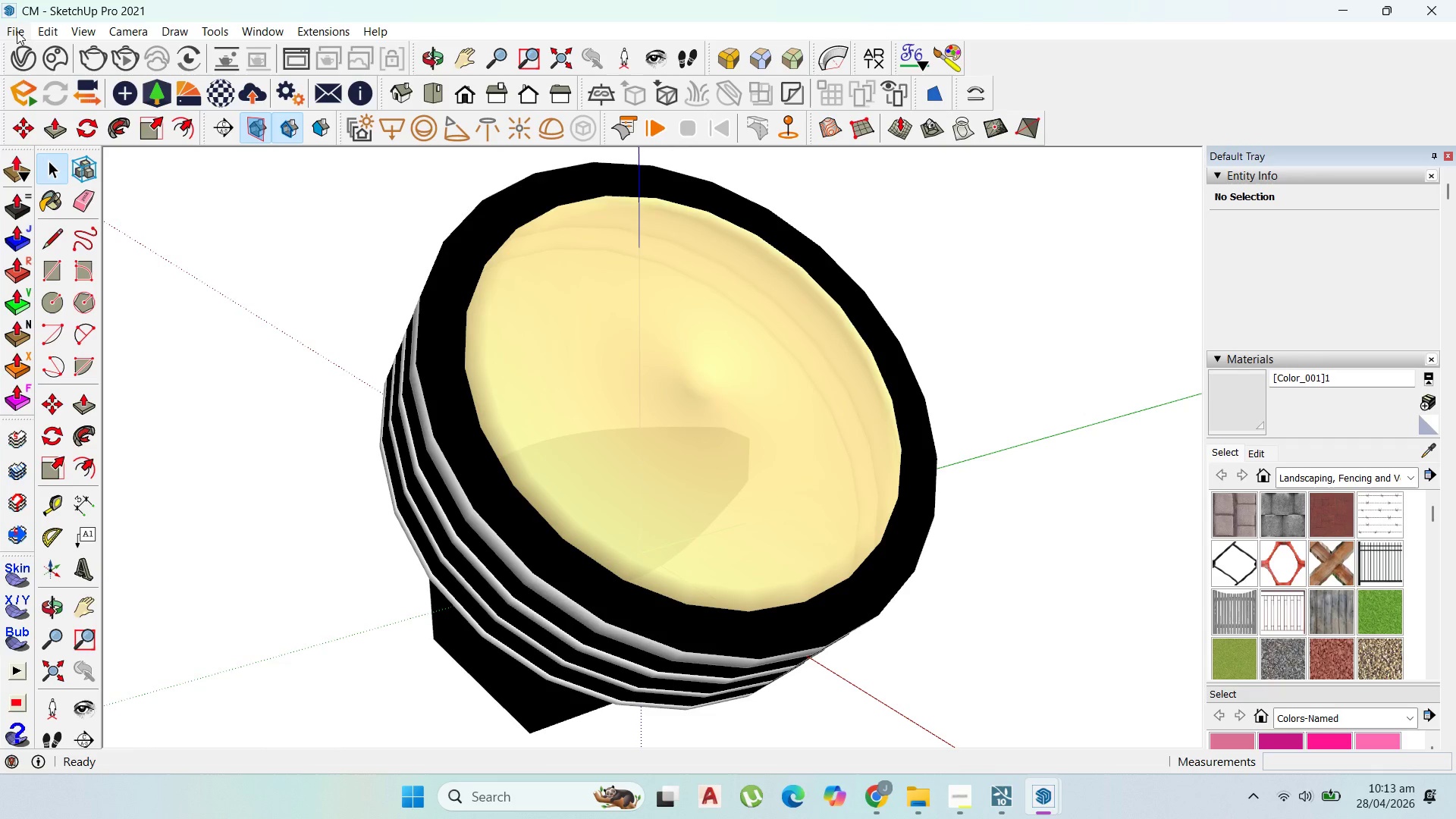 
left_click([17, 31])
 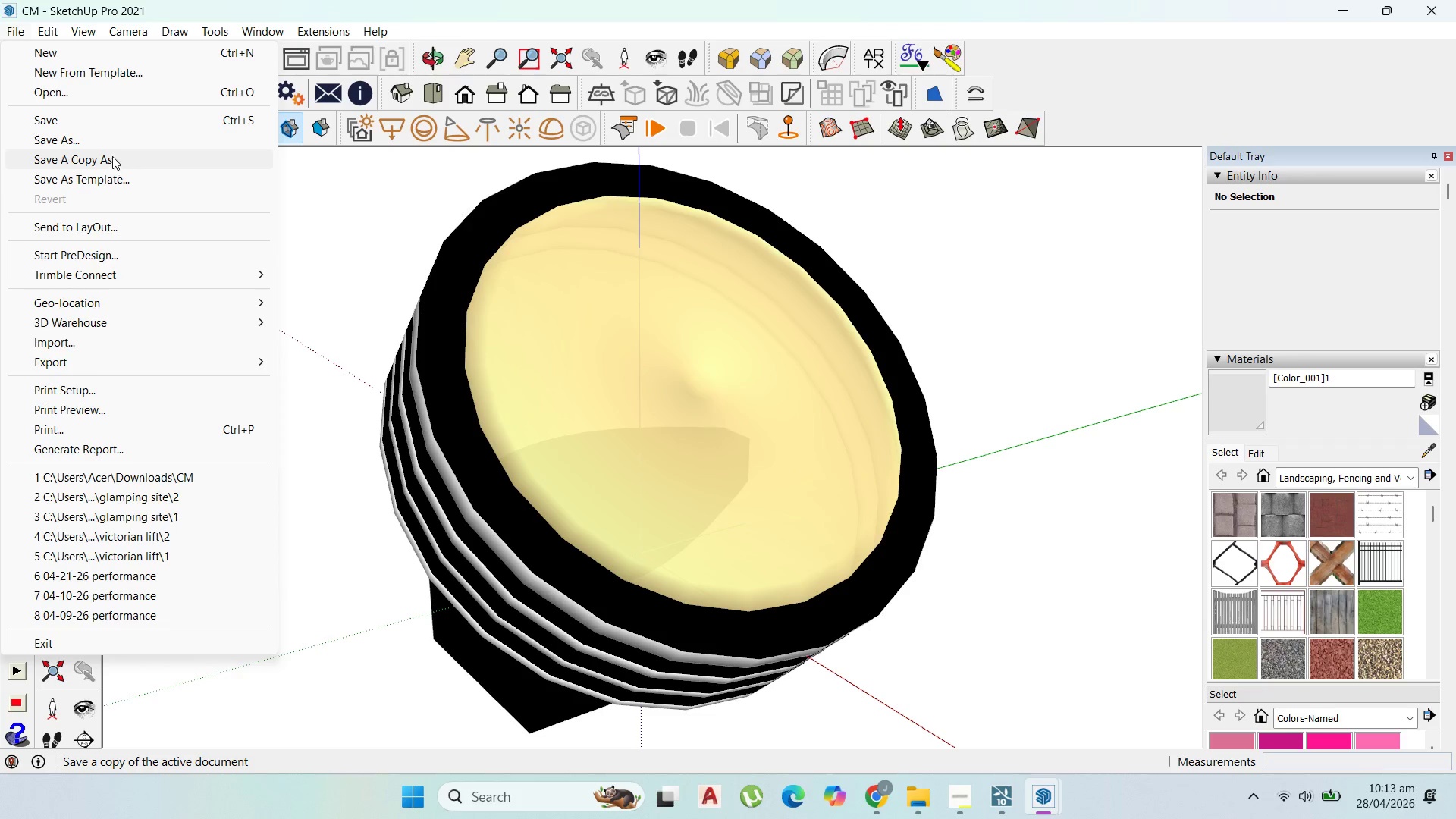 
left_click([111, 141])
 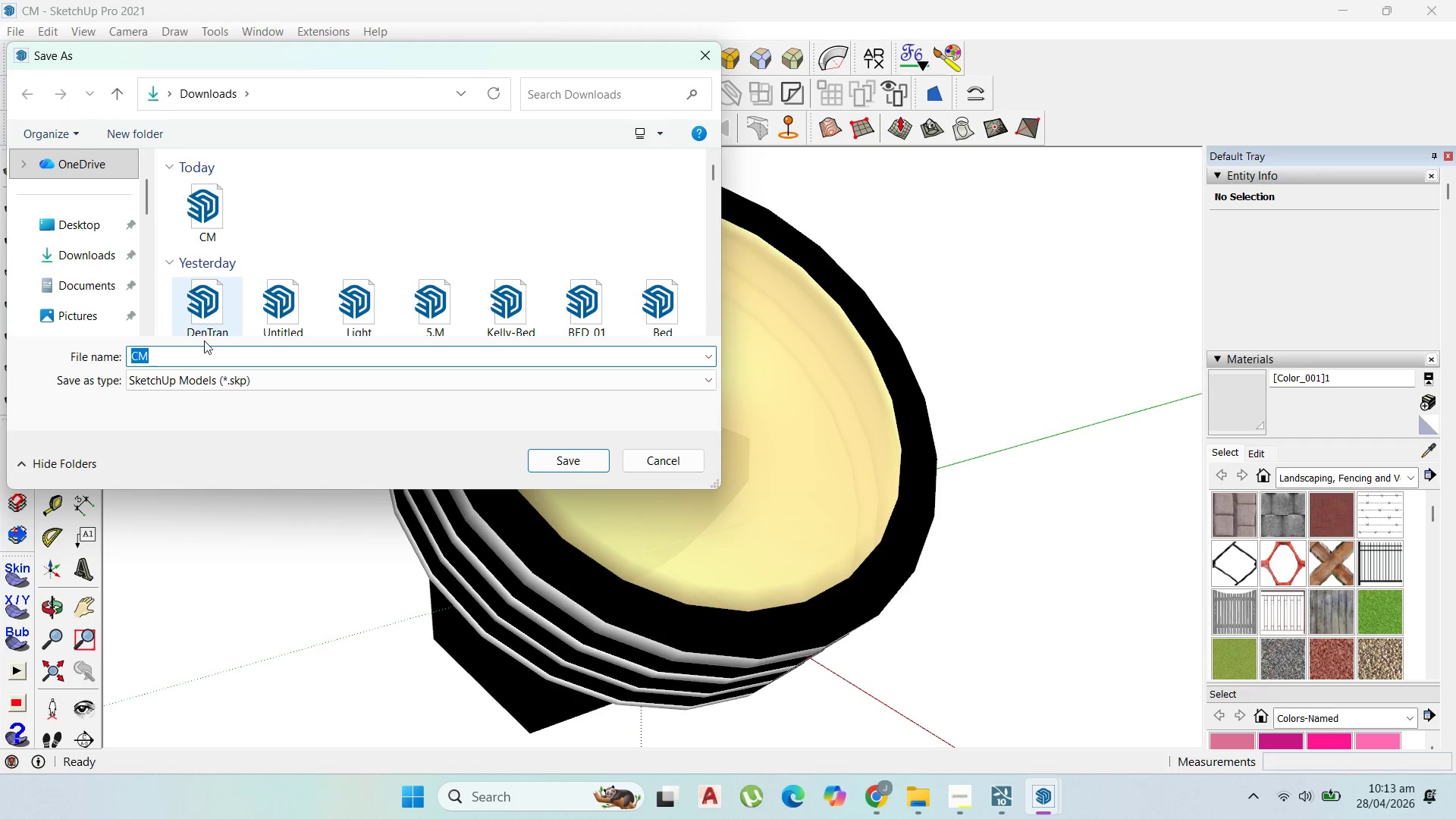 
left_click([199, 388])
 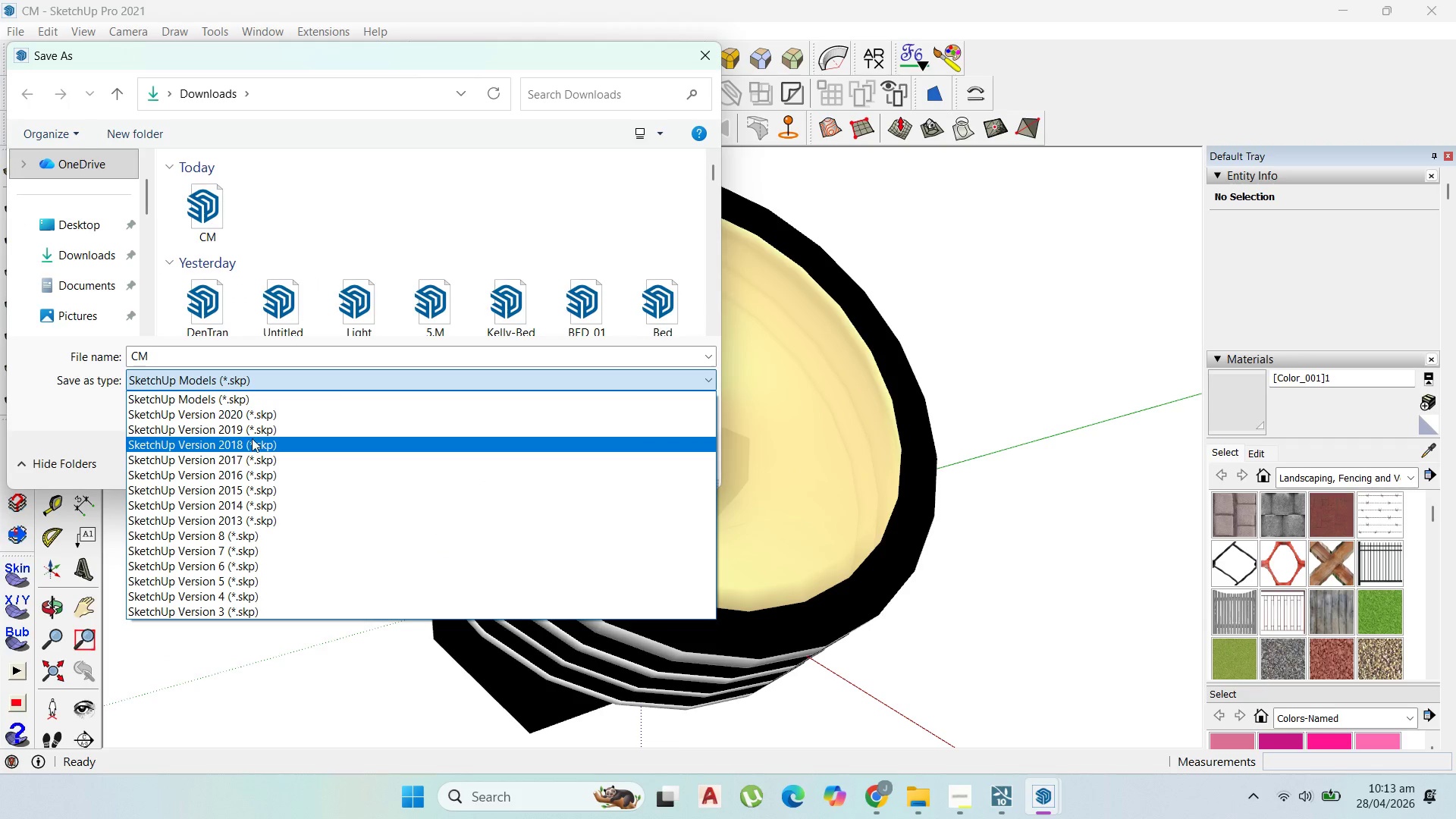 
left_click([252, 435])
 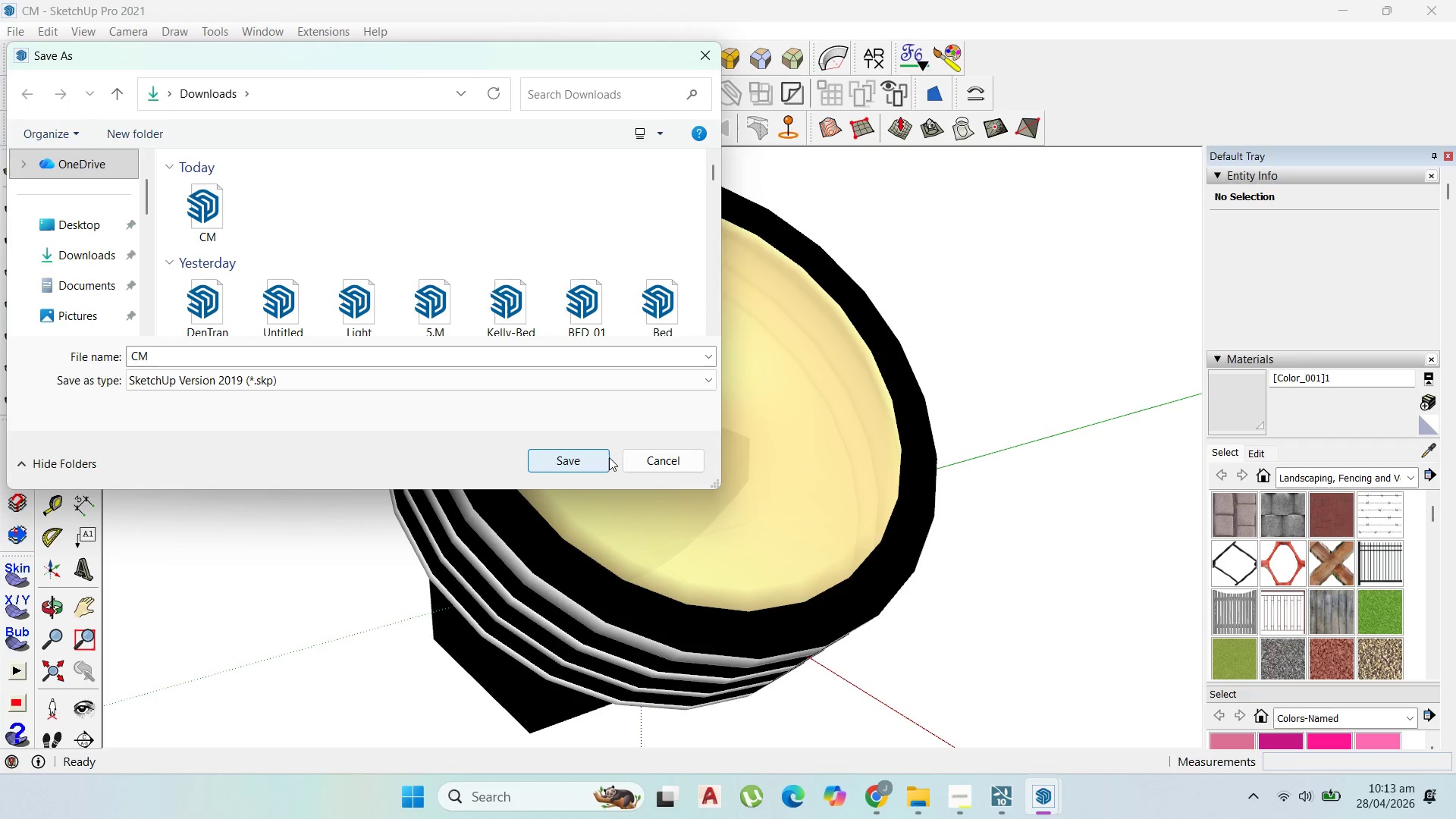 
left_click([609, 458])
 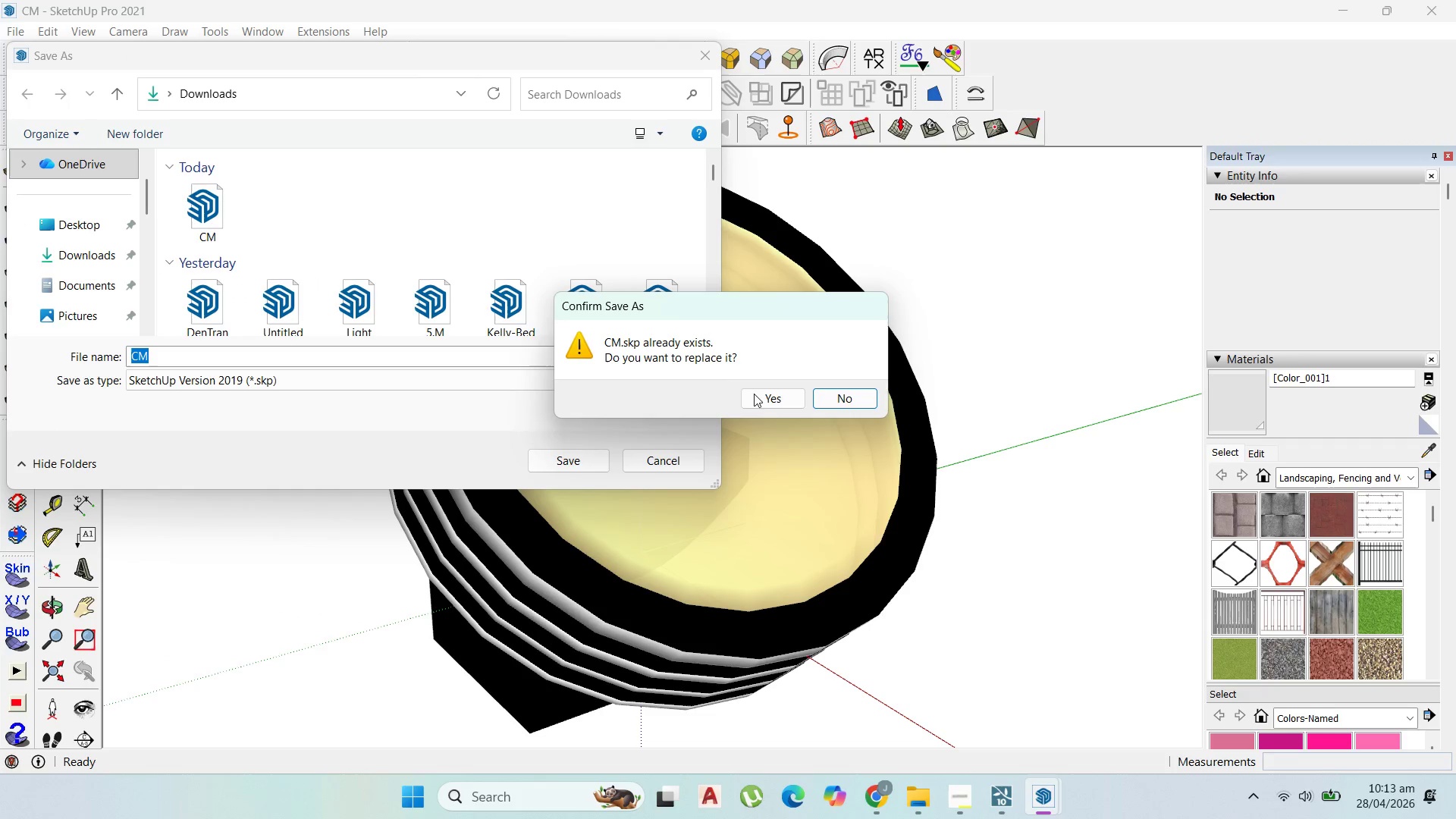 
left_click([786, 400])
 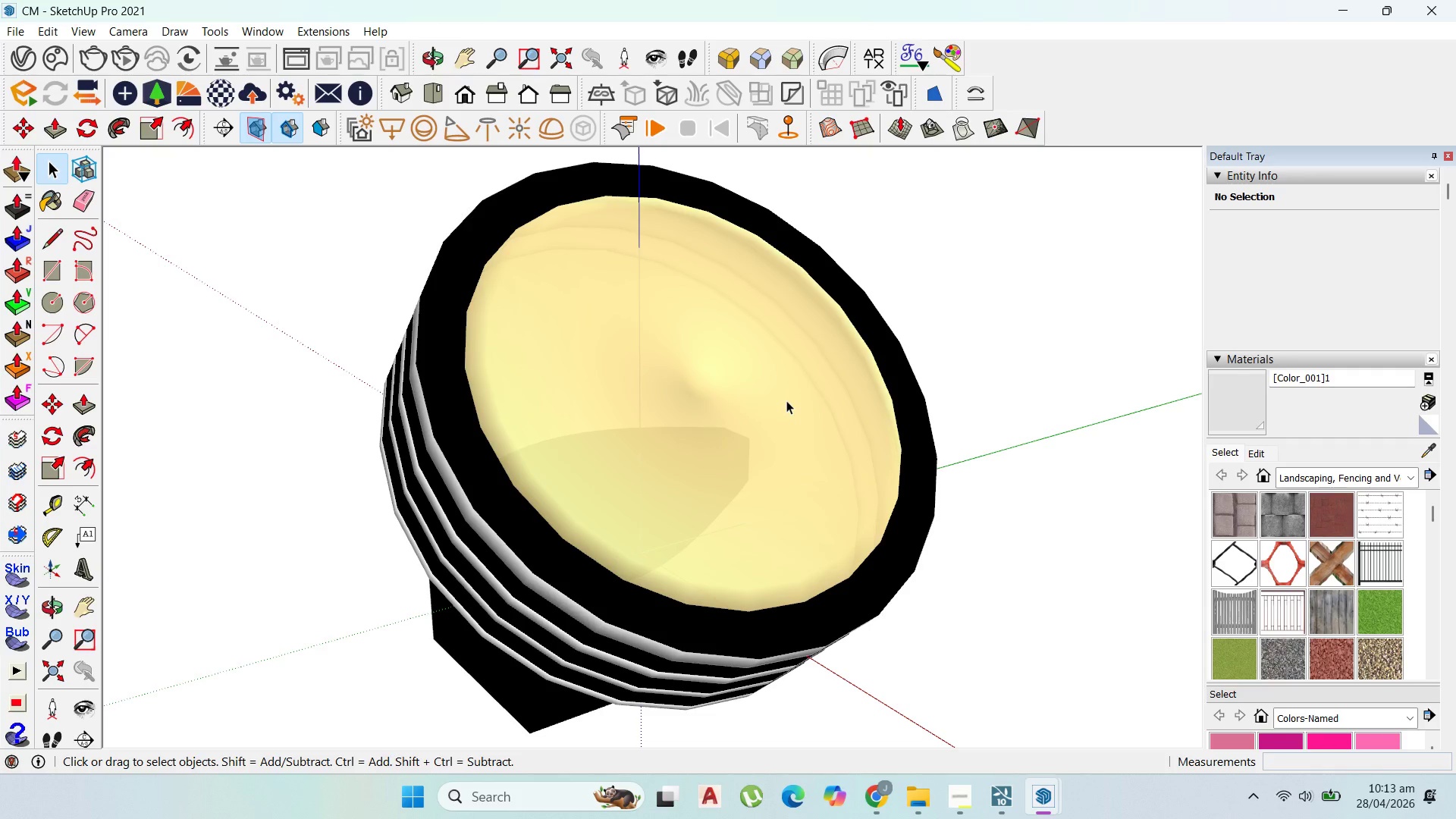 
wait(7.76)
 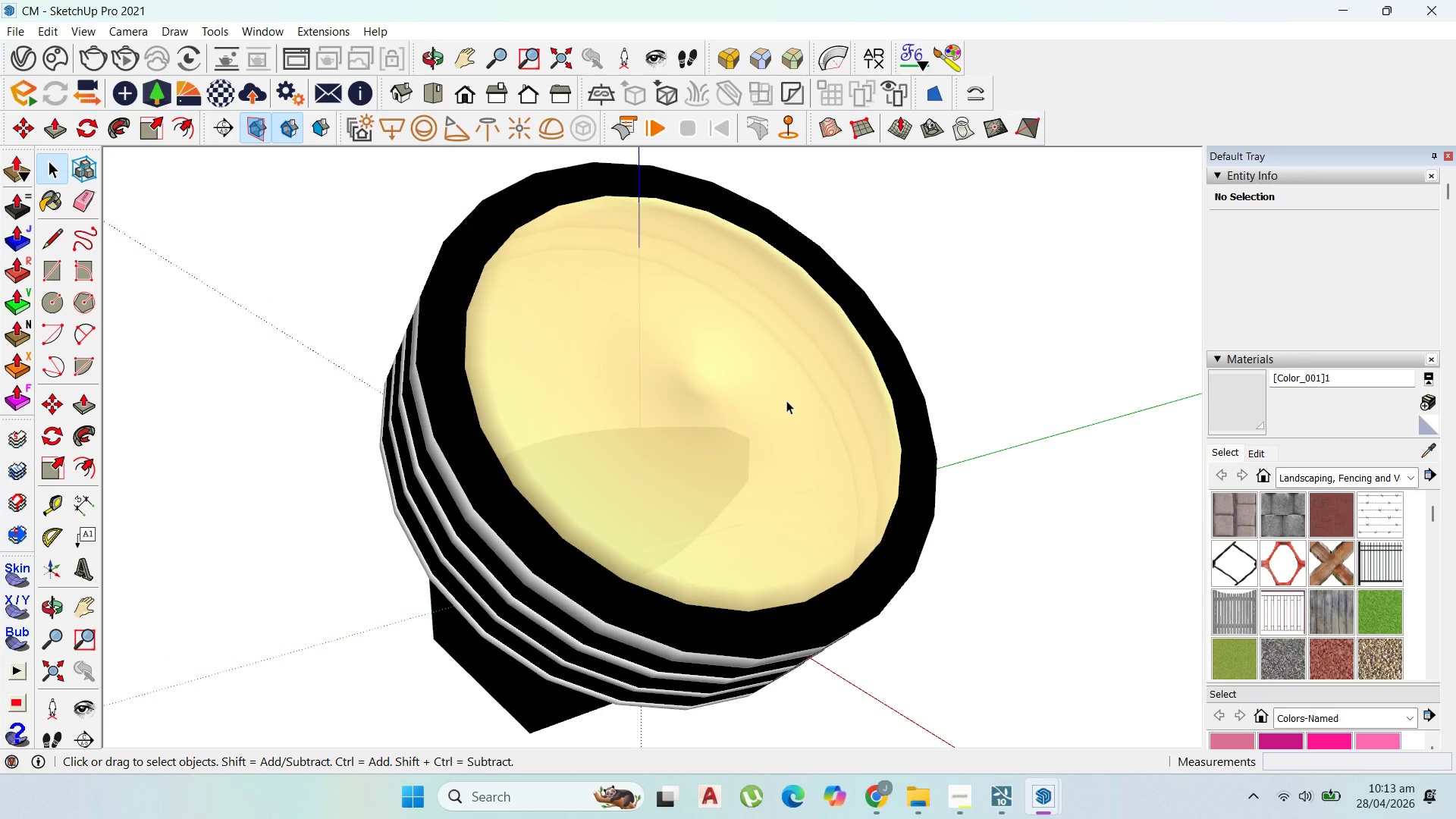 
left_click([1345, 0])
 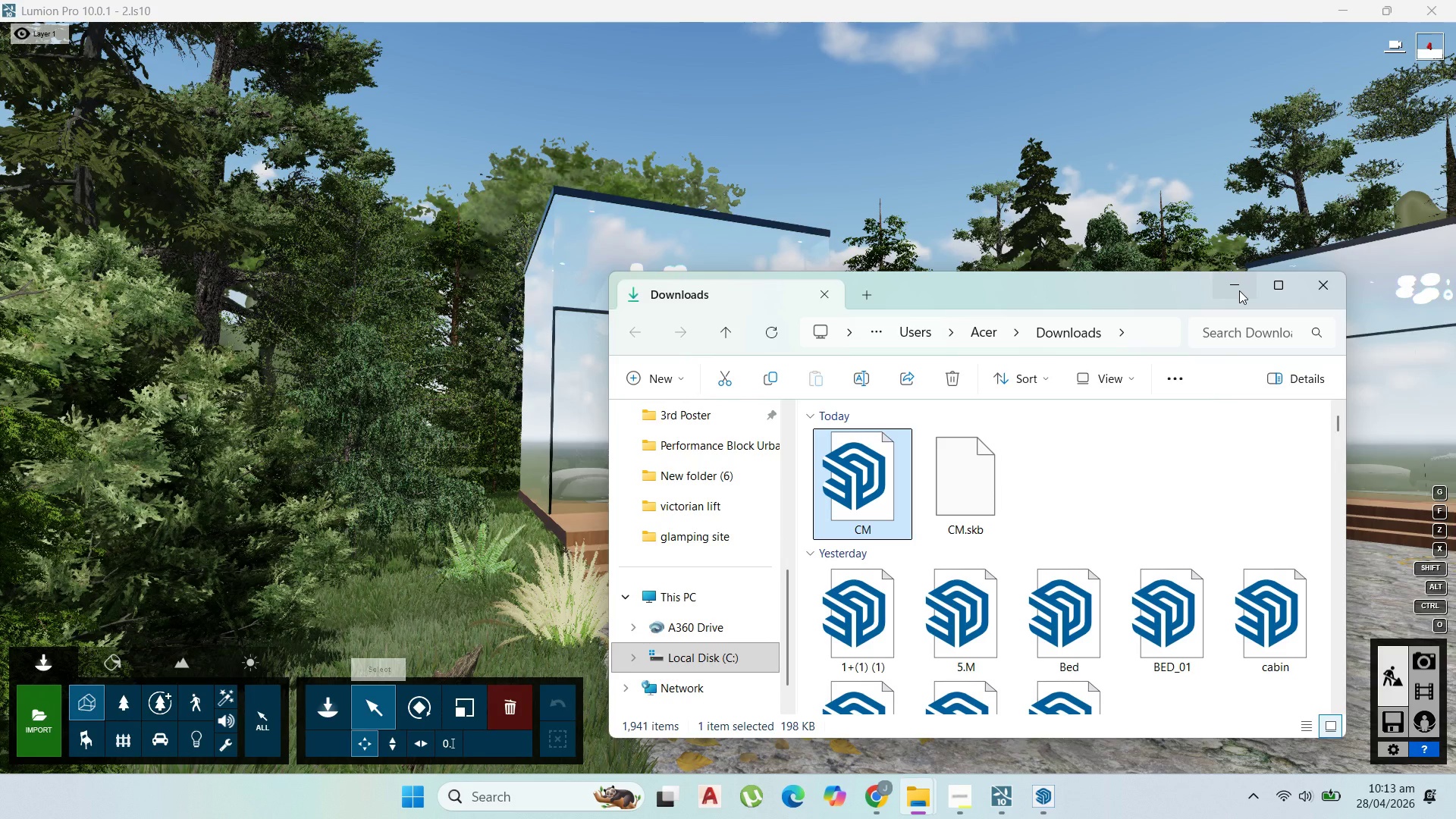 
left_click([1239, 290])
 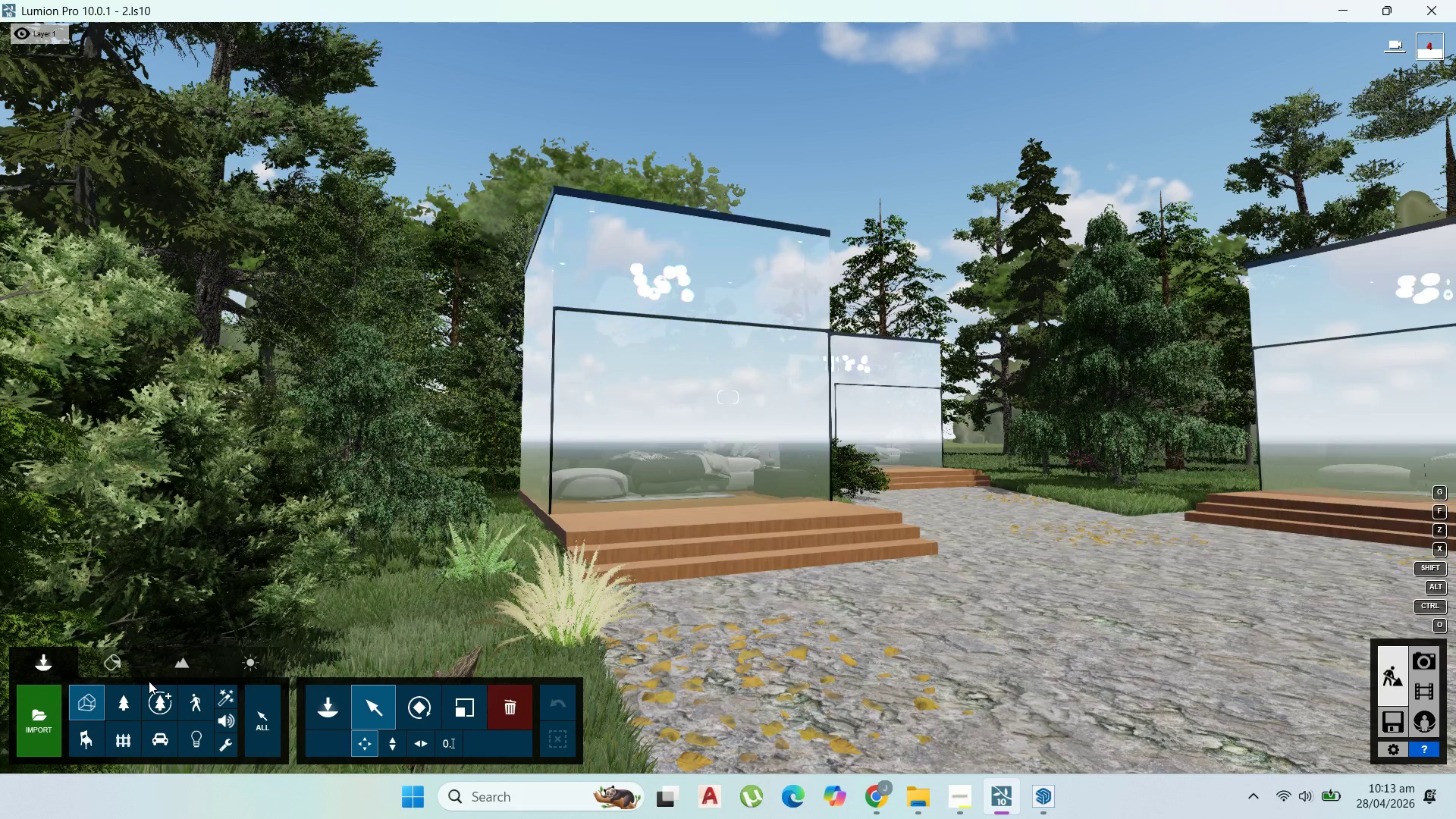 
left_click([331, 712])
 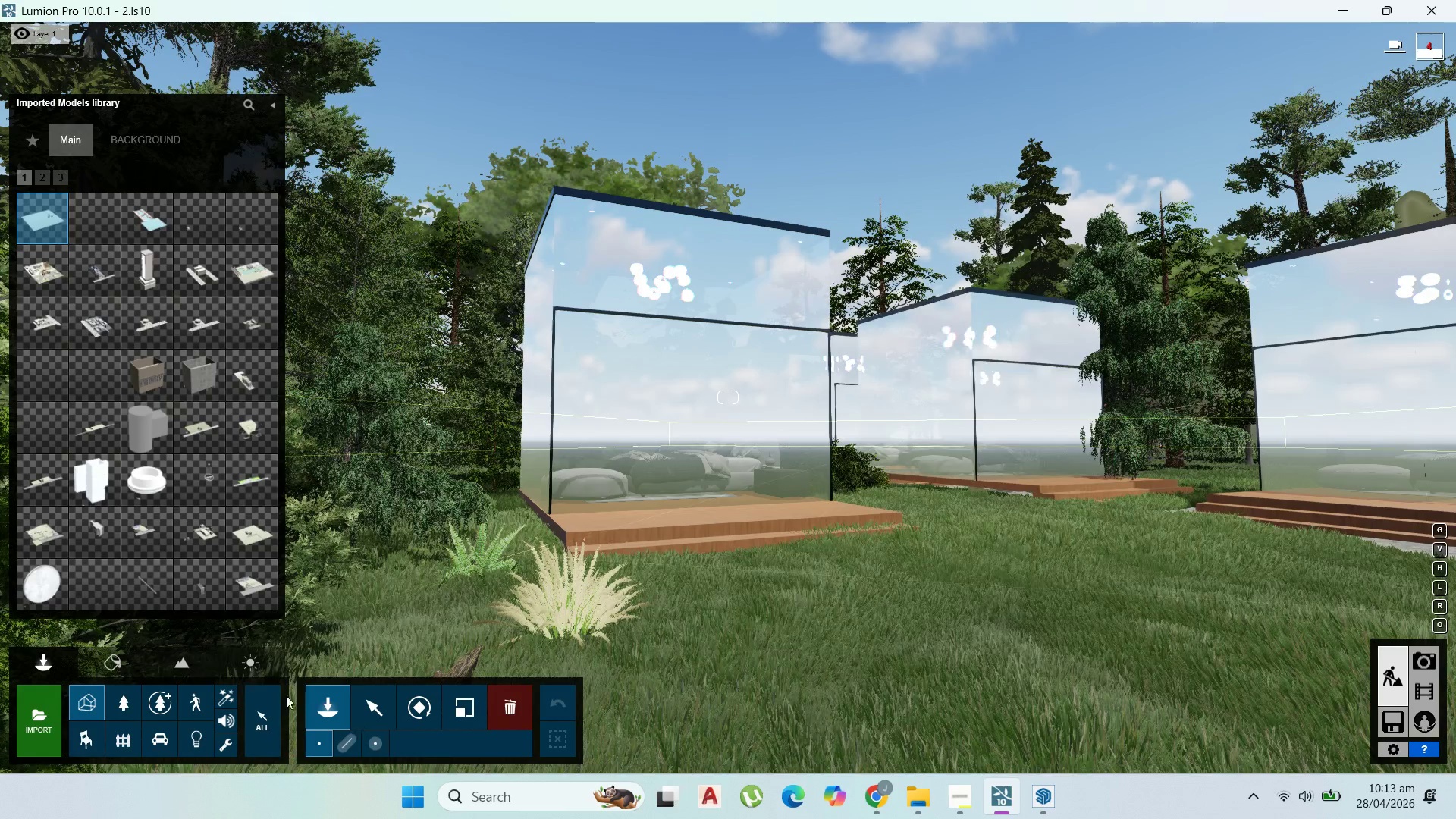 
left_click([39, 720])
 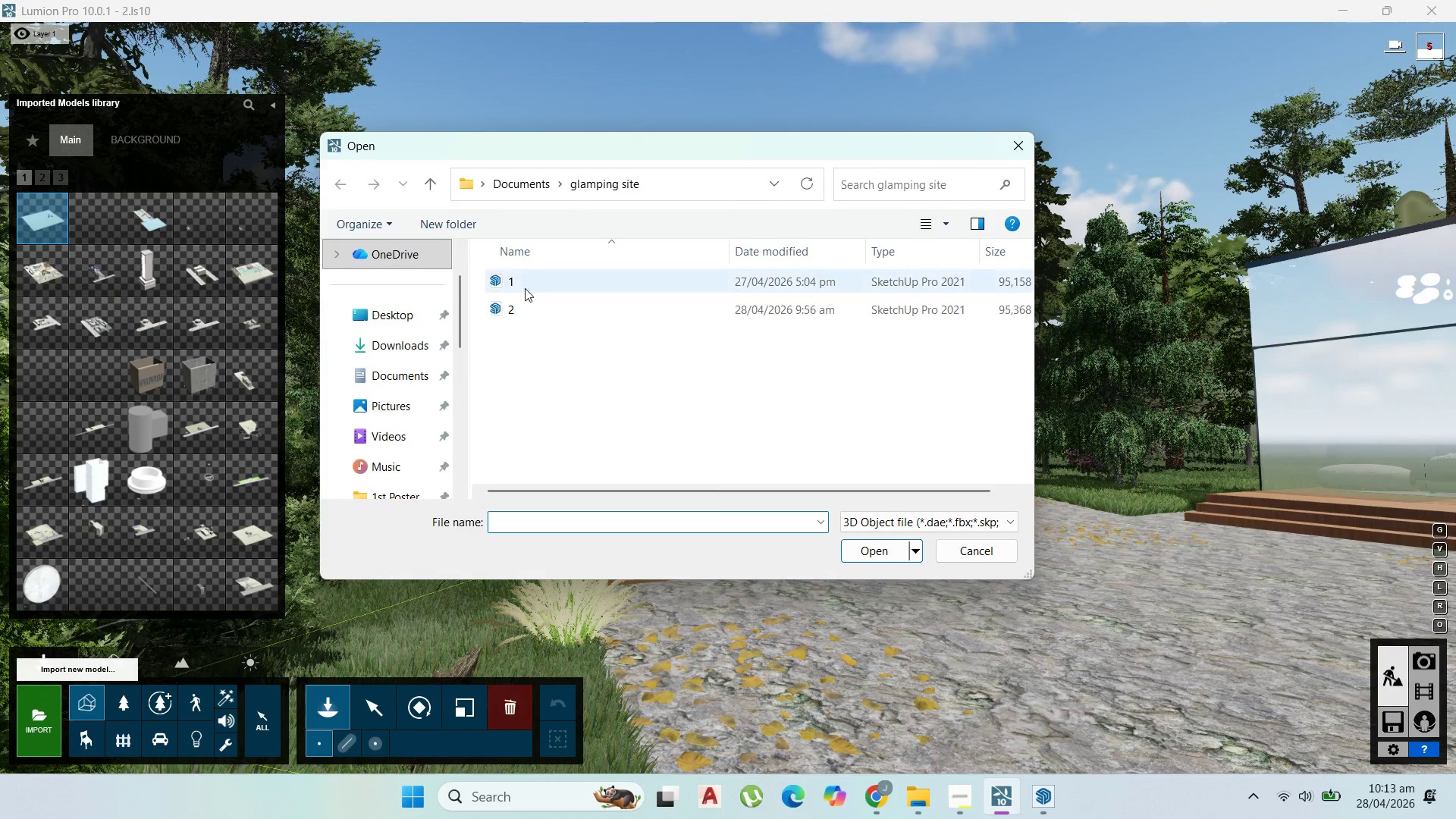 
left_click([381, 344])
 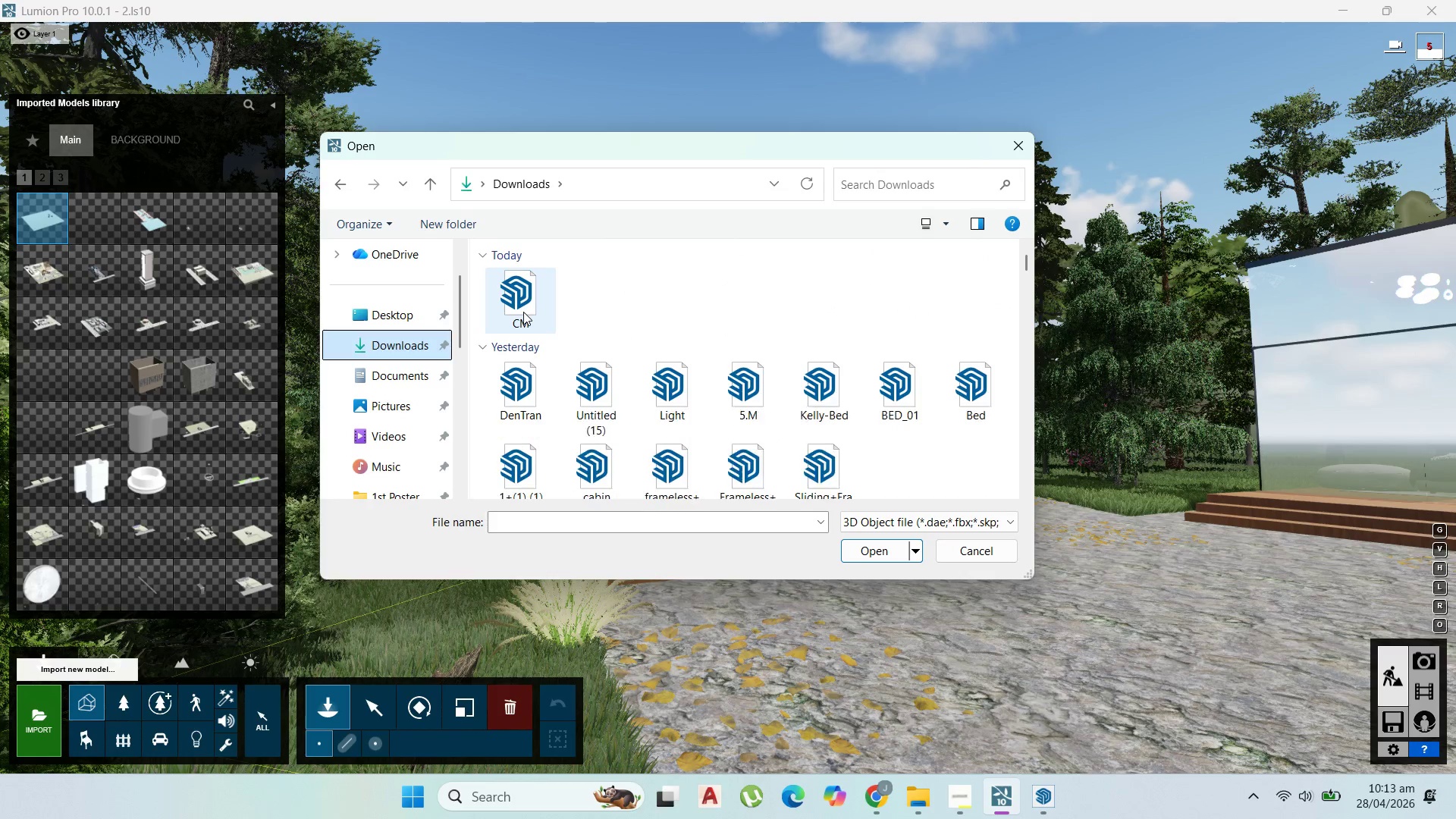 
left_click([523, 312])
 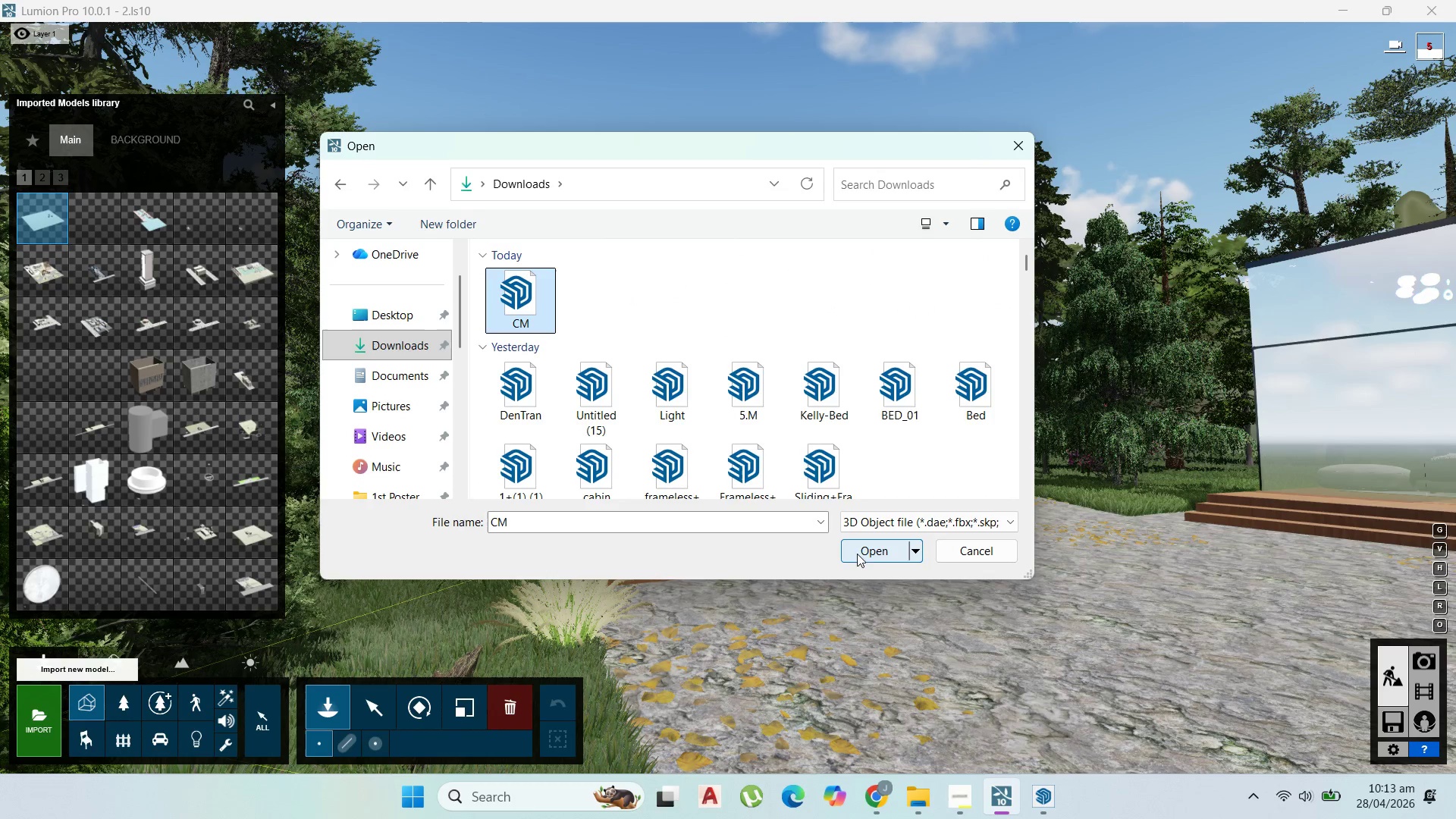 
left_click([889, 548])
 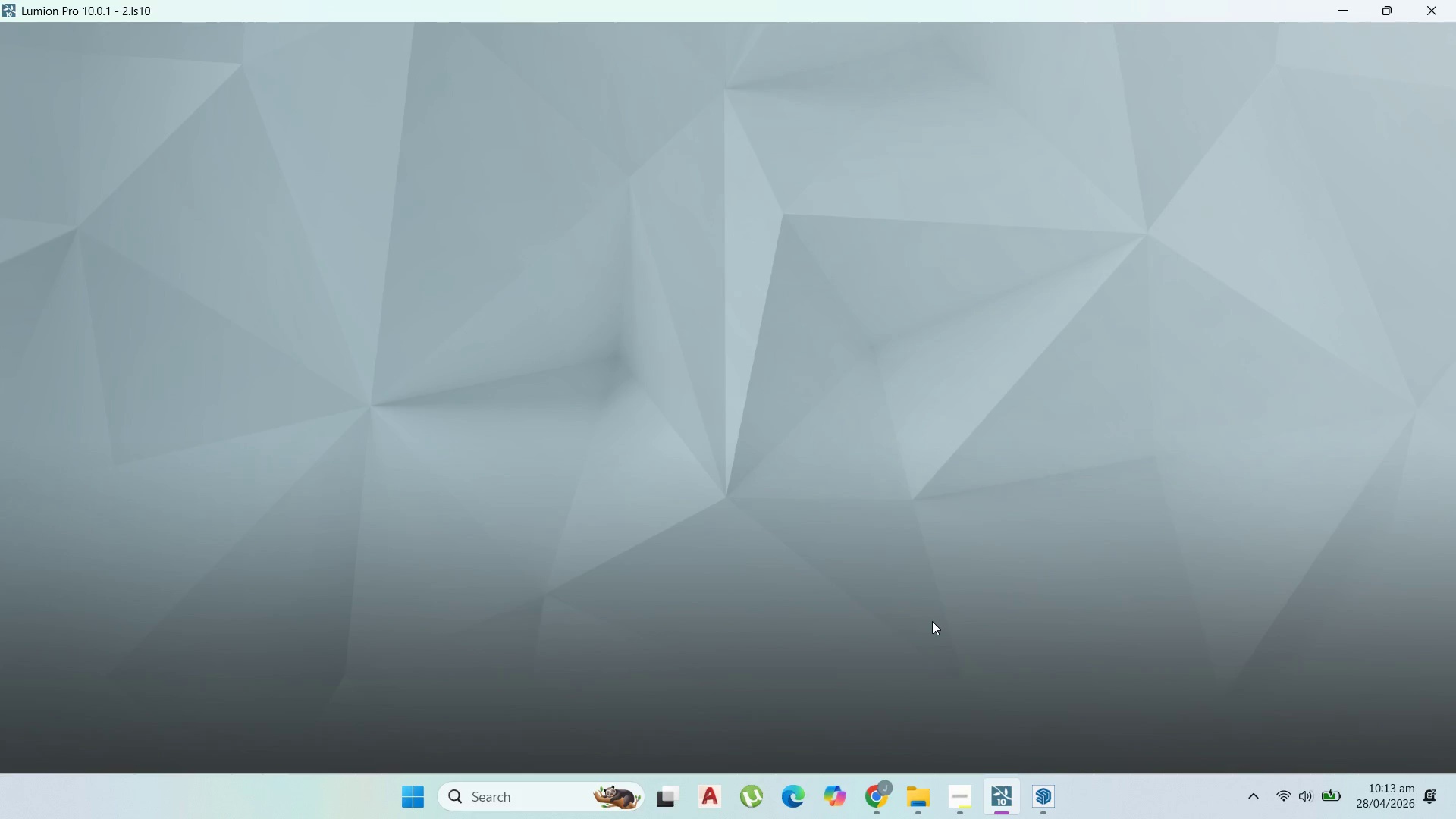 
wait(8.08)
 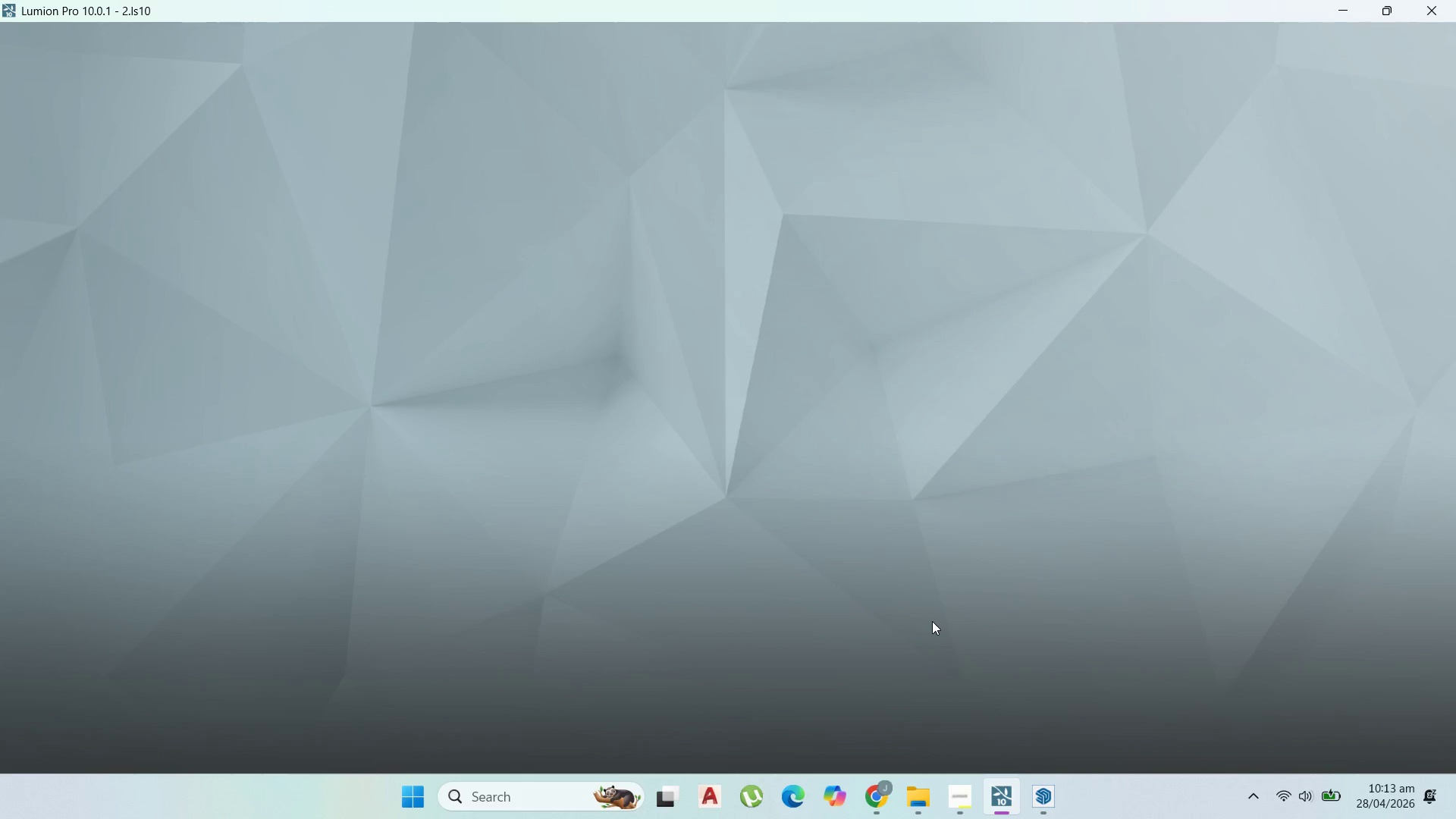 
left_click([941, 548])
 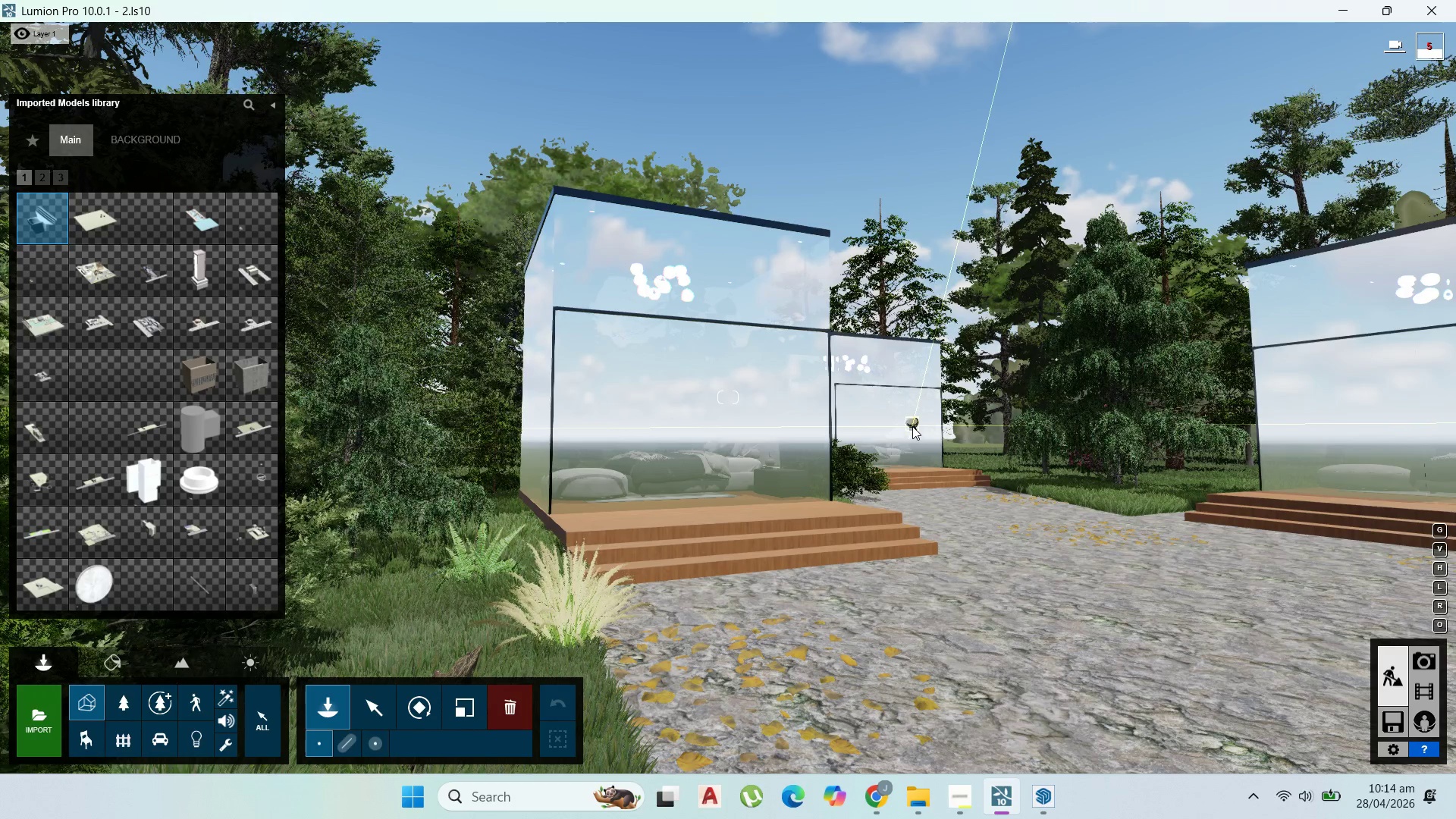 
wait(32.41)
 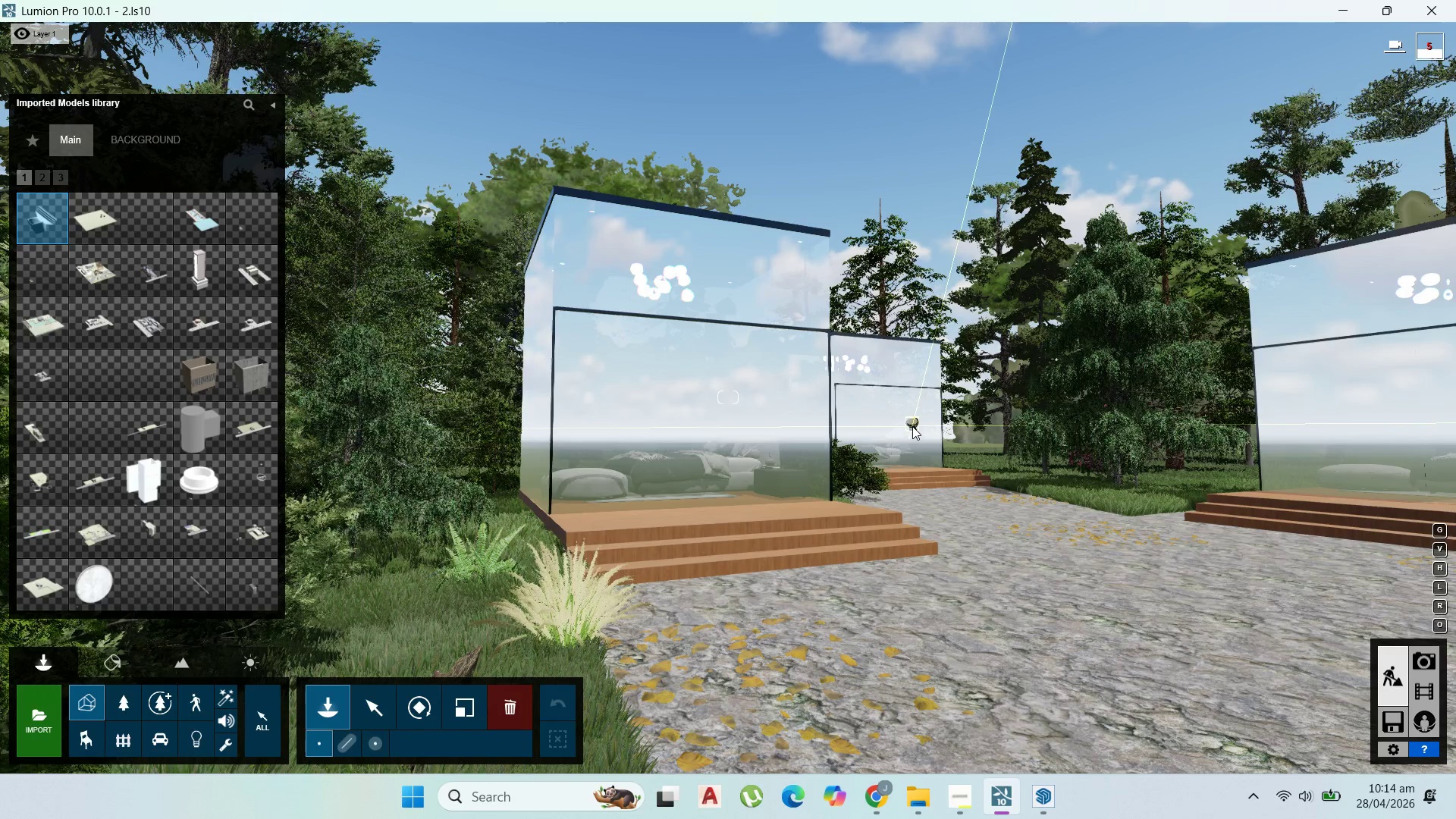 
left_click([360, 710])
 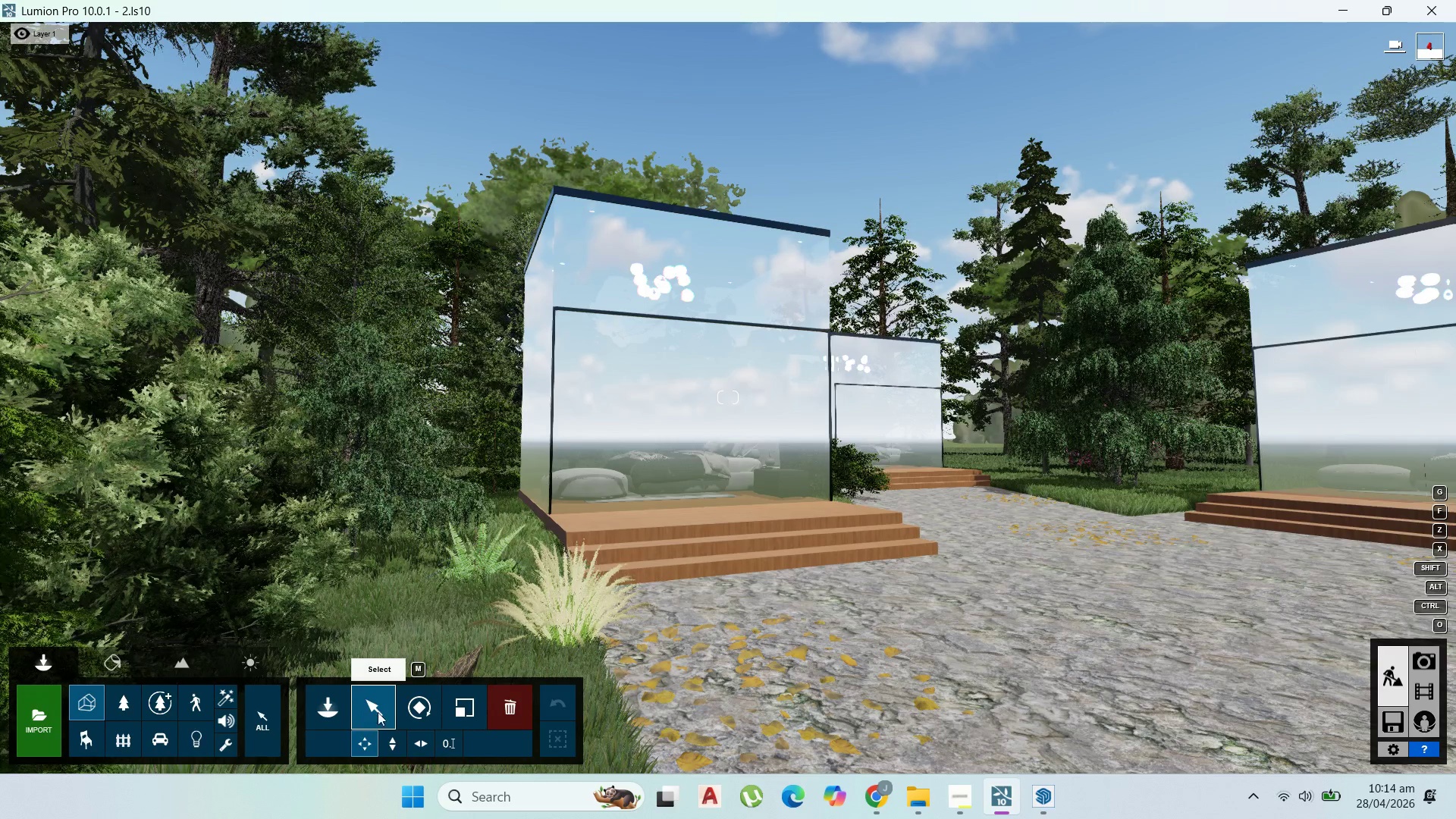 
wait(16.8)
 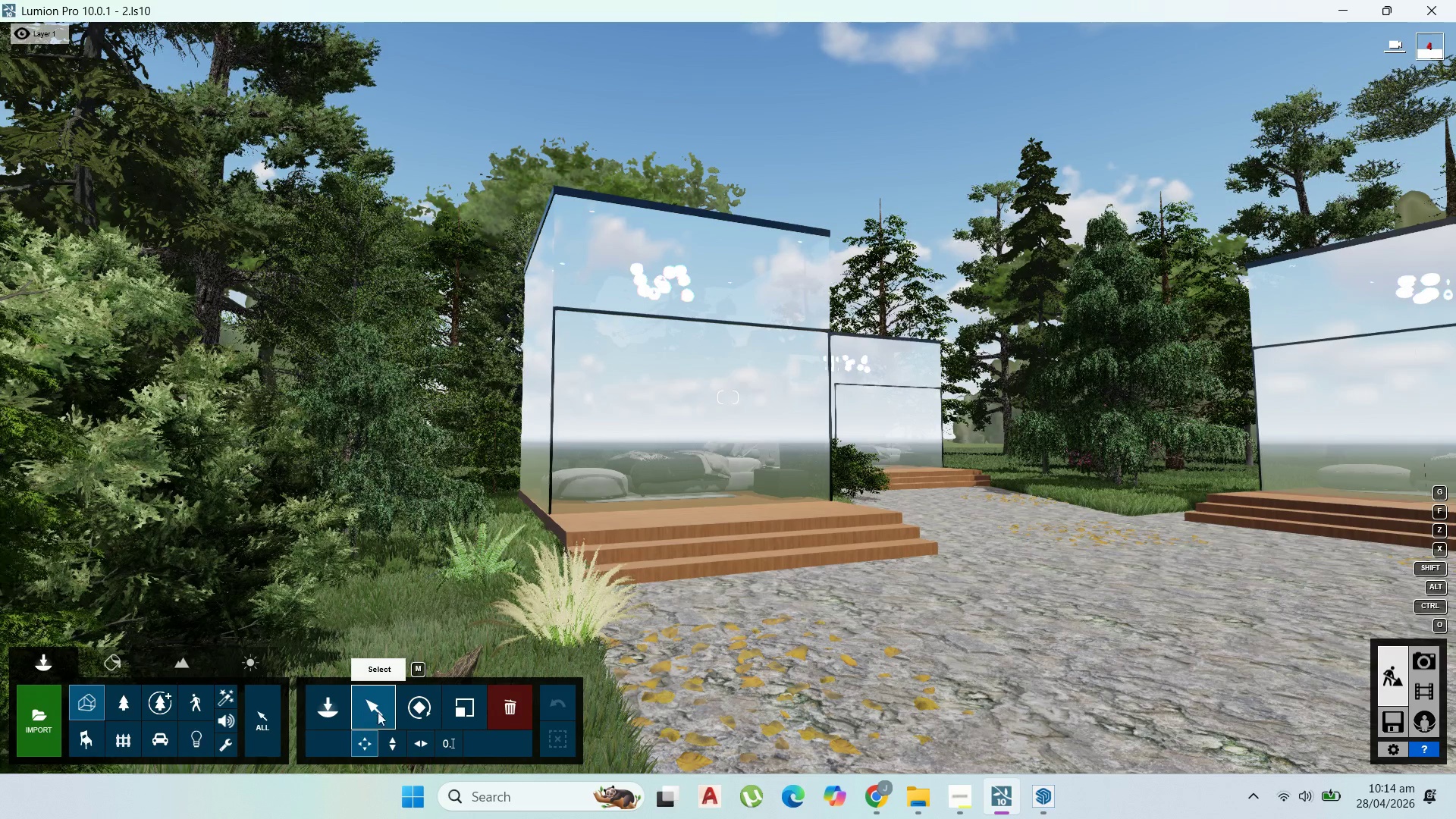 
left_click([331, 711])
 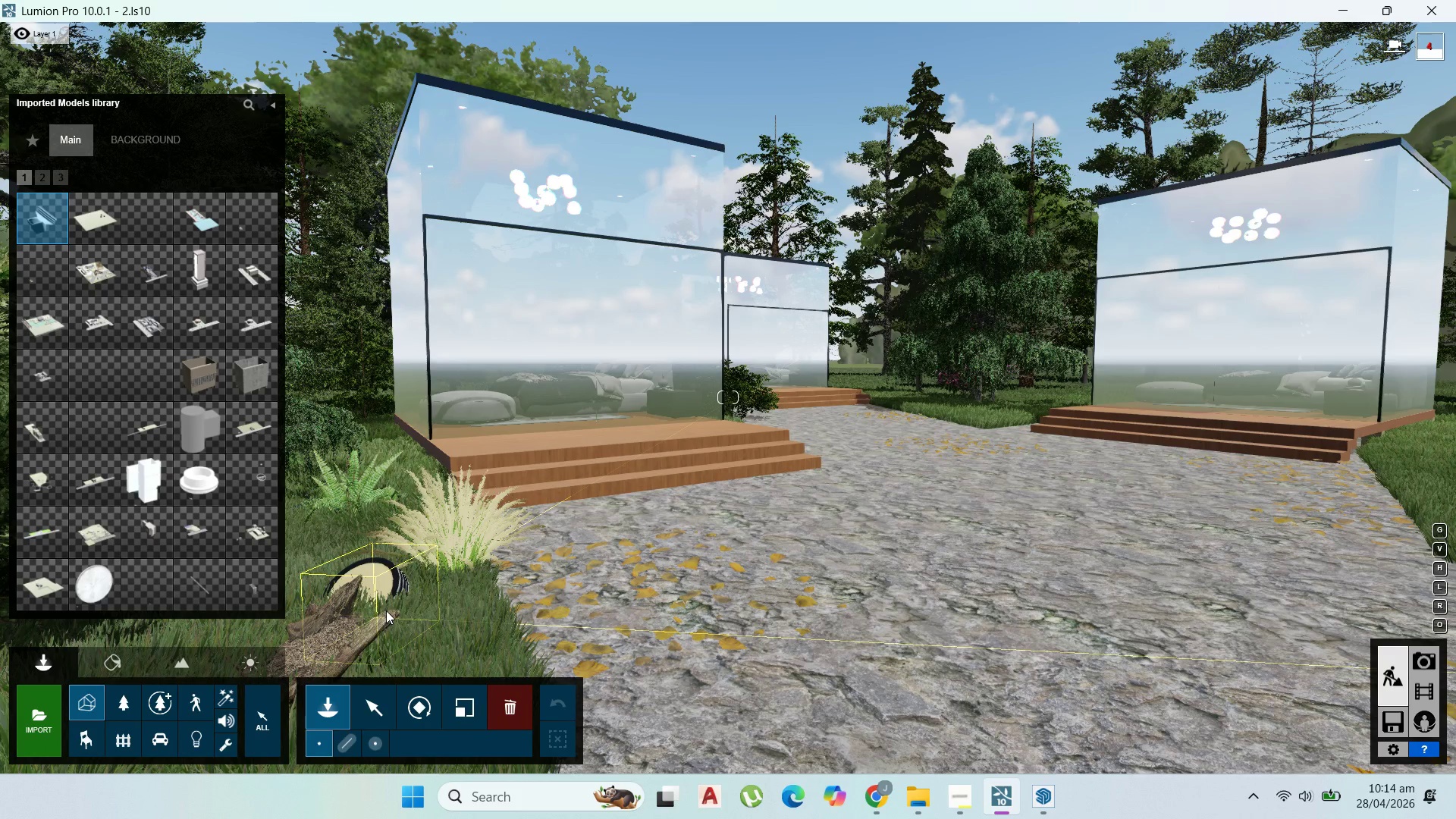 
wait(25.19)
 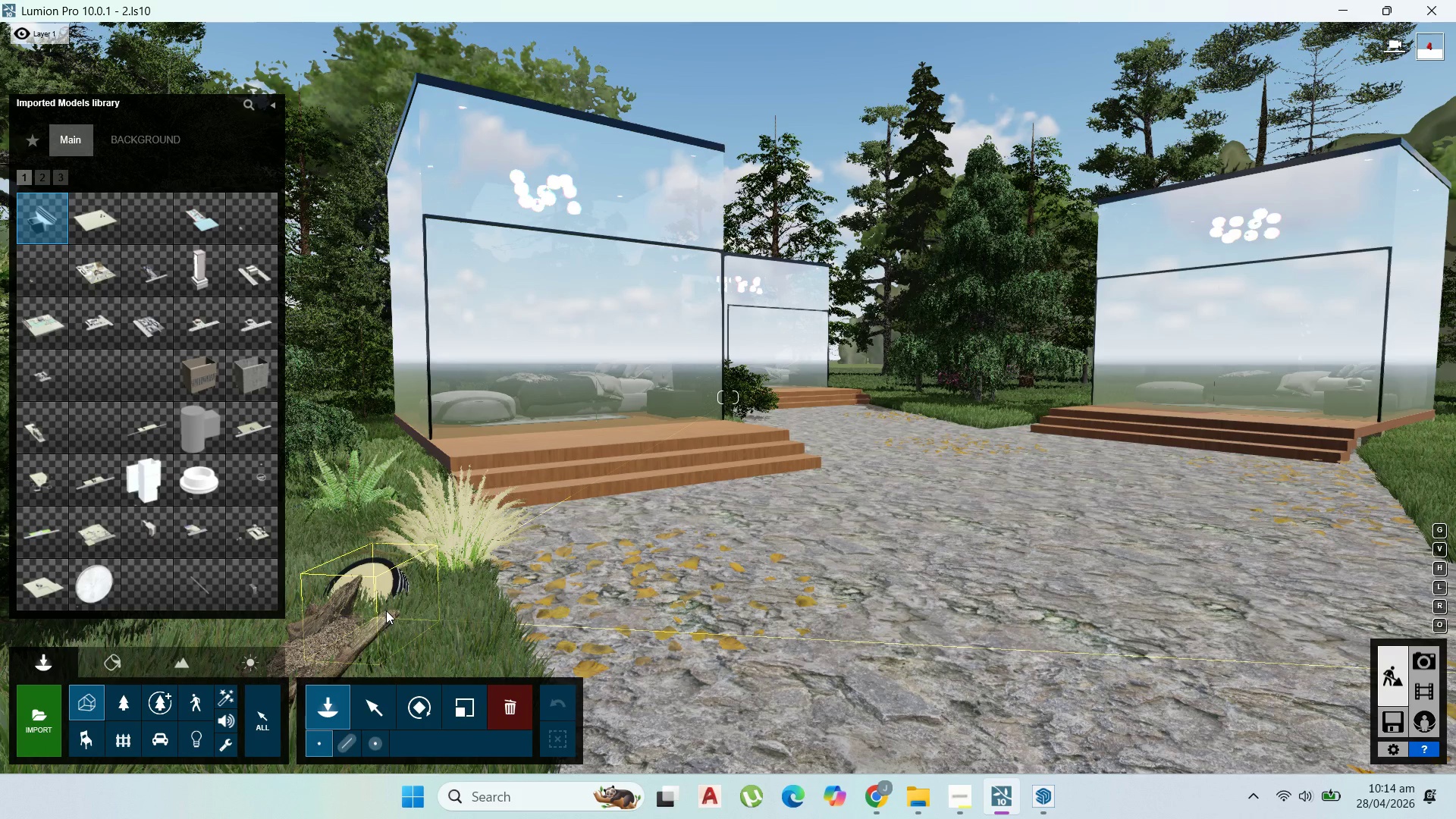 
scroll: coordinate [356, 495], scroll_direction: up, amount: 2.0
 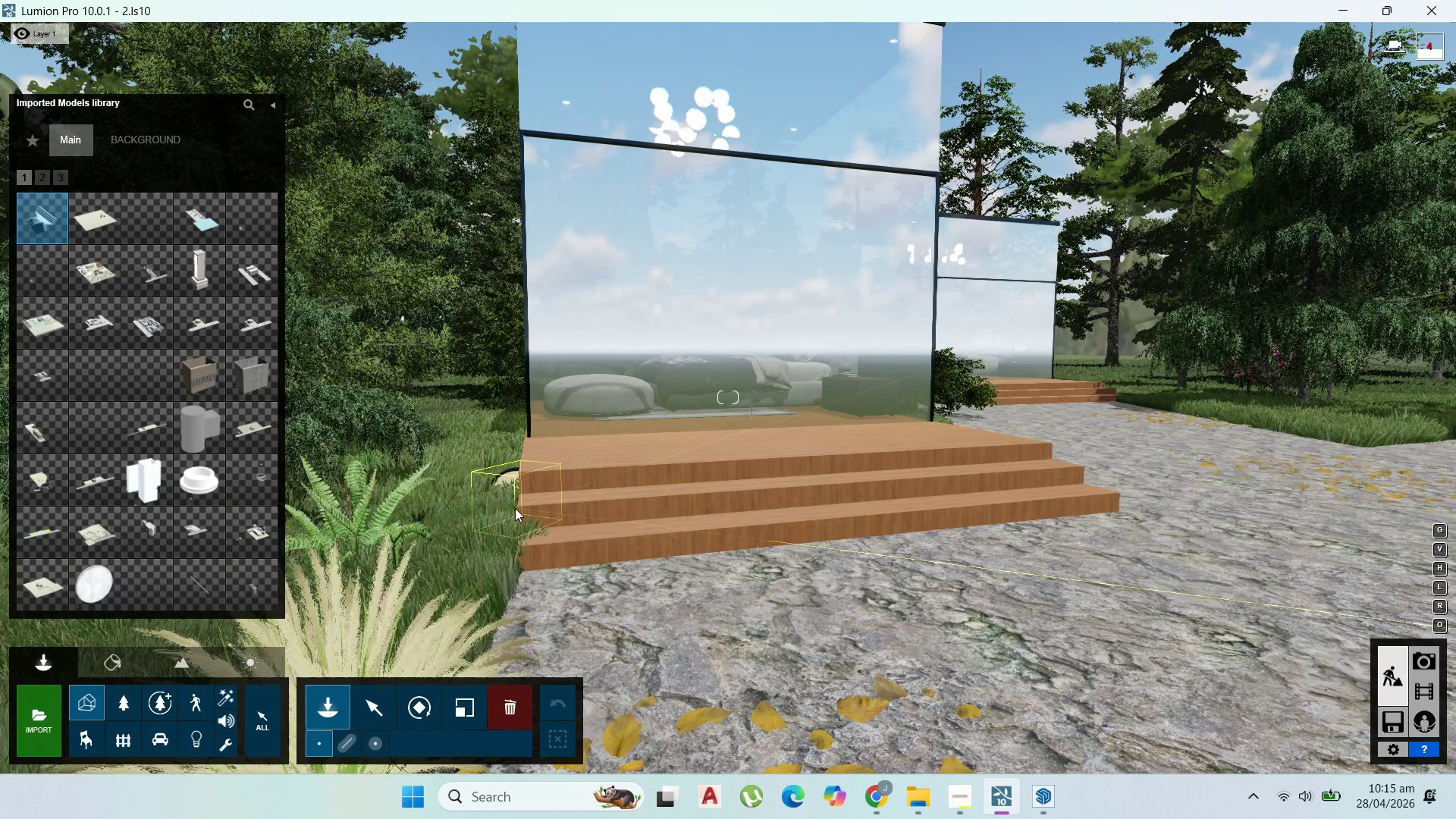 
wait(14.06)
 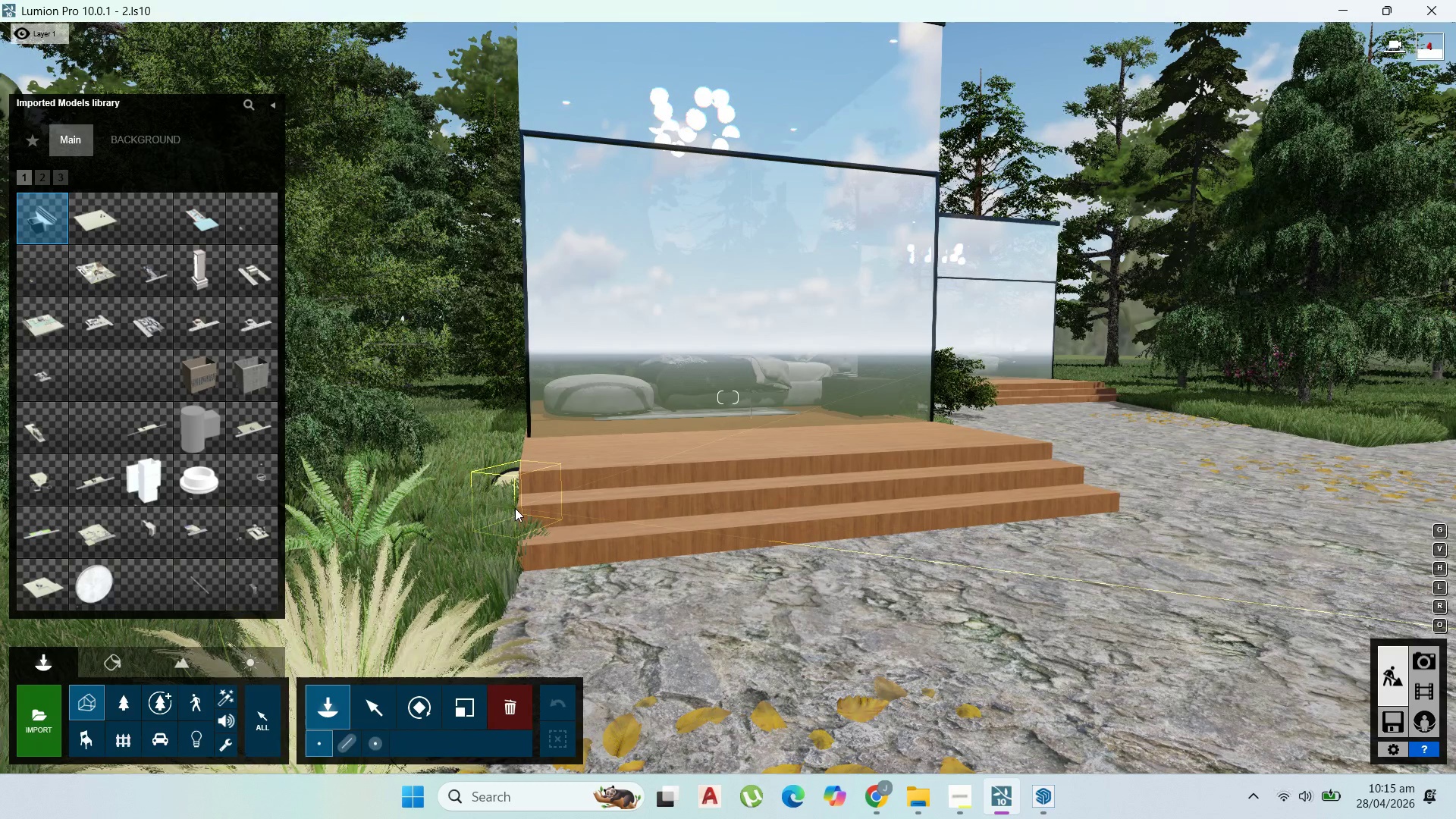 
left_click([475, 558])
 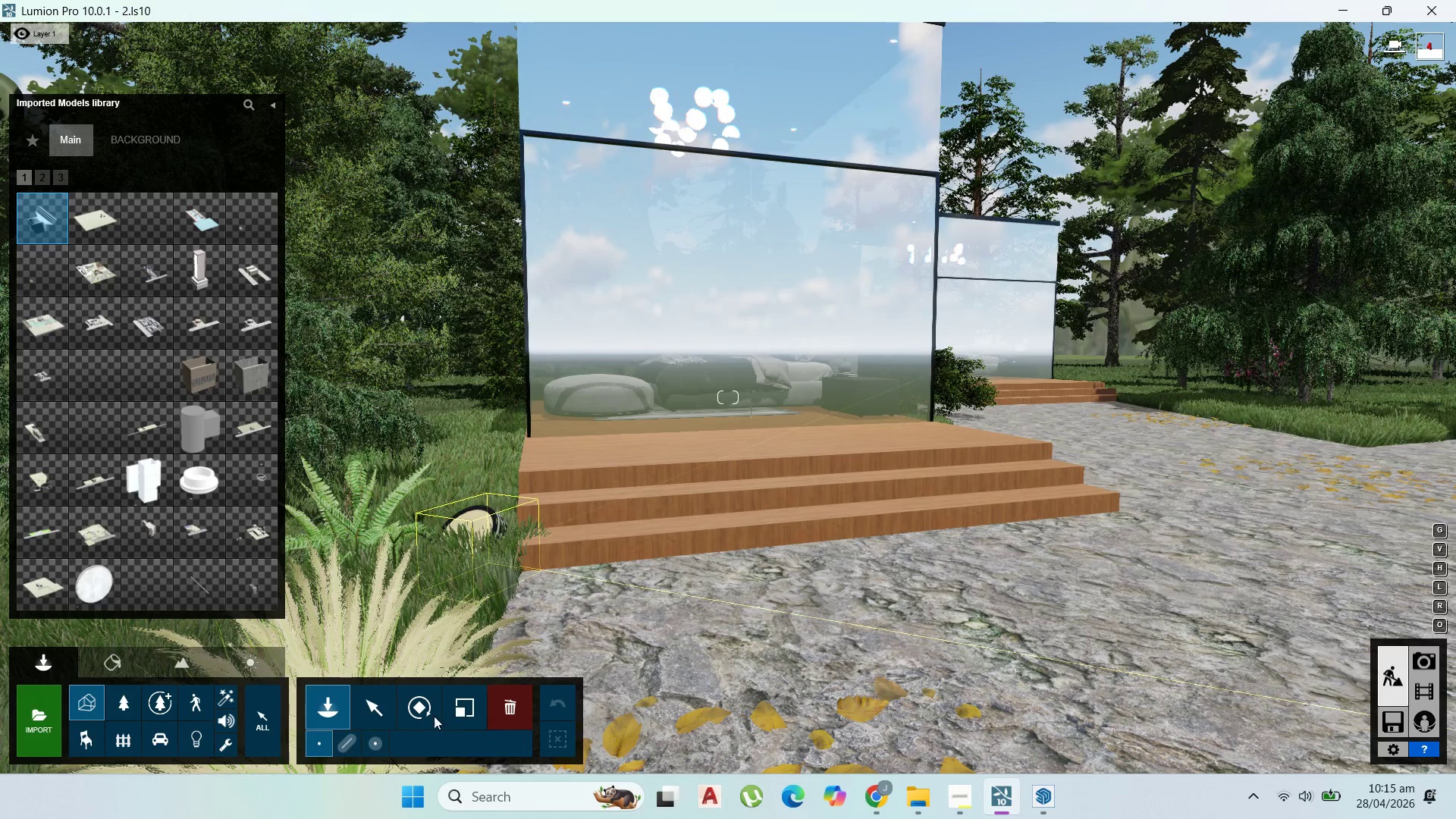 
left_click([419, 711])
 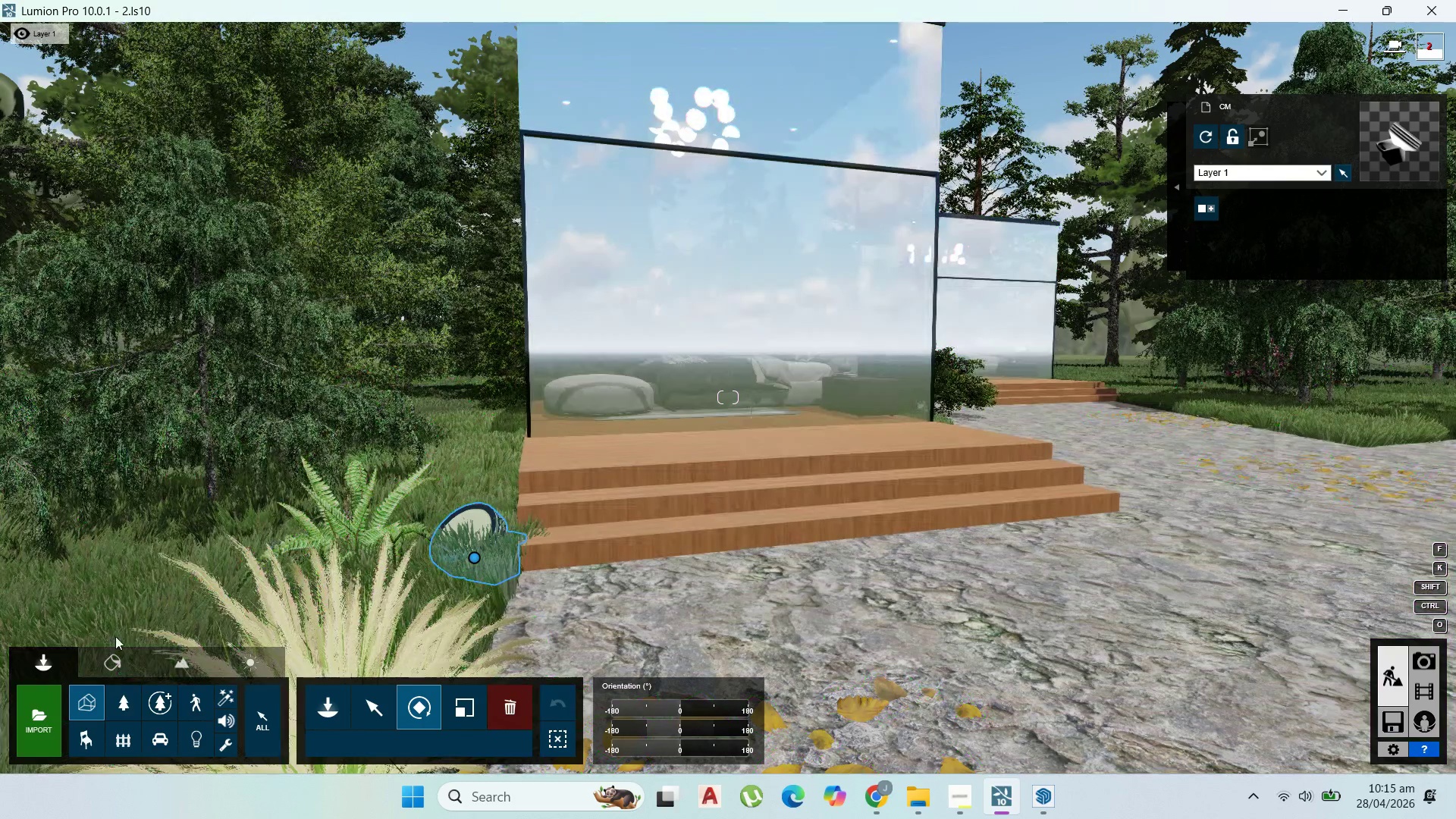 
left_click([140, 585])
 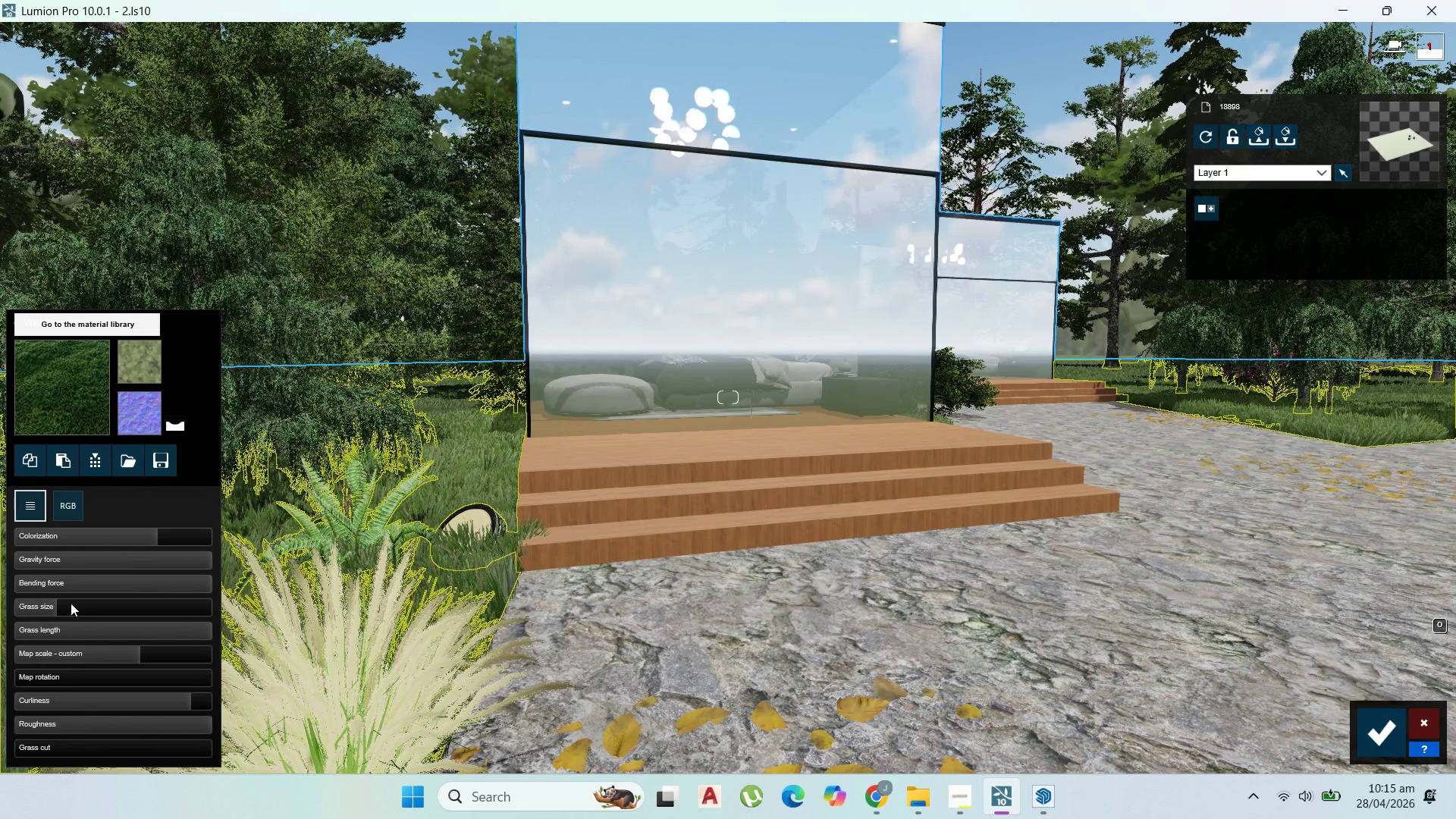 
left_click_drag(start_coordinate=[189, 628], to_coordinate=[102, 638])
 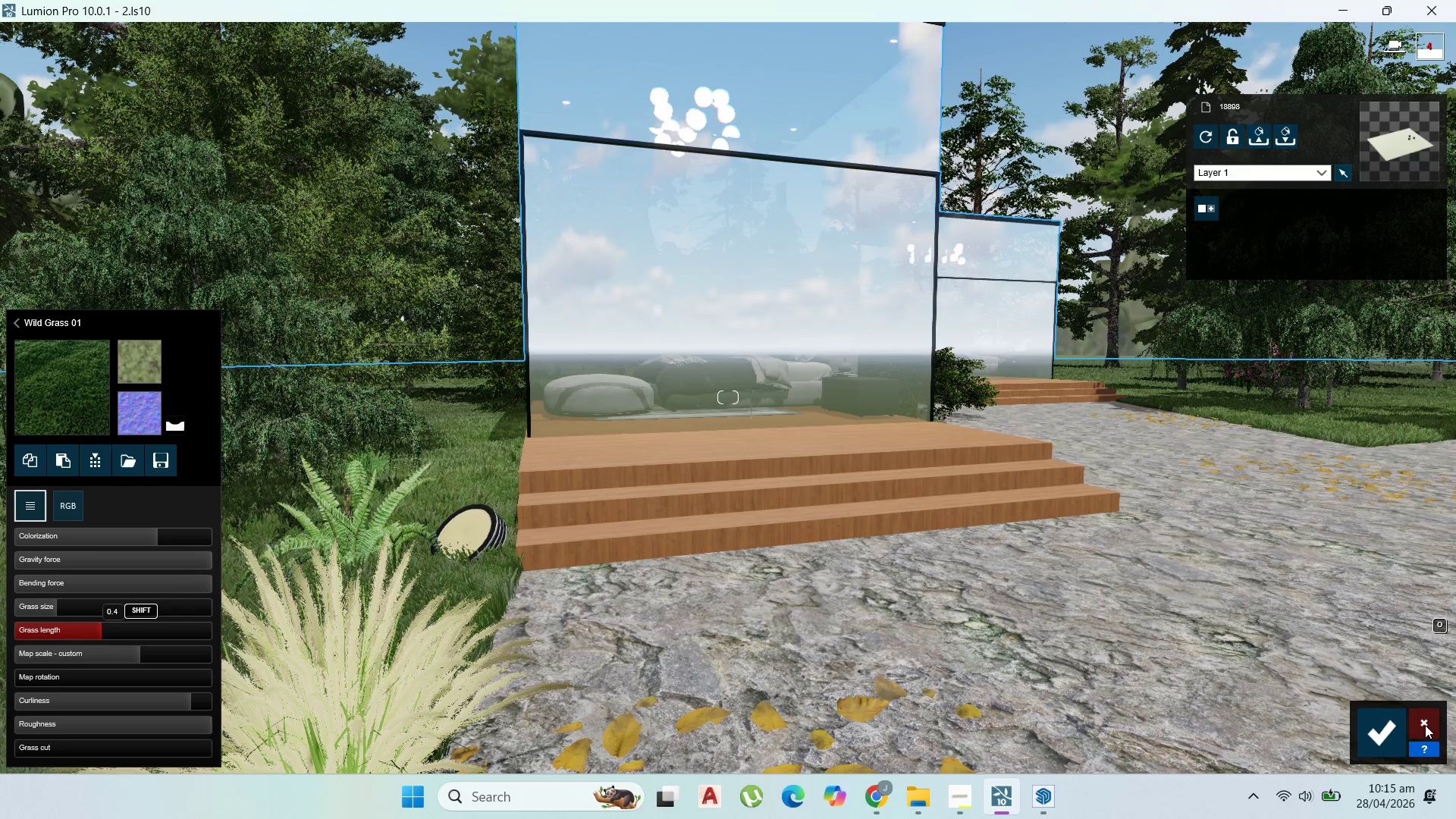 
left_click([1398, 726])
 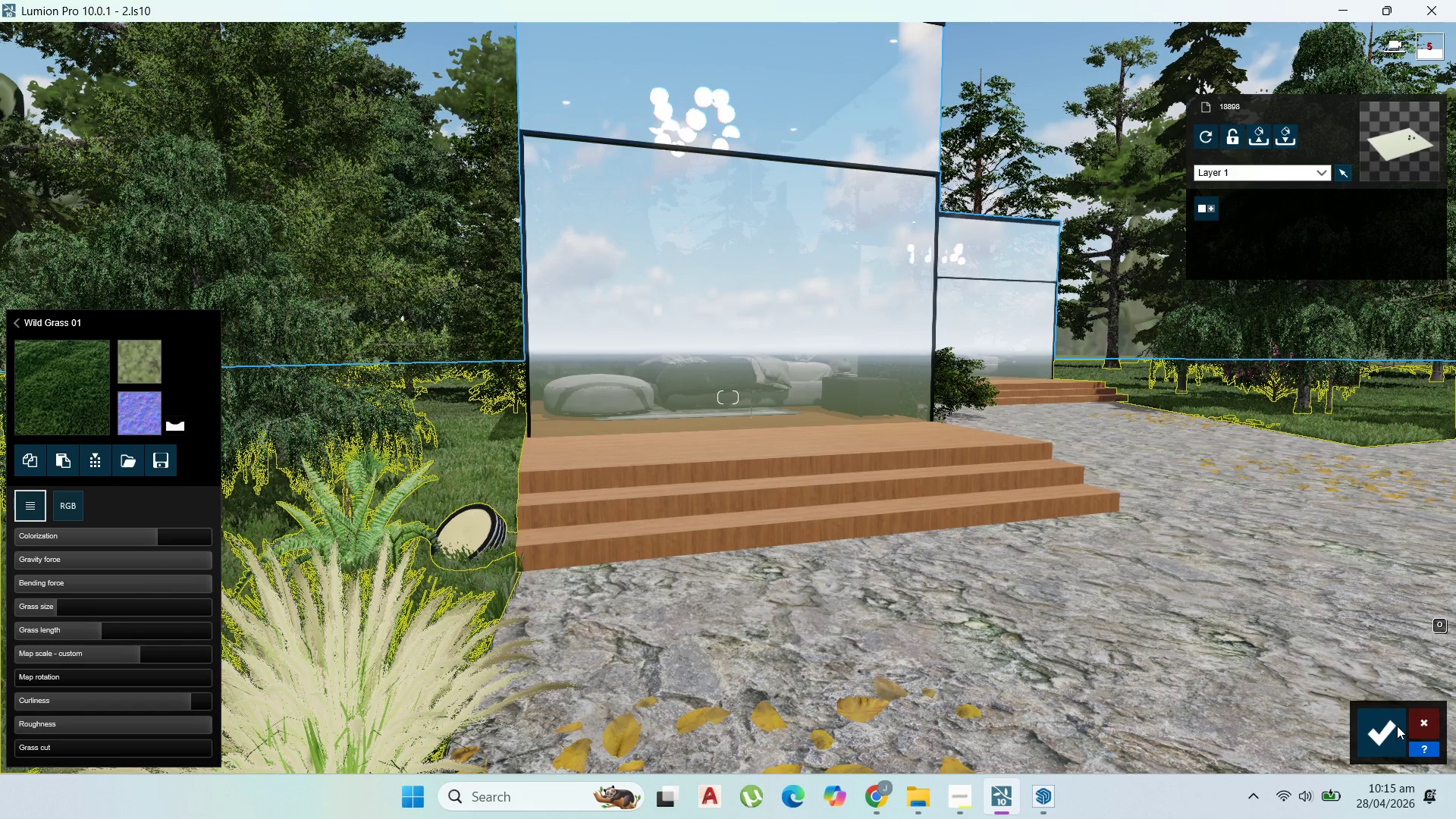 
mouse_move([1376, 721])
 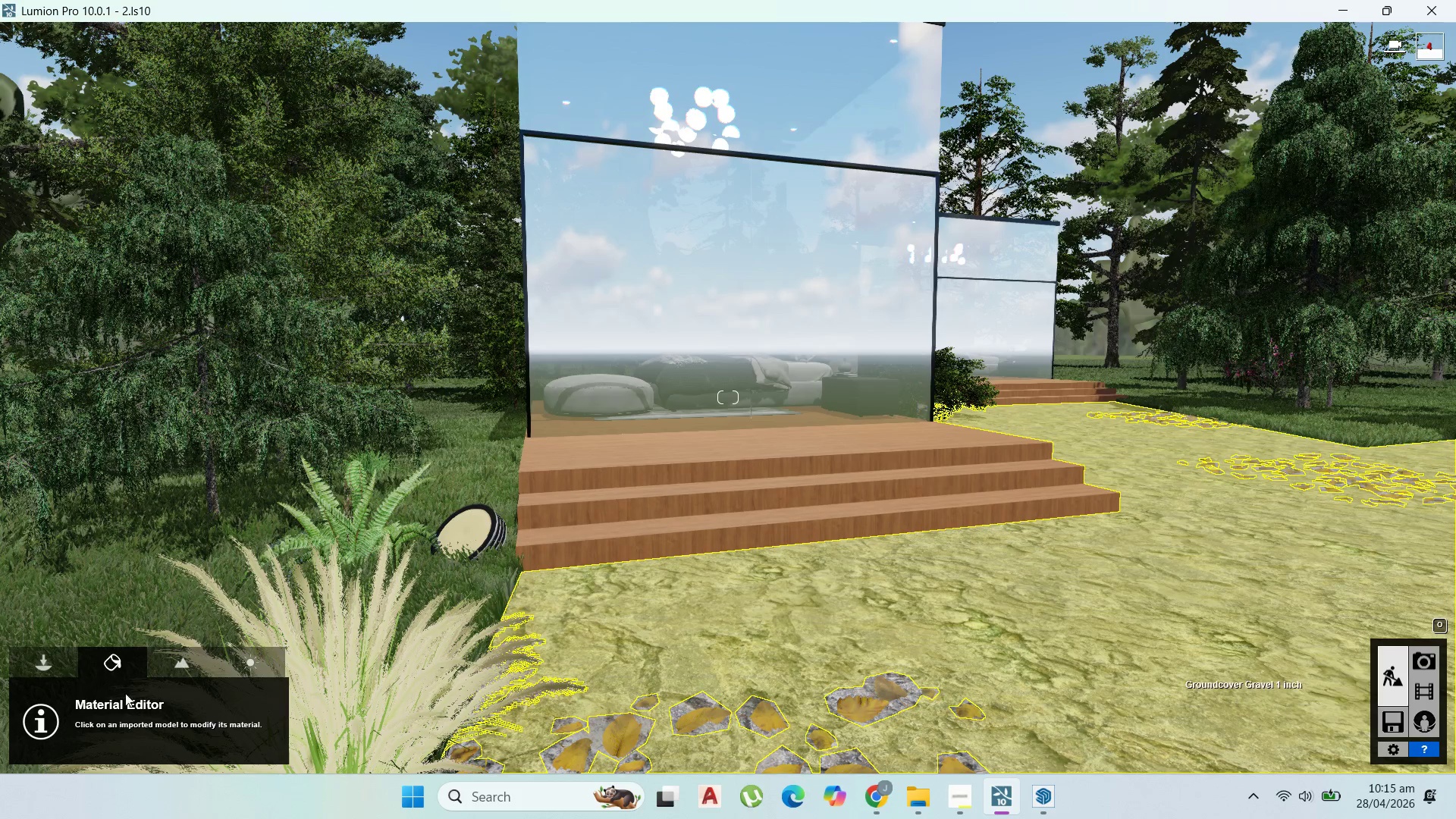 
left_click([42, 667])
 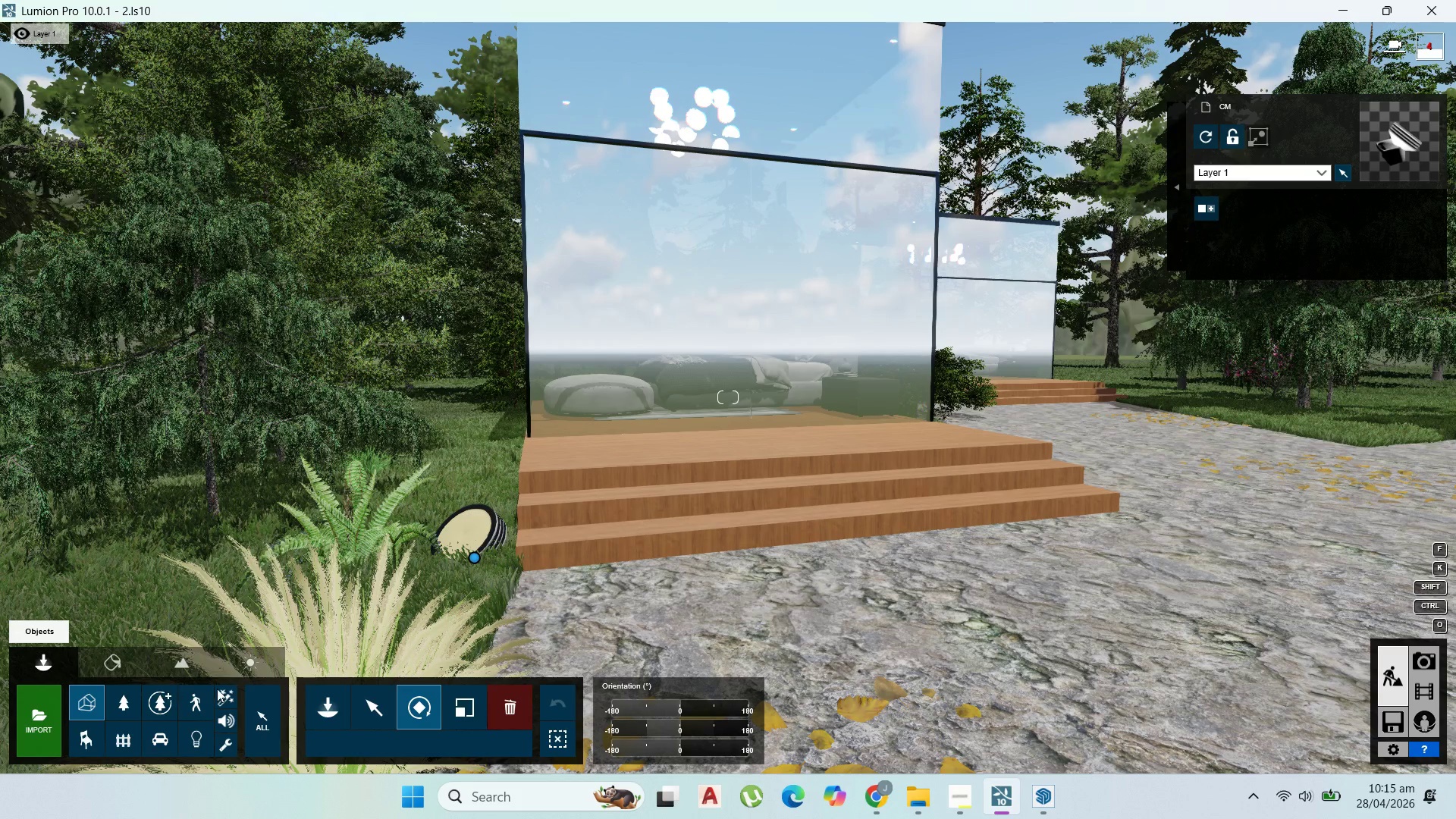 
left_click([375, 711])
 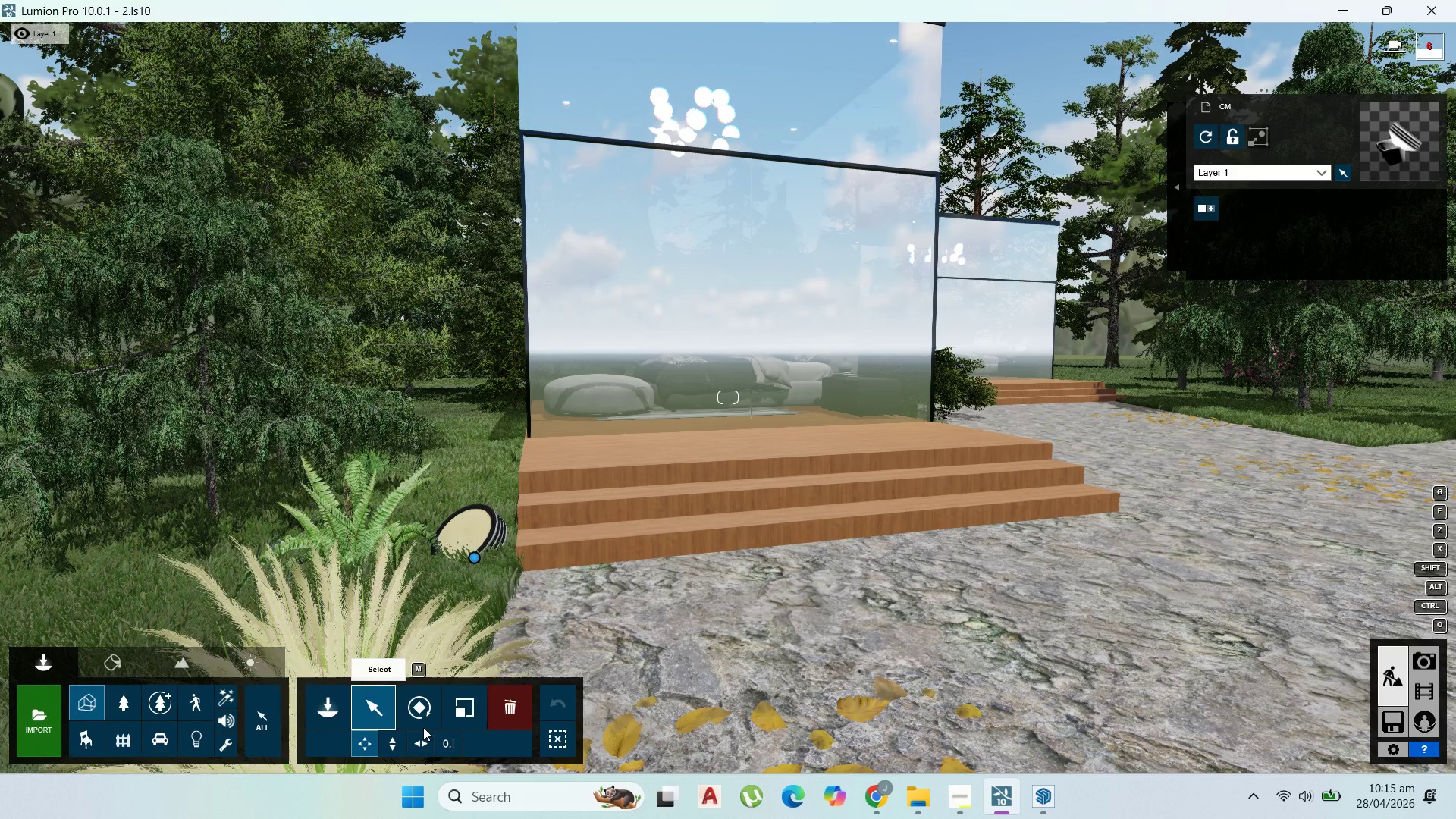 
left_click([416, 722])
 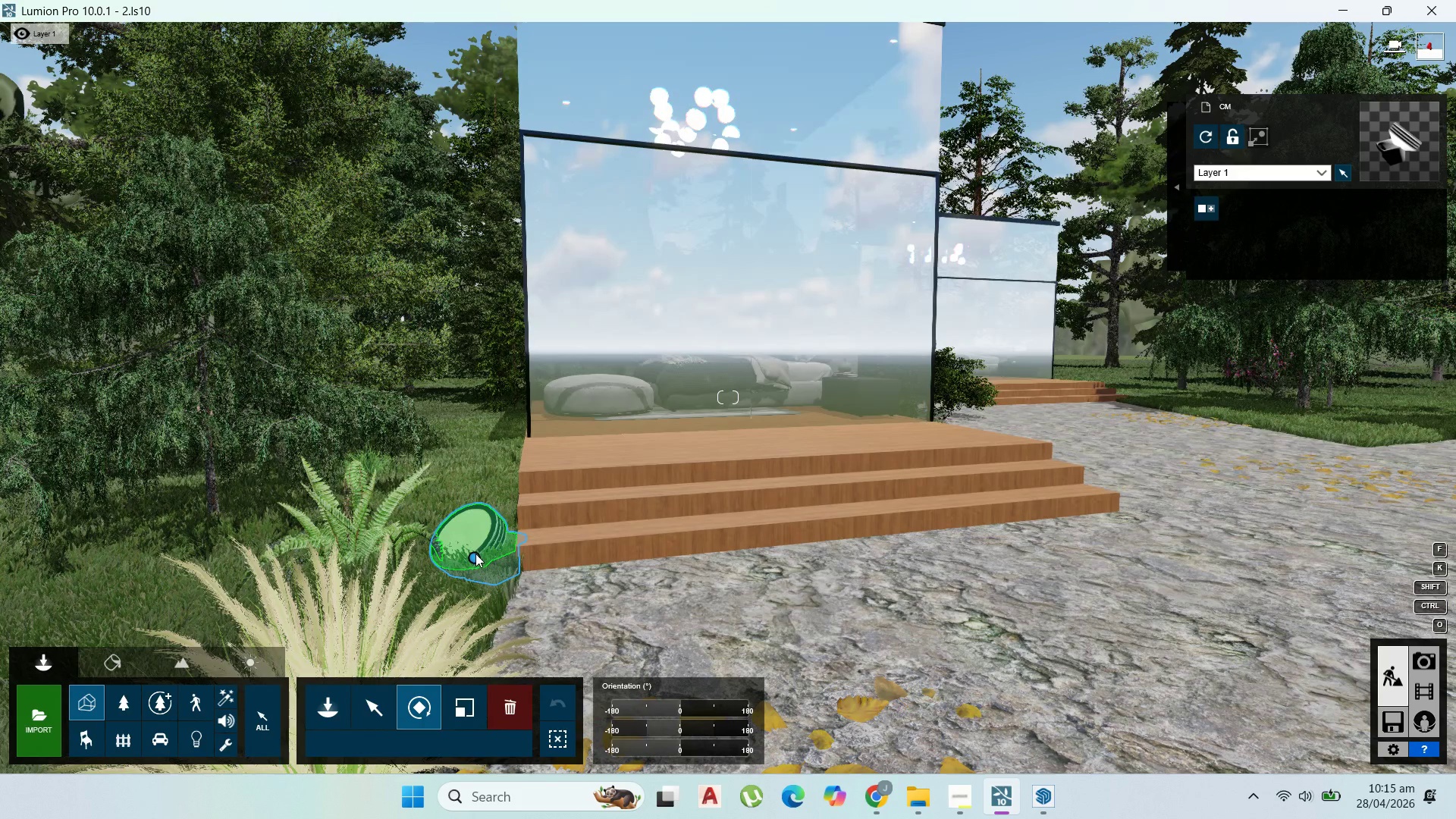 
left_click_drag(start_coordinate=[475, 558], to_coordinate=[996, 727])
 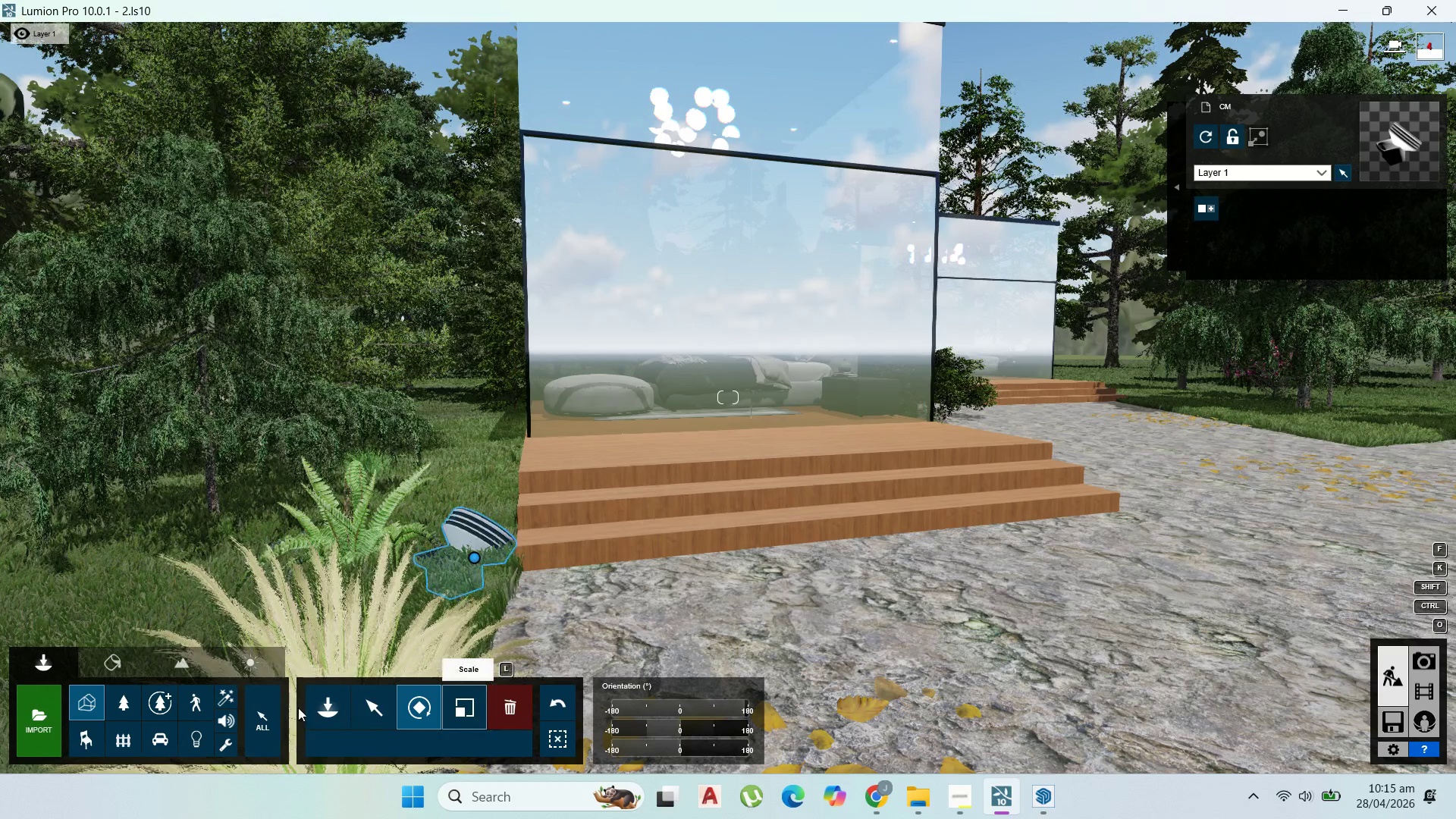 
left_click([99, 676])
 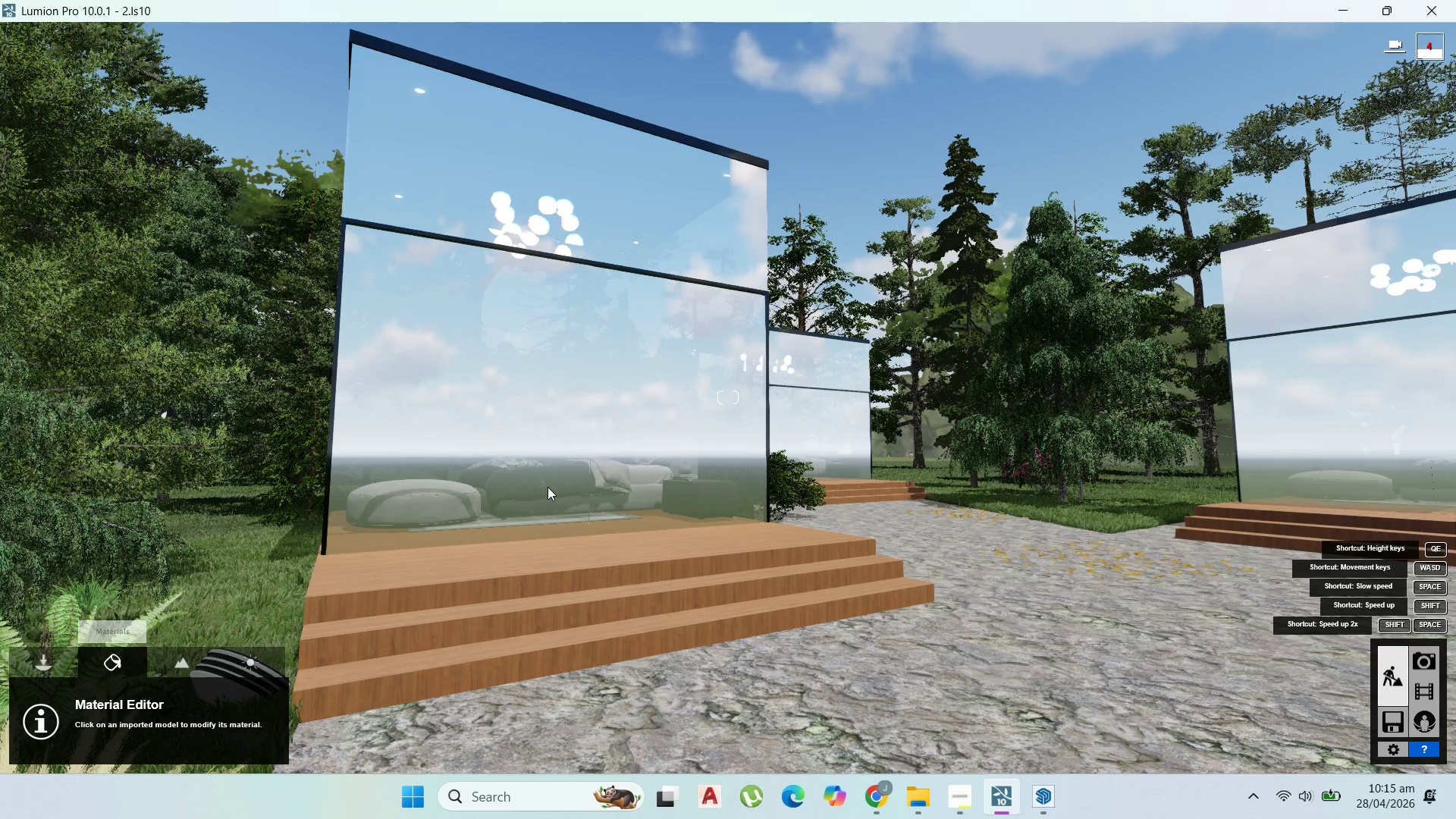 
scroll: coordinate [548, 487], scroll_direction: up, amount: 5.0
 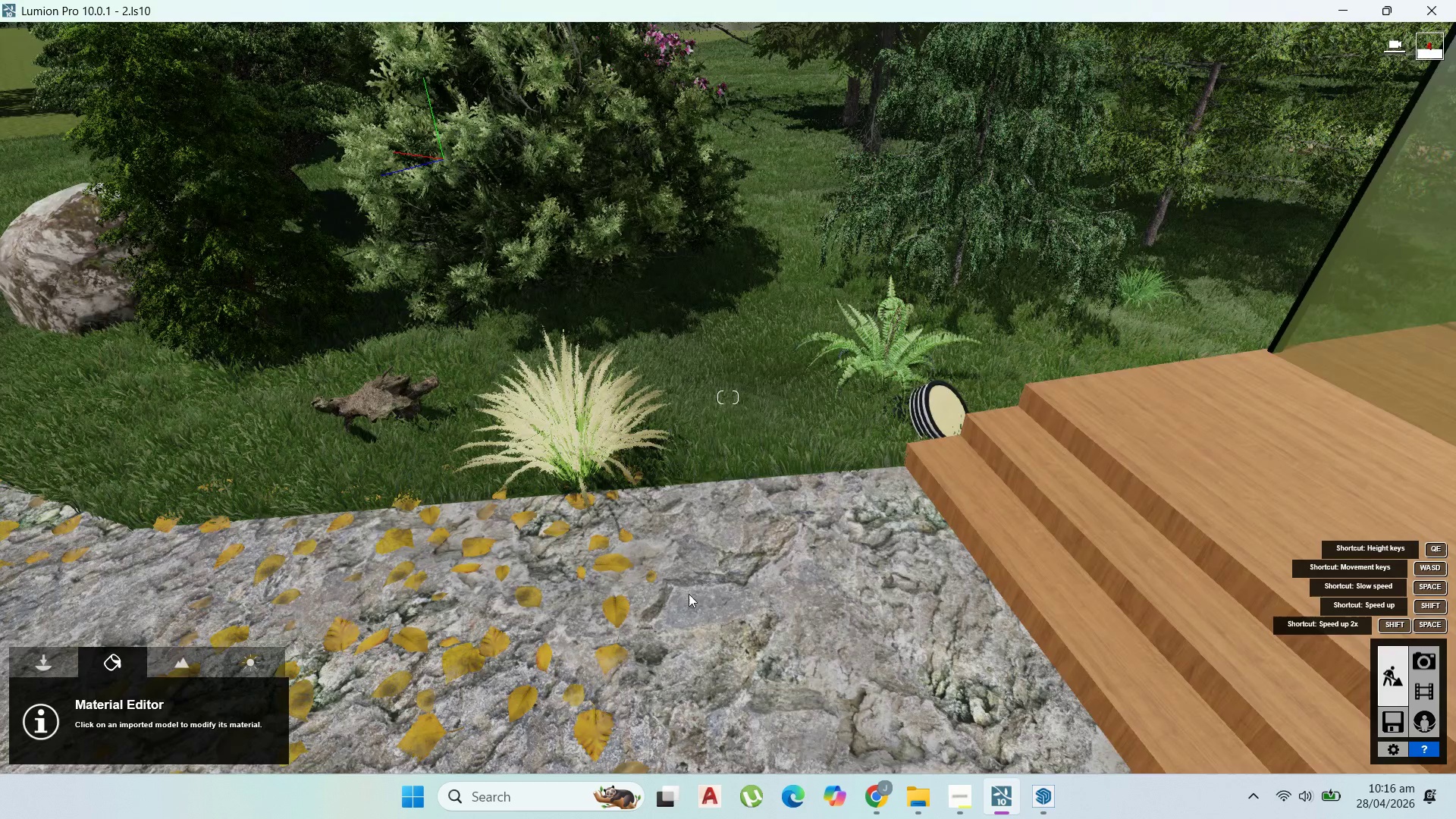 
left_click([91, 662])
 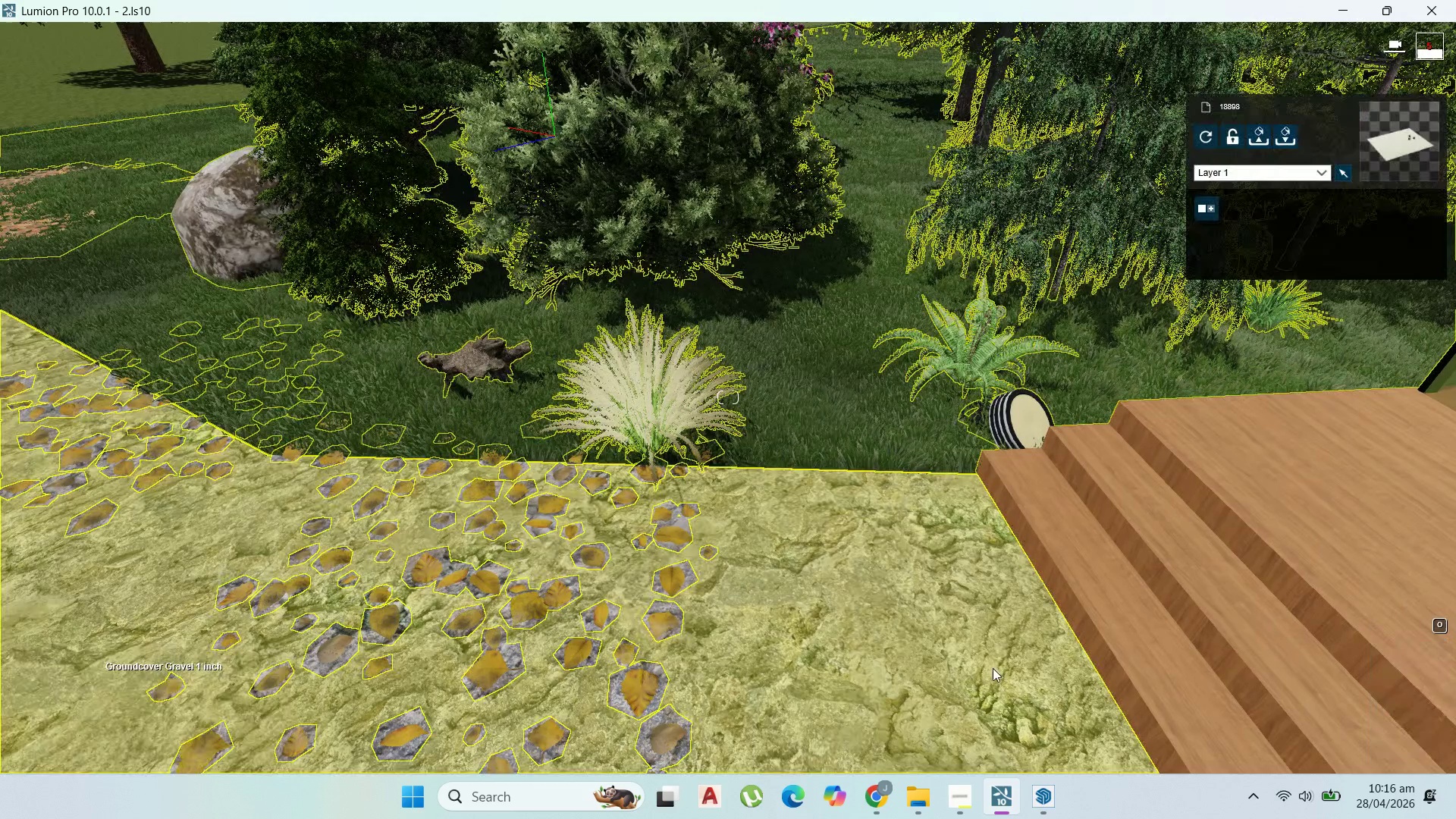 
left_click([993, 668])
 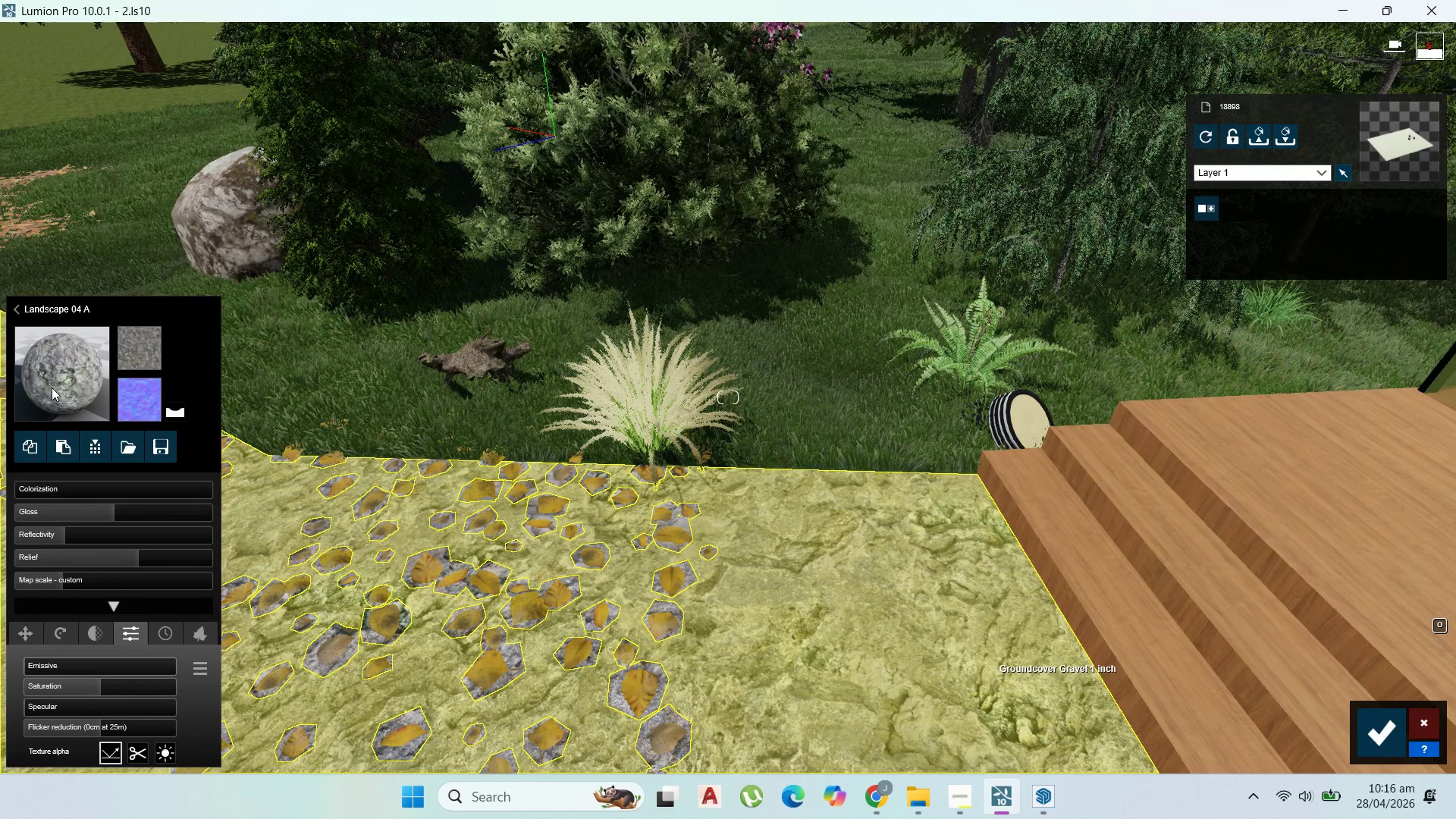 
left_click([55, 387])
 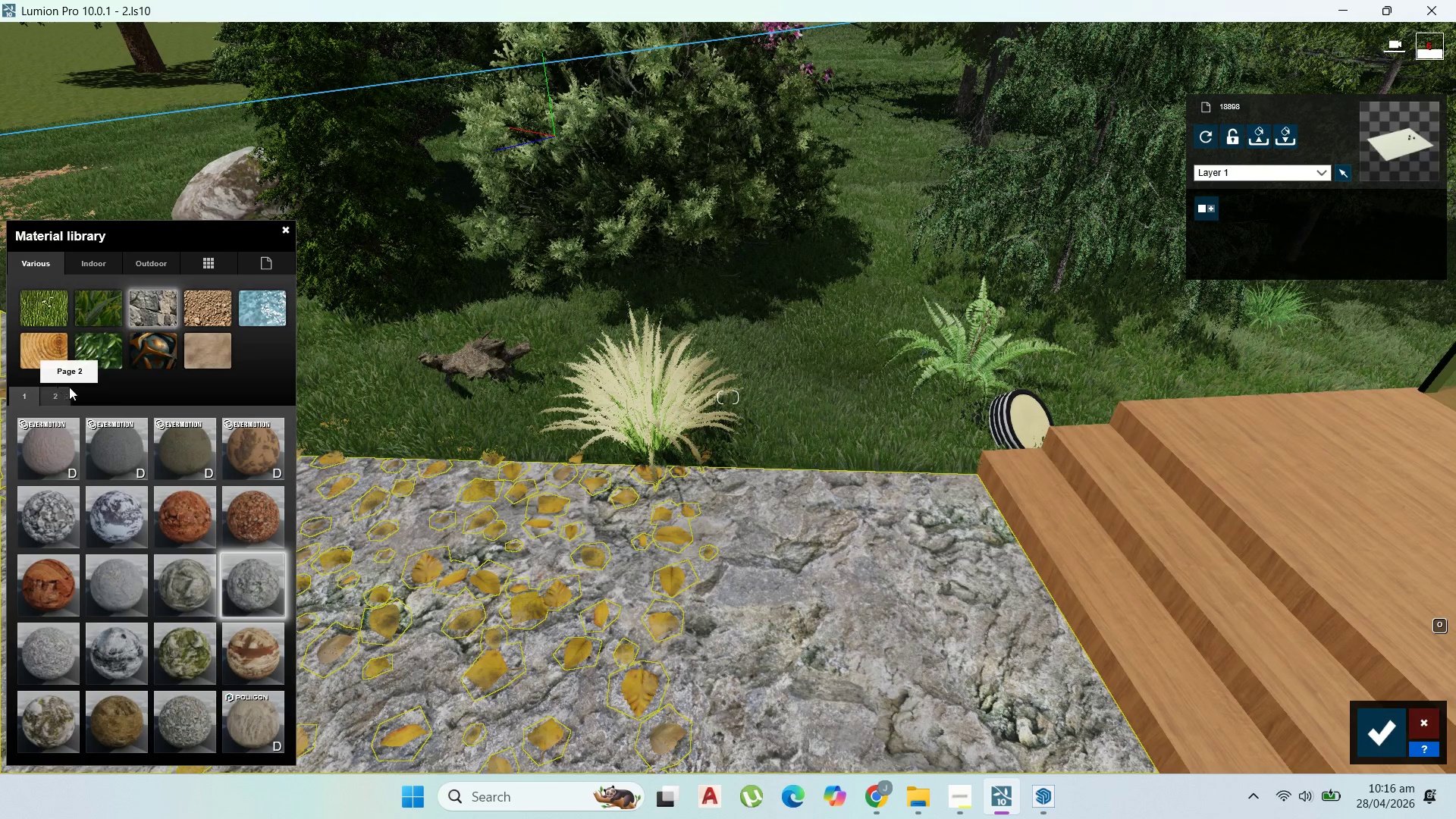 
mouse_move([243, 551])
 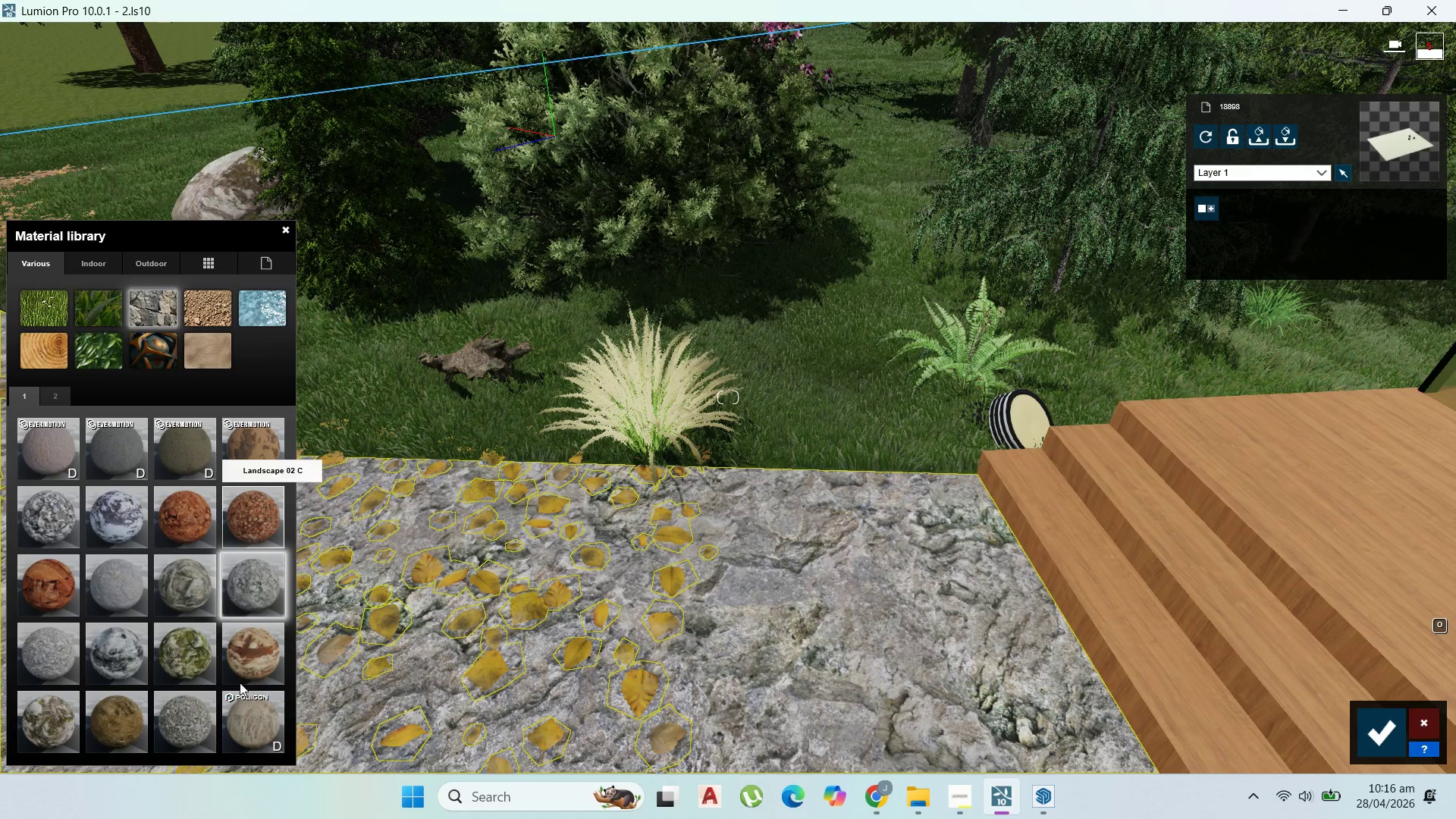 
left_click([201, 676])
 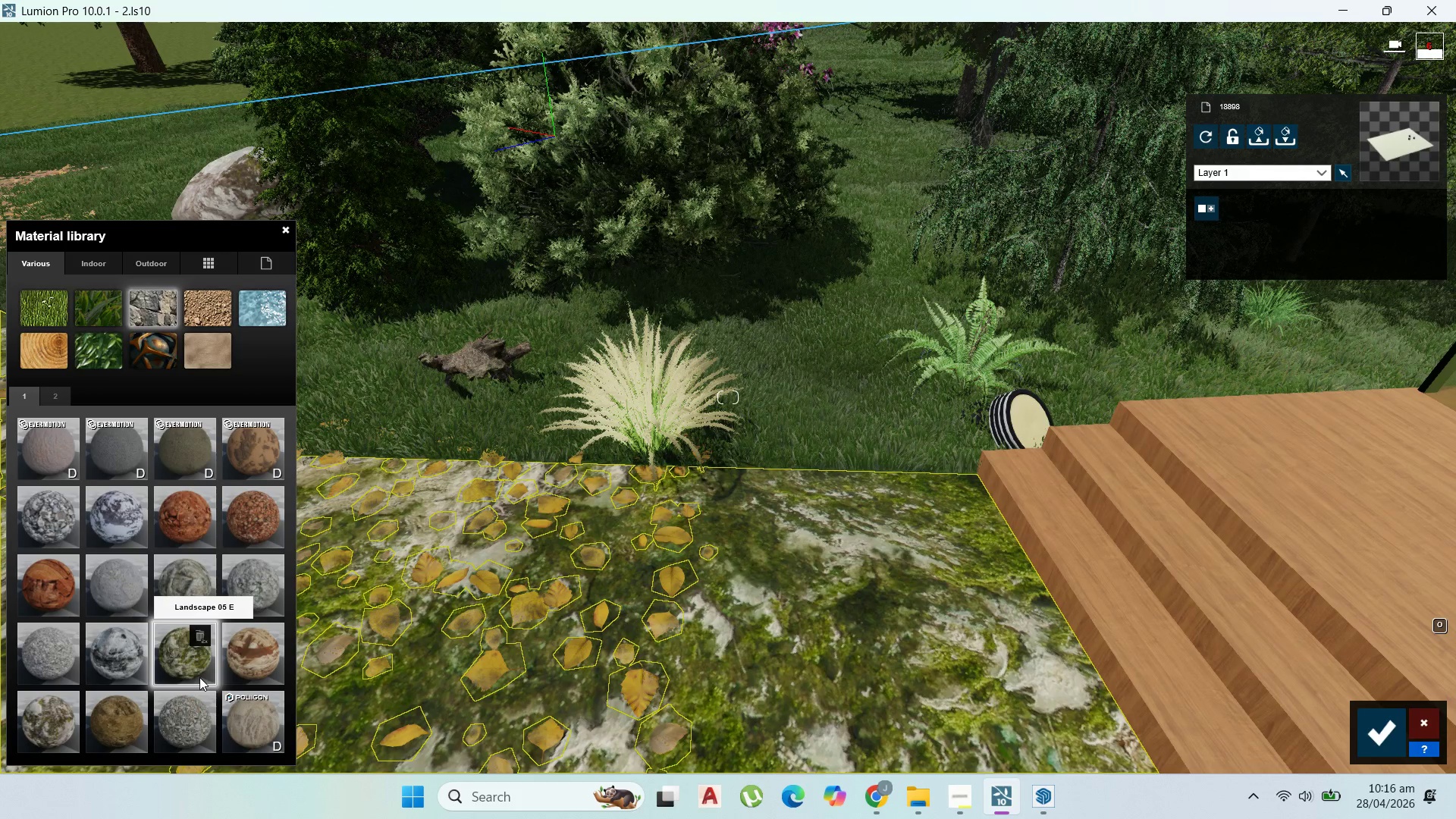 
left_click([290, 670])
 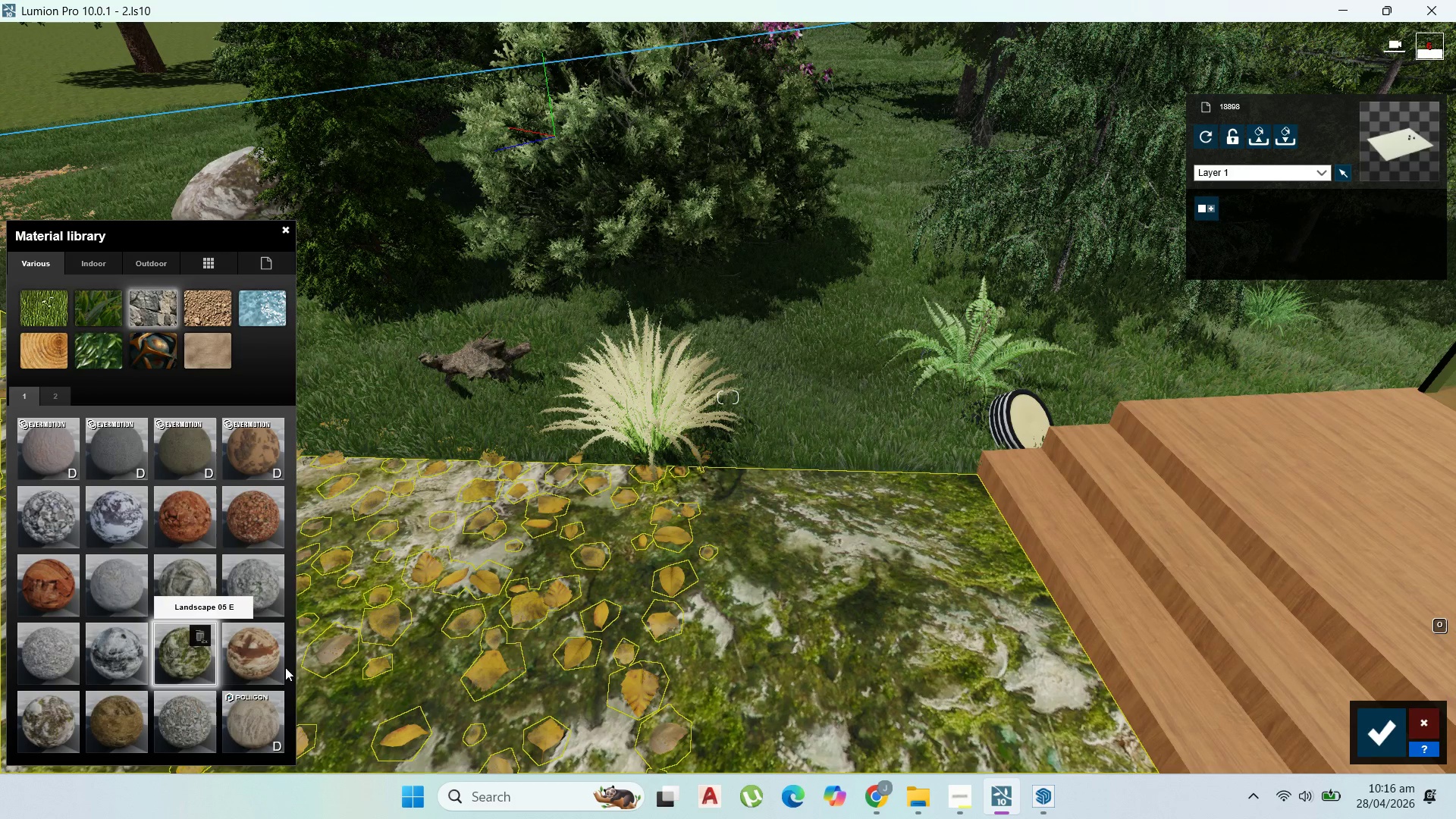 
left_click([268, 661])
 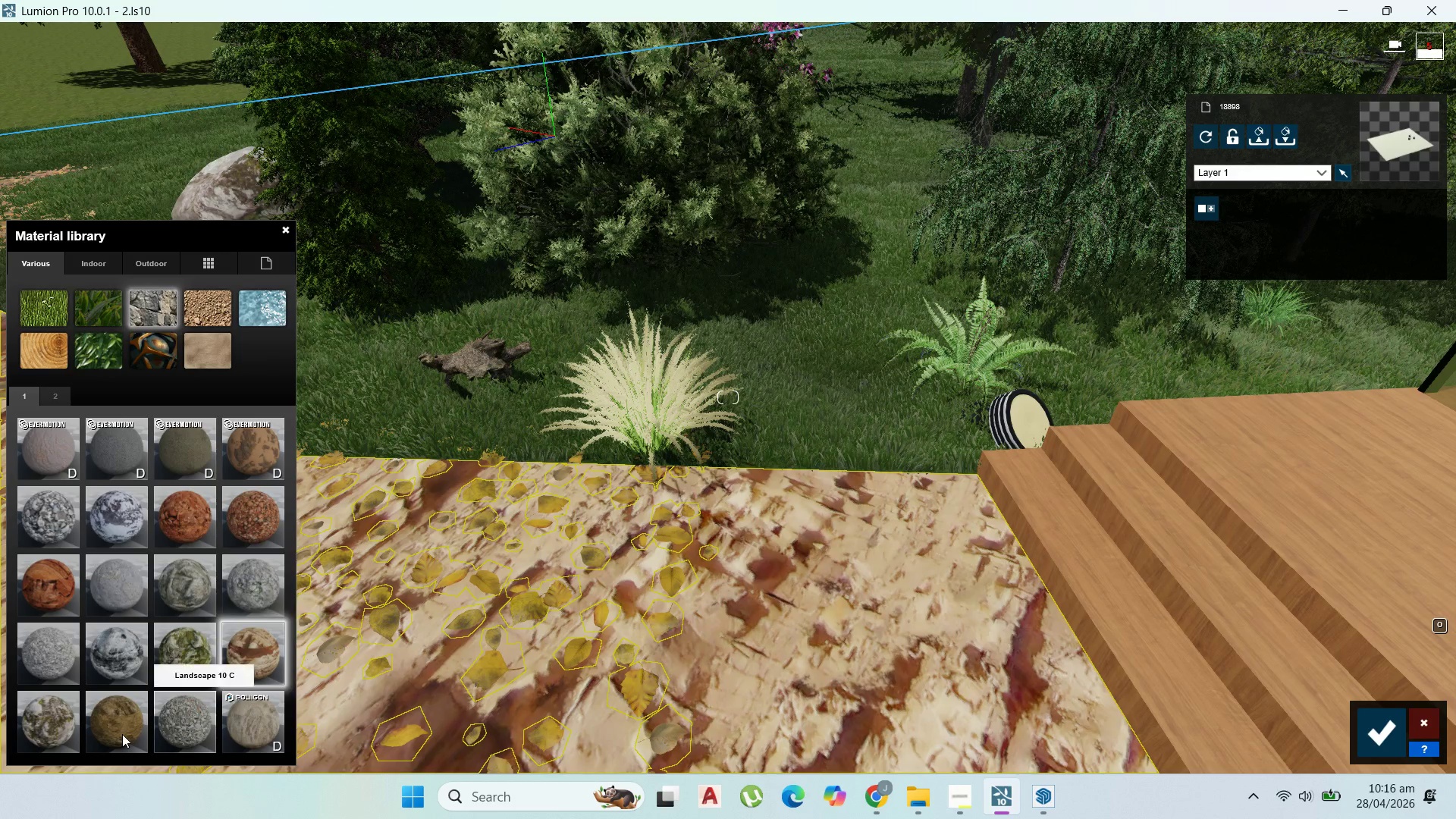 
left_click([122, 734])
 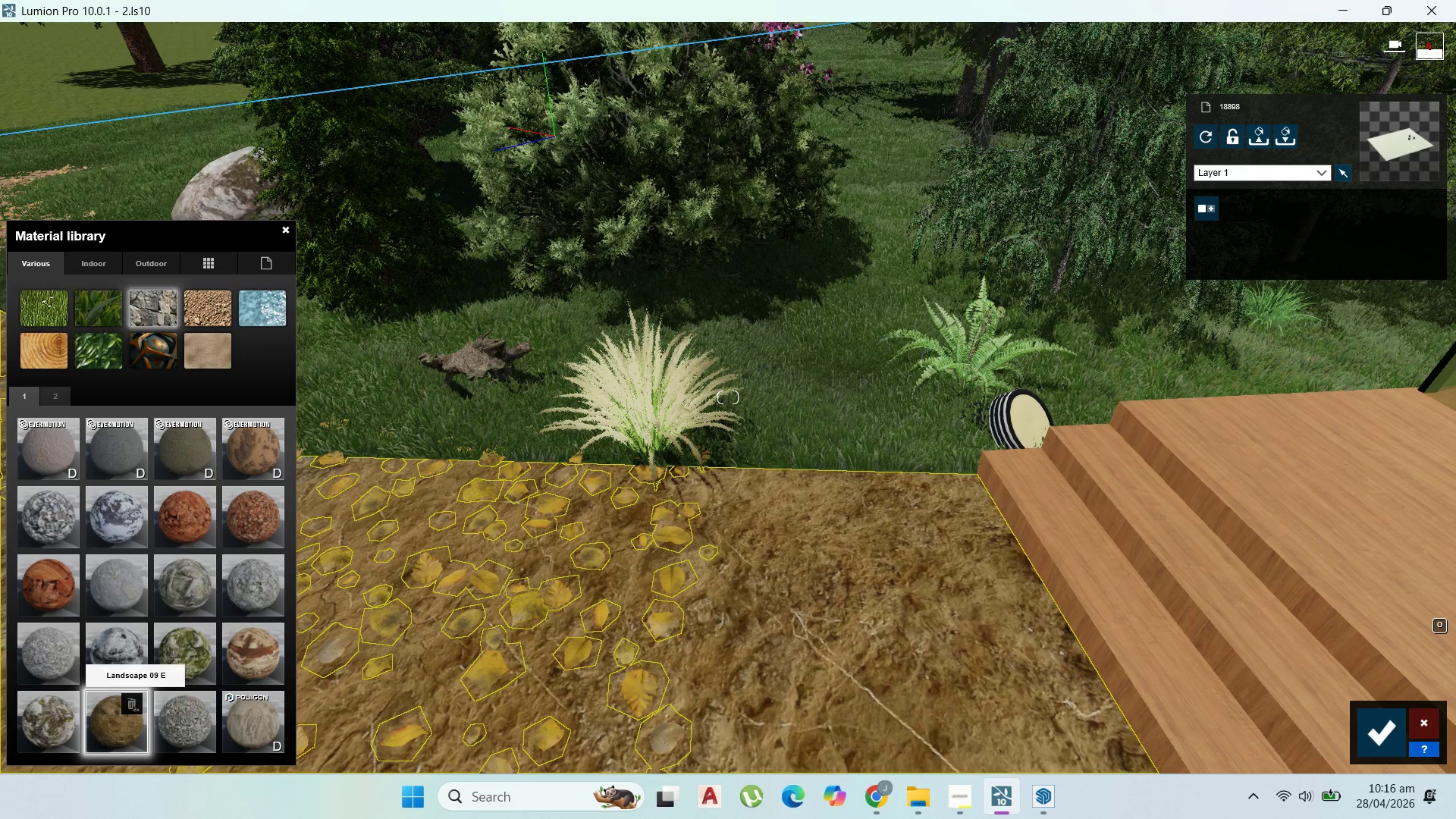 
mouse_move([210, 600])
 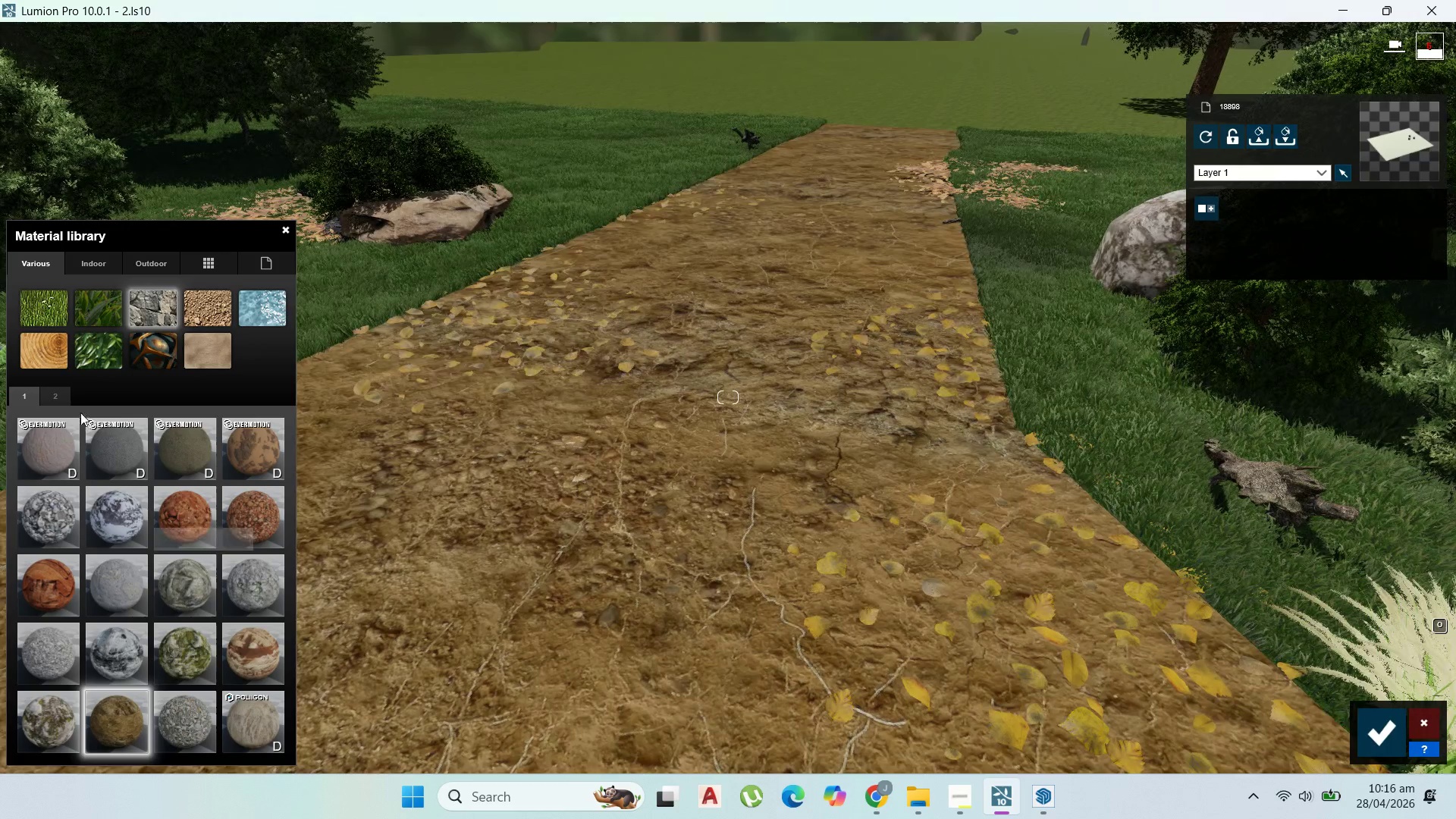 
left_click([67, 397])
 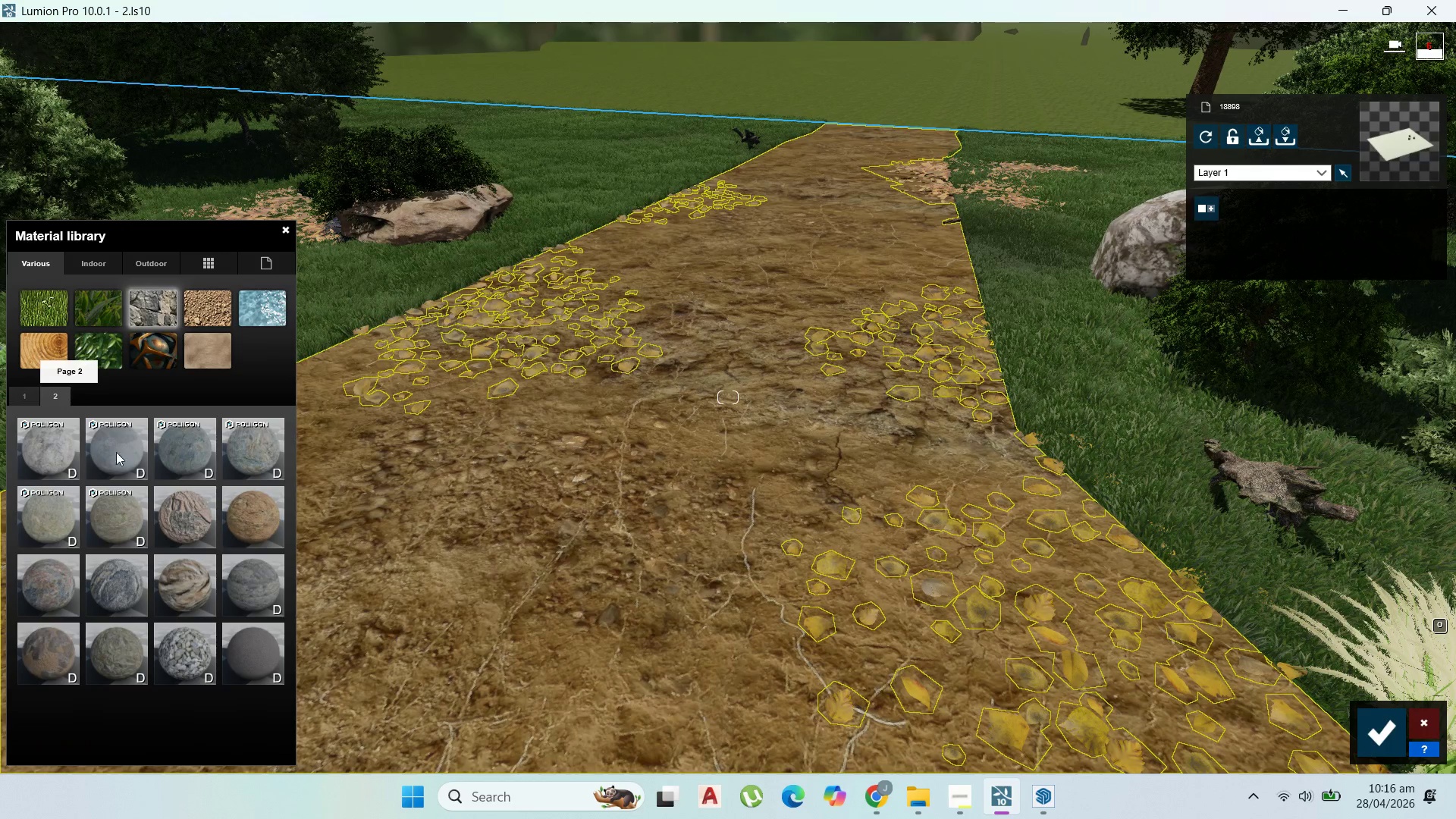 
left_click([188, 516])
 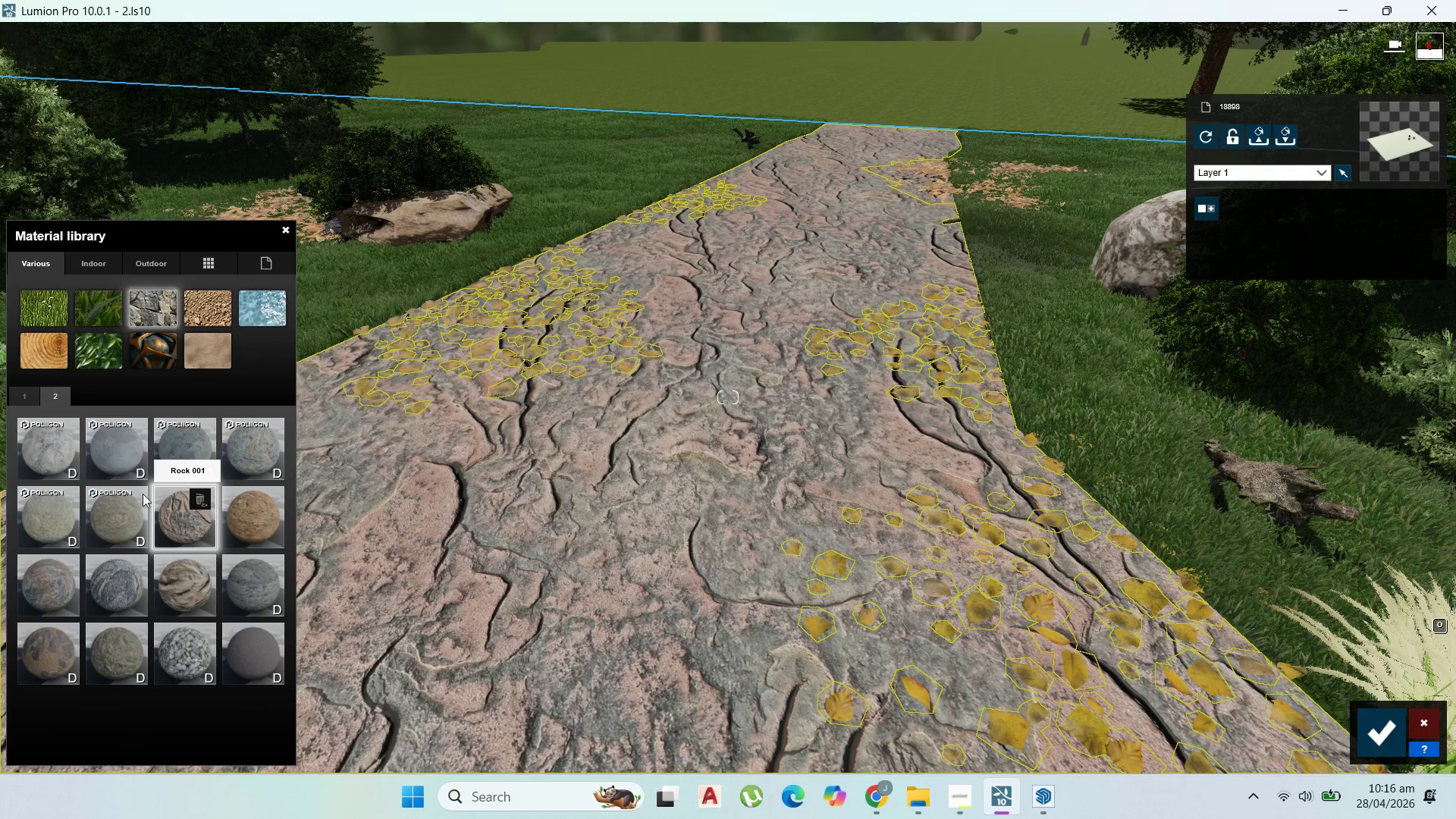 
left_click([234, 515])
 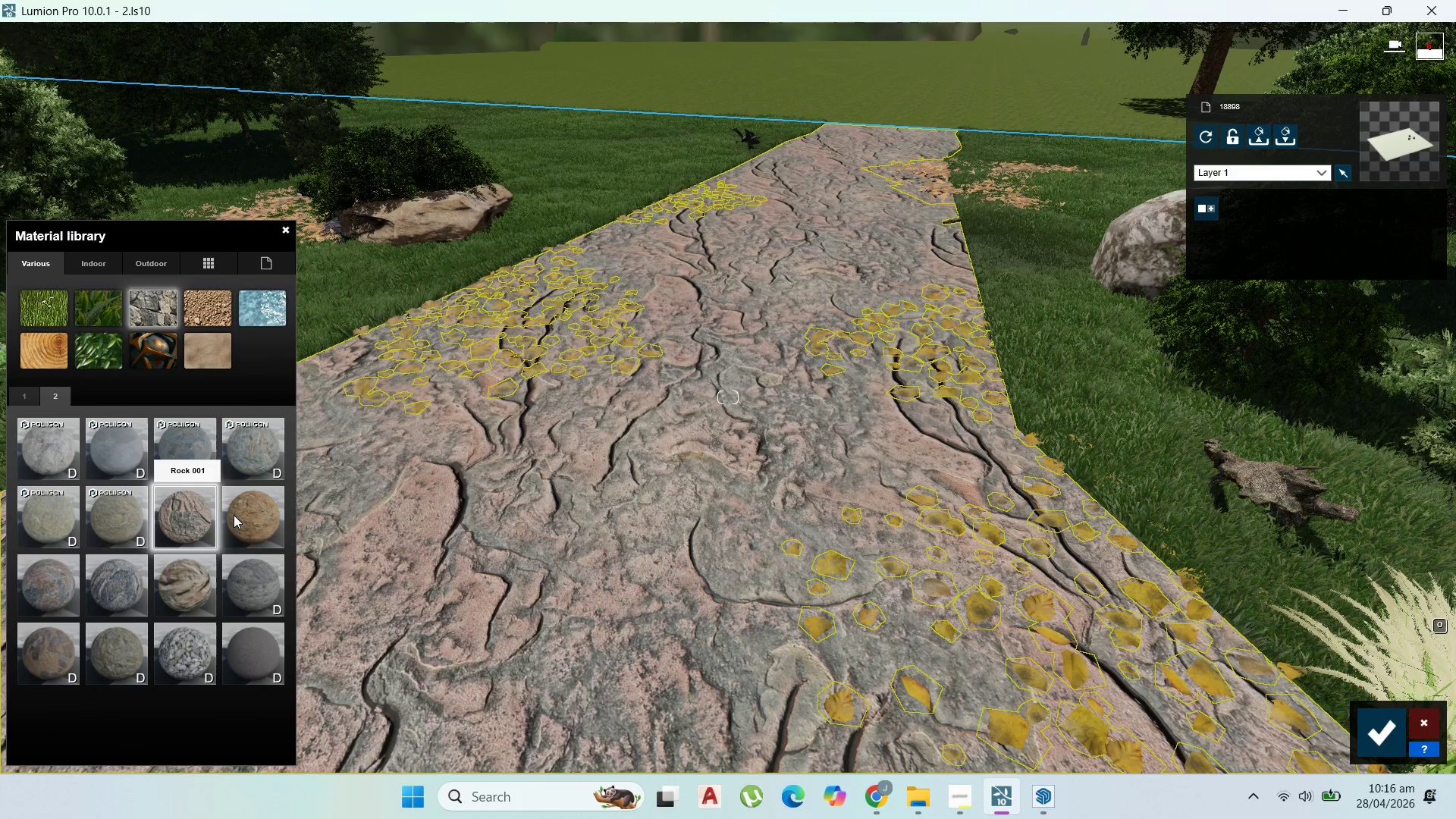 
mouse_move([254, 523])
 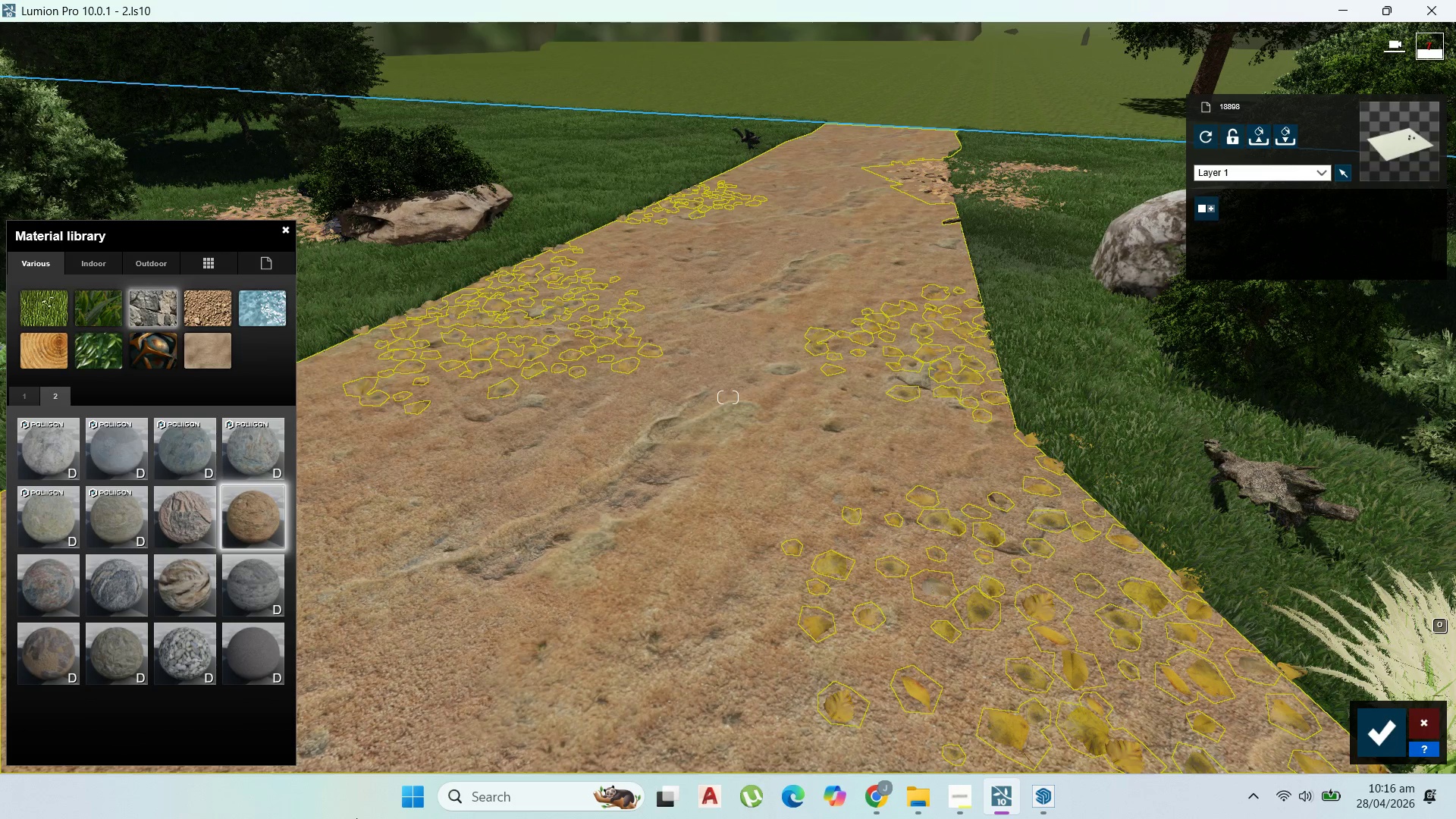 
wait(12.08)
 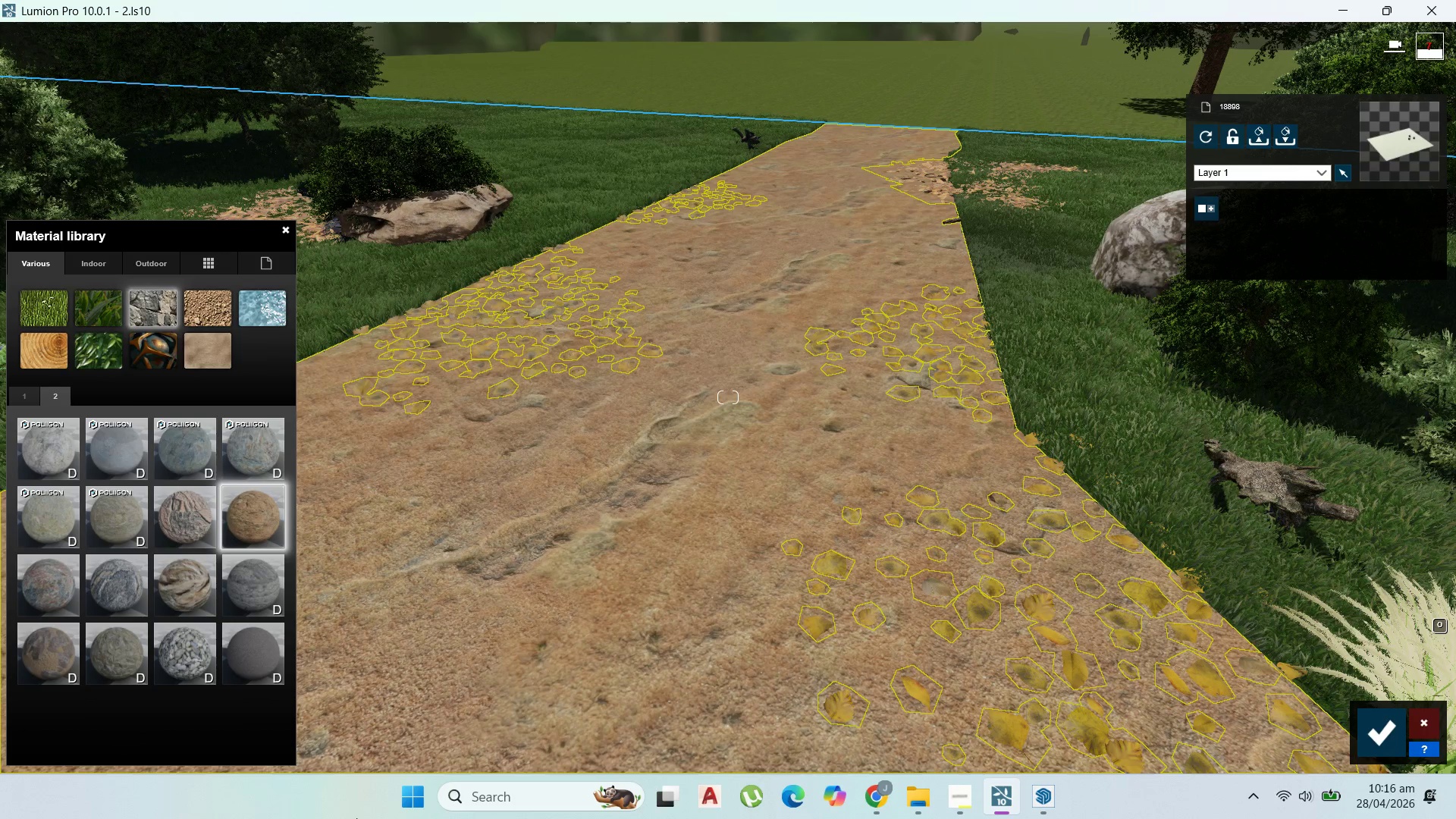 
left_click([196, 521])
 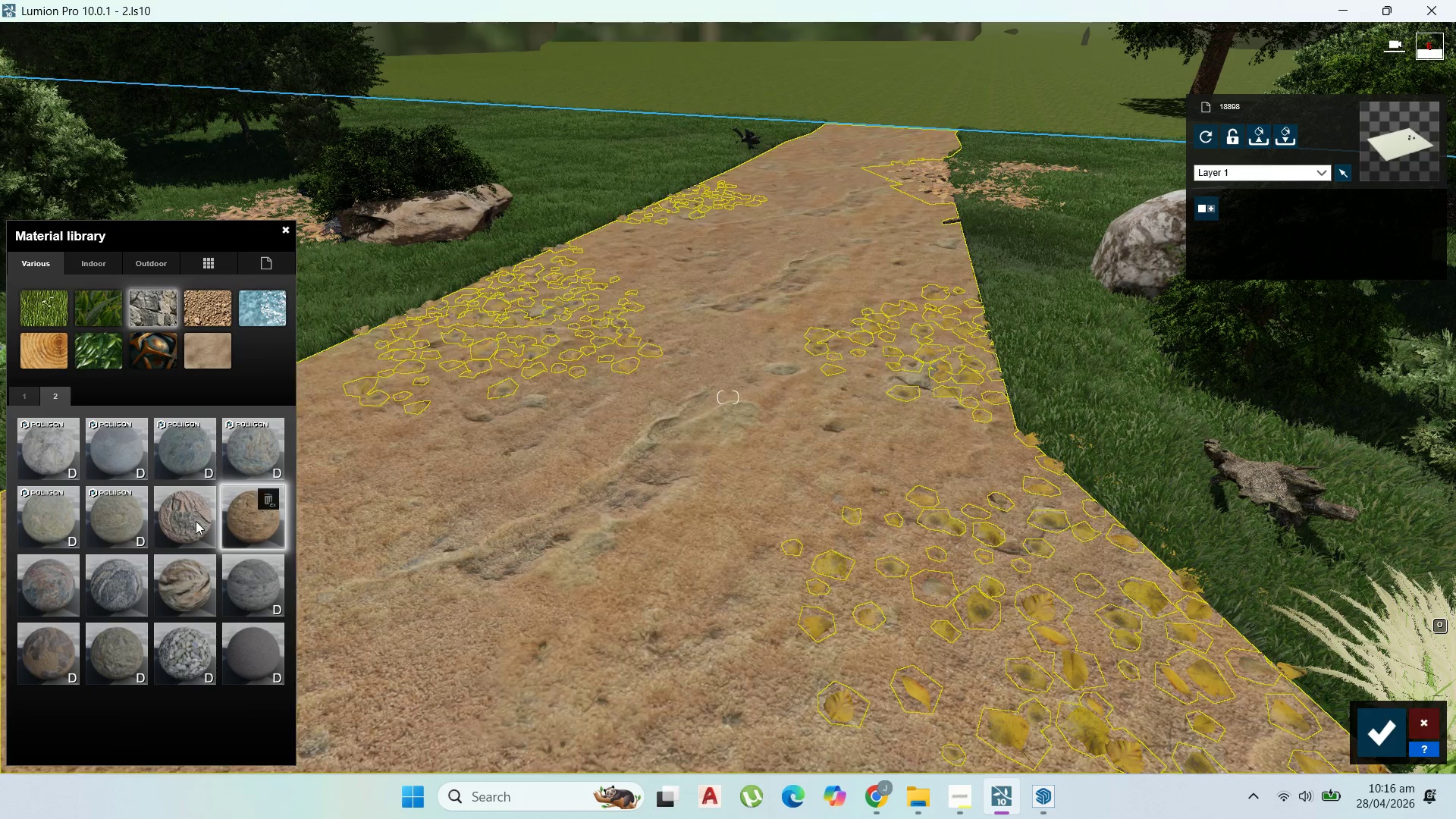 
mouse_move([179, 514])
 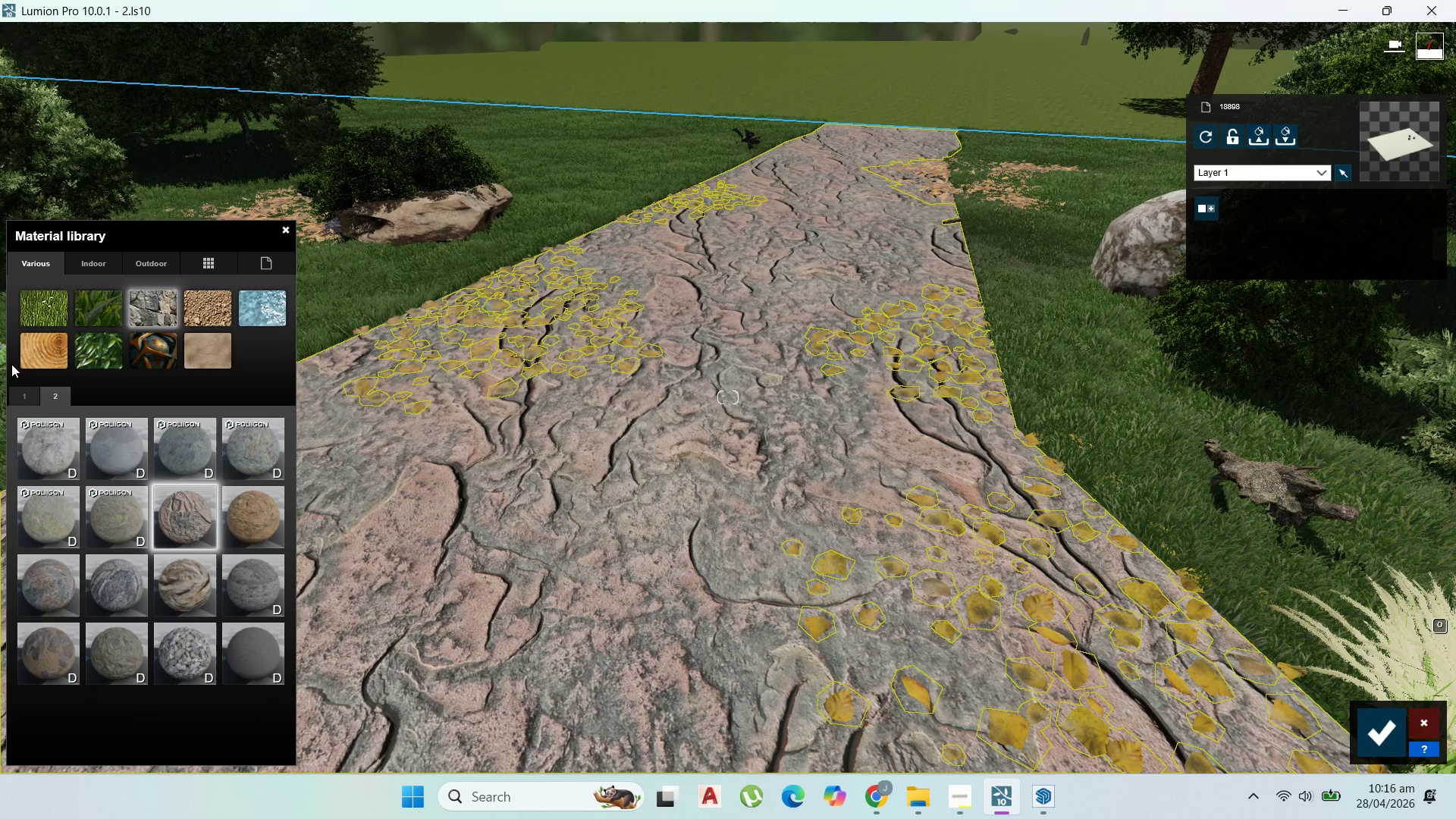 
wait(9.02)
 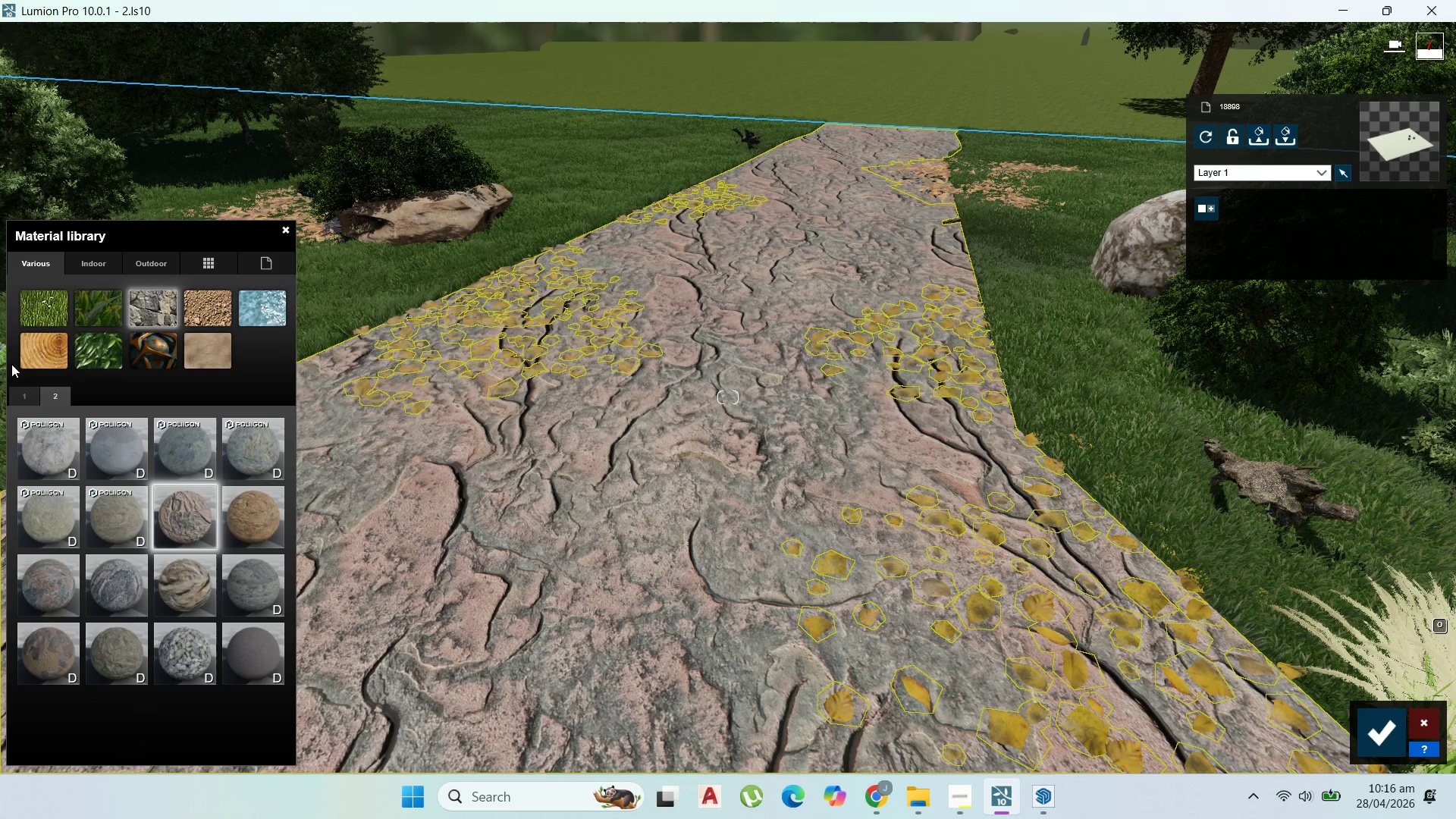 
left_click([257, 457])
 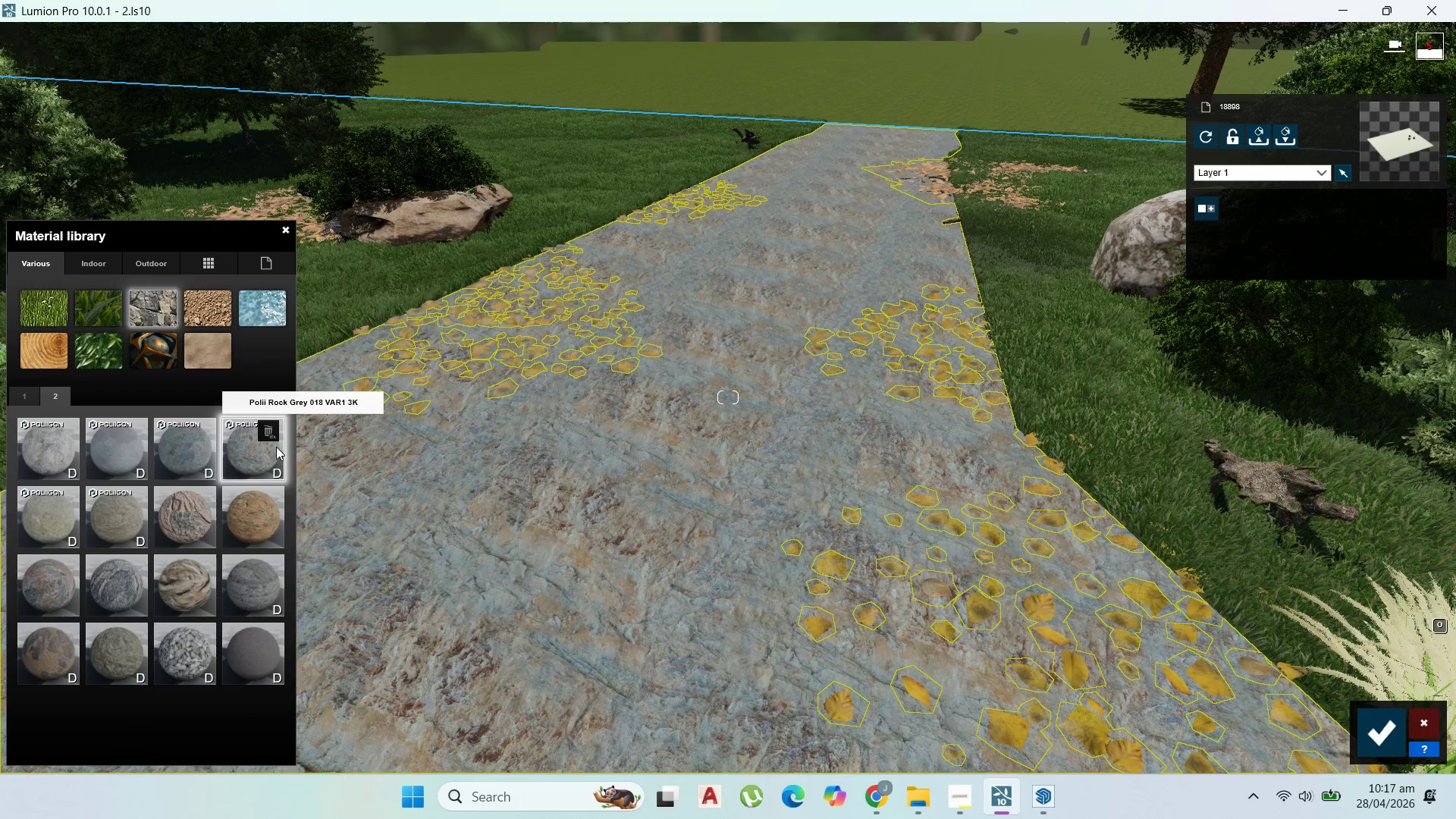 
wait(5.27)
 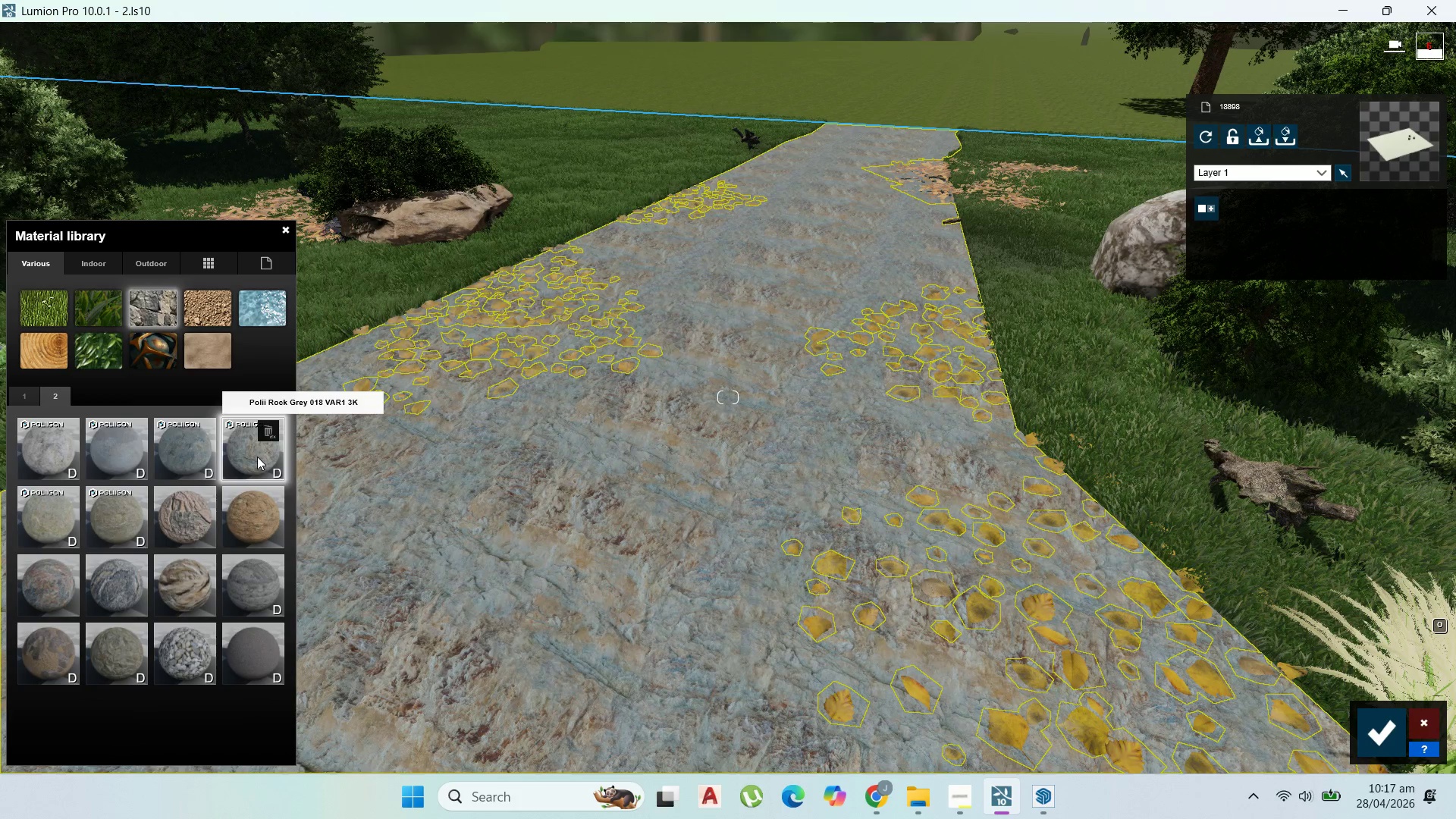 
mouse_move([328, 406])
 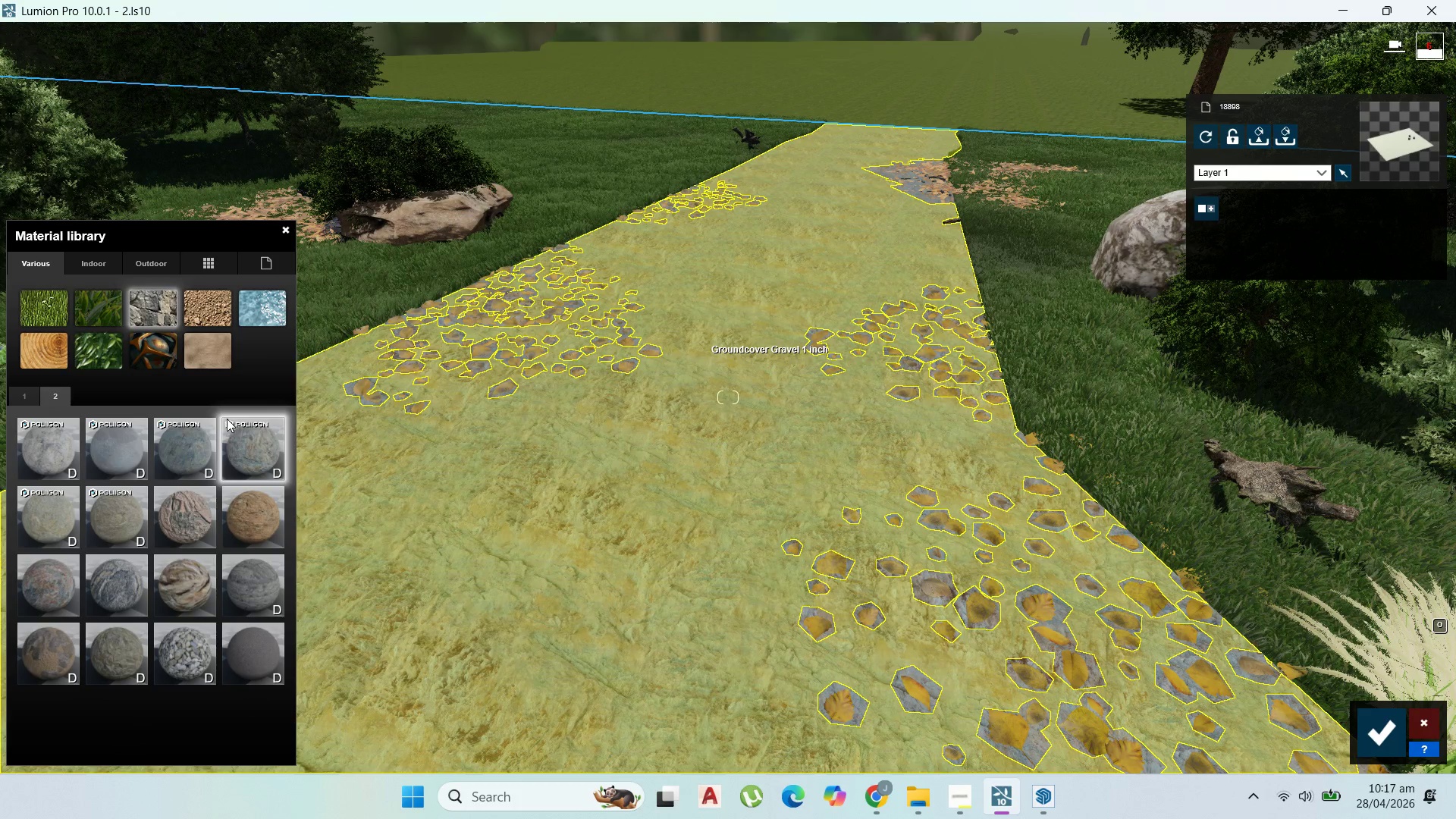 
left_click([209, 435])
 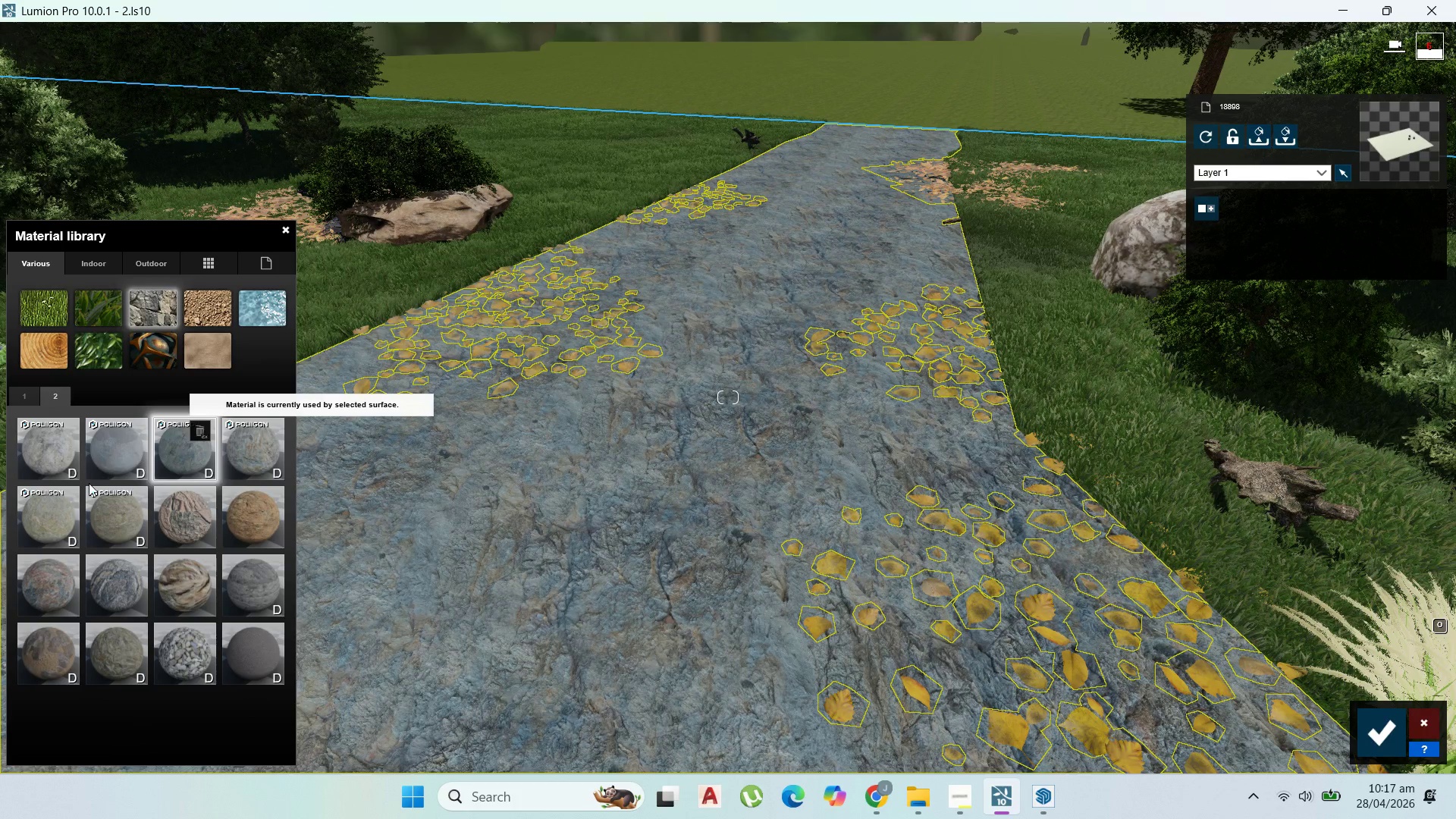 
left_click([97, 453])
 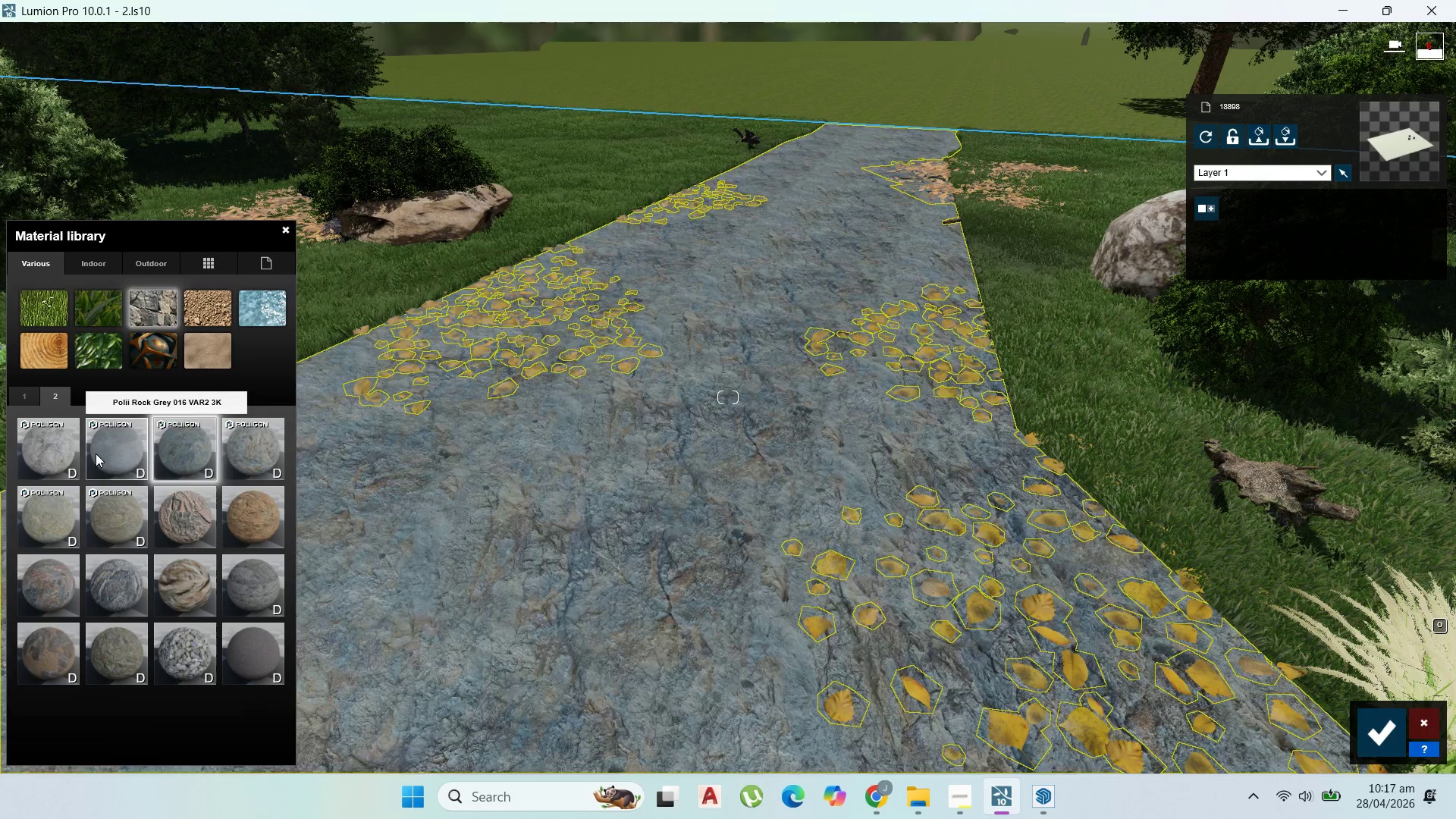 
left_click([31, 434])
 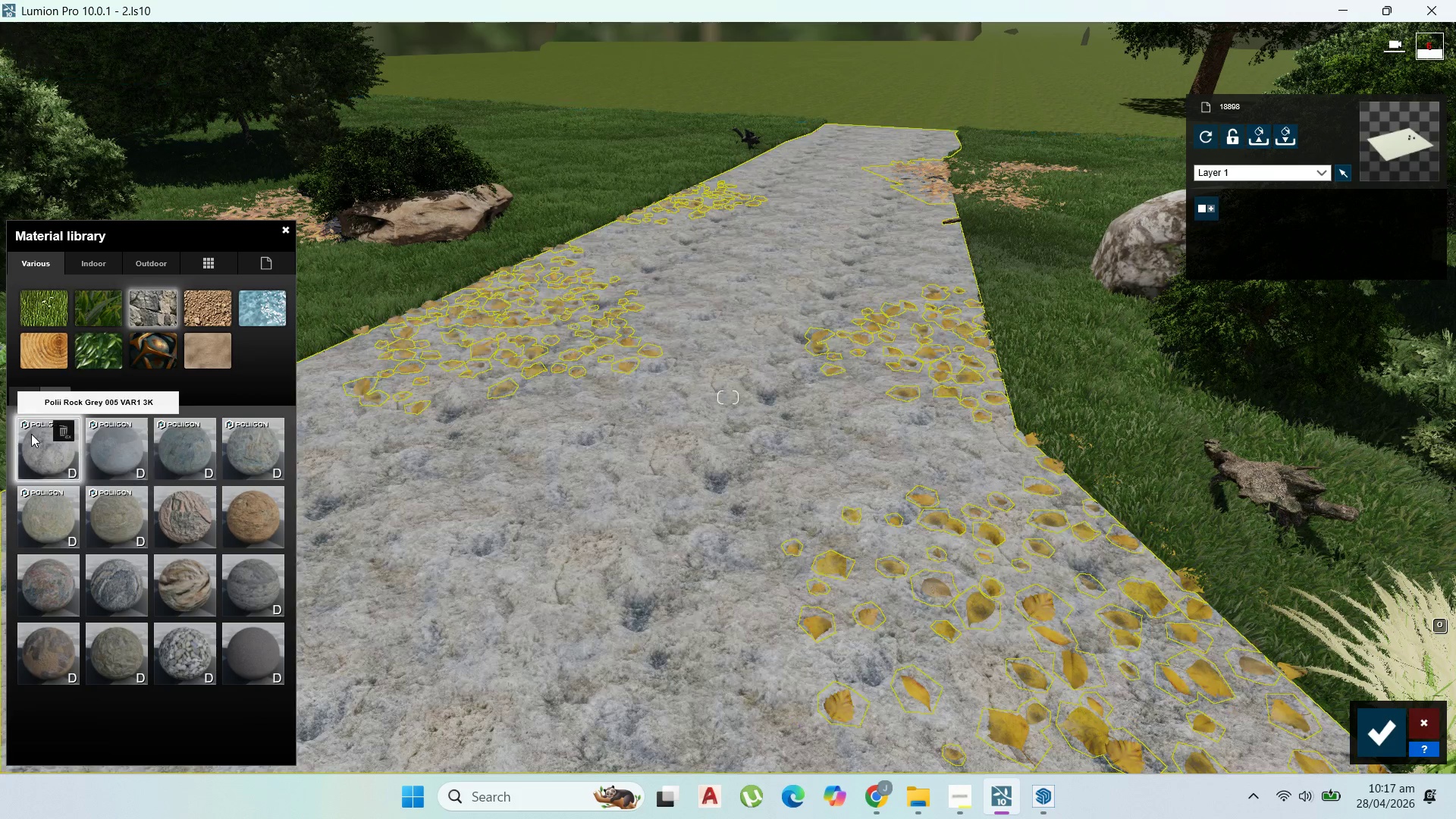 
mouse_move([49, 475])
 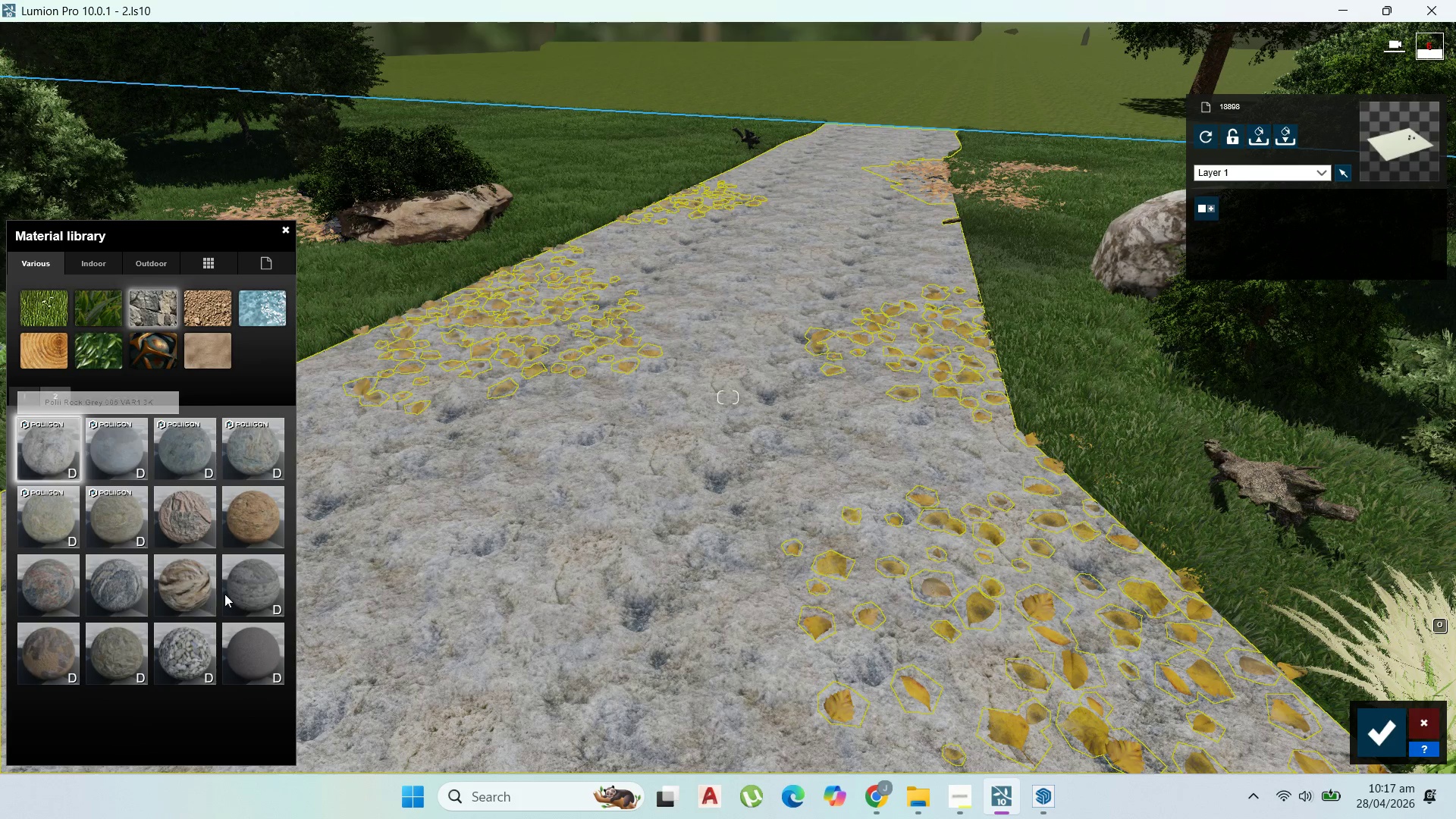 
left_click([249, 594])
 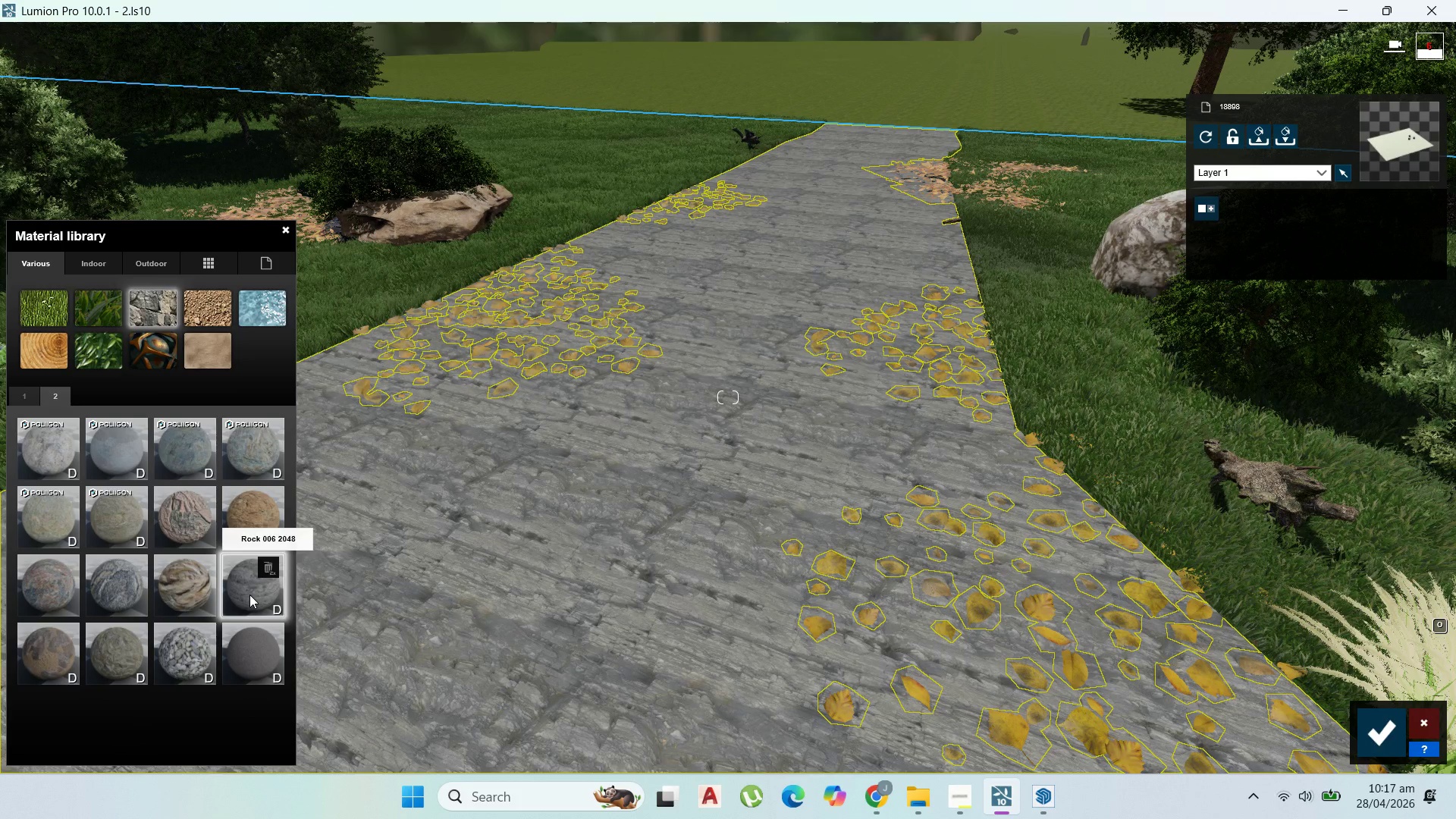 
left_click([188, 585])
 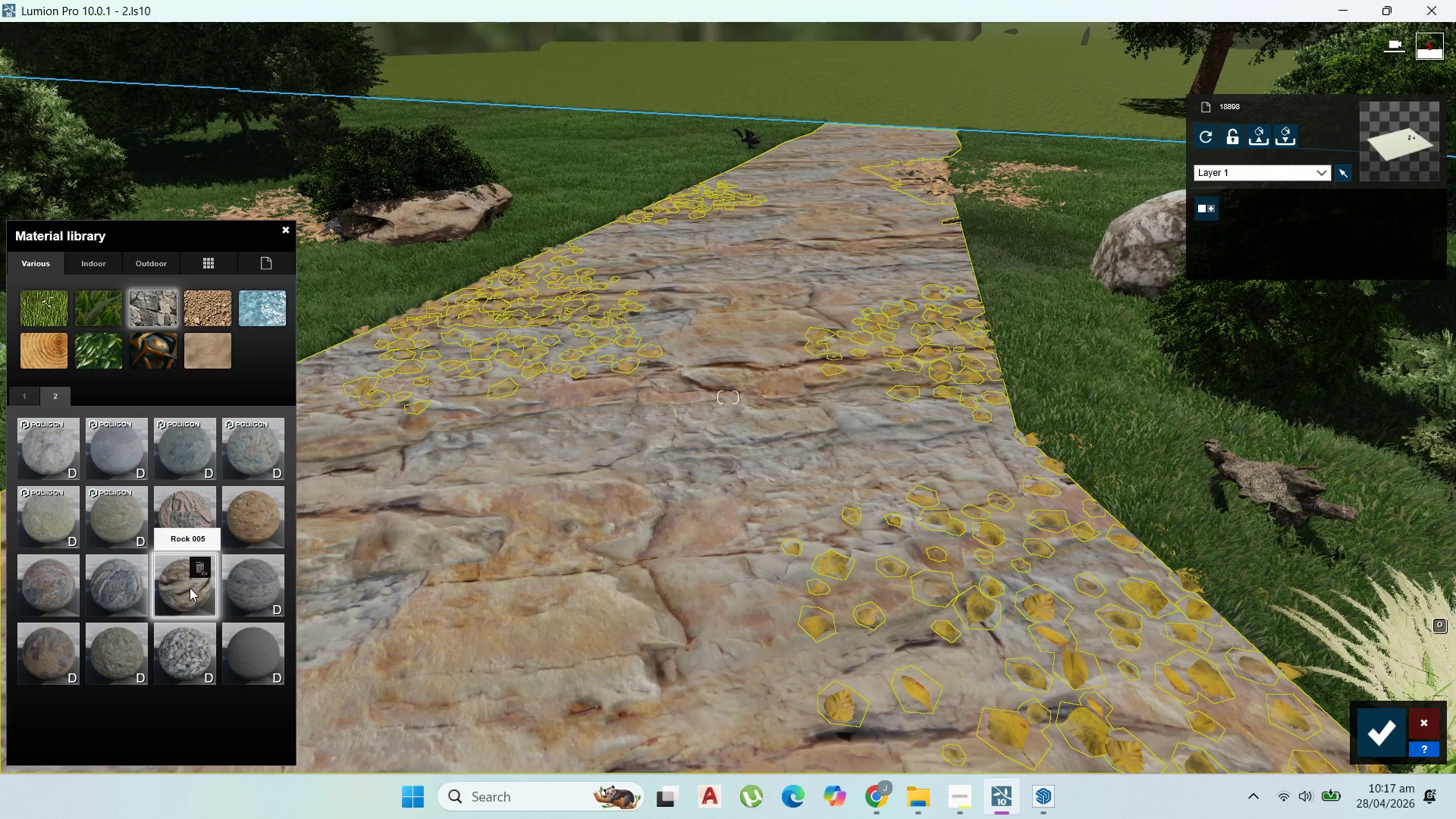 
left_click([197, 646])
 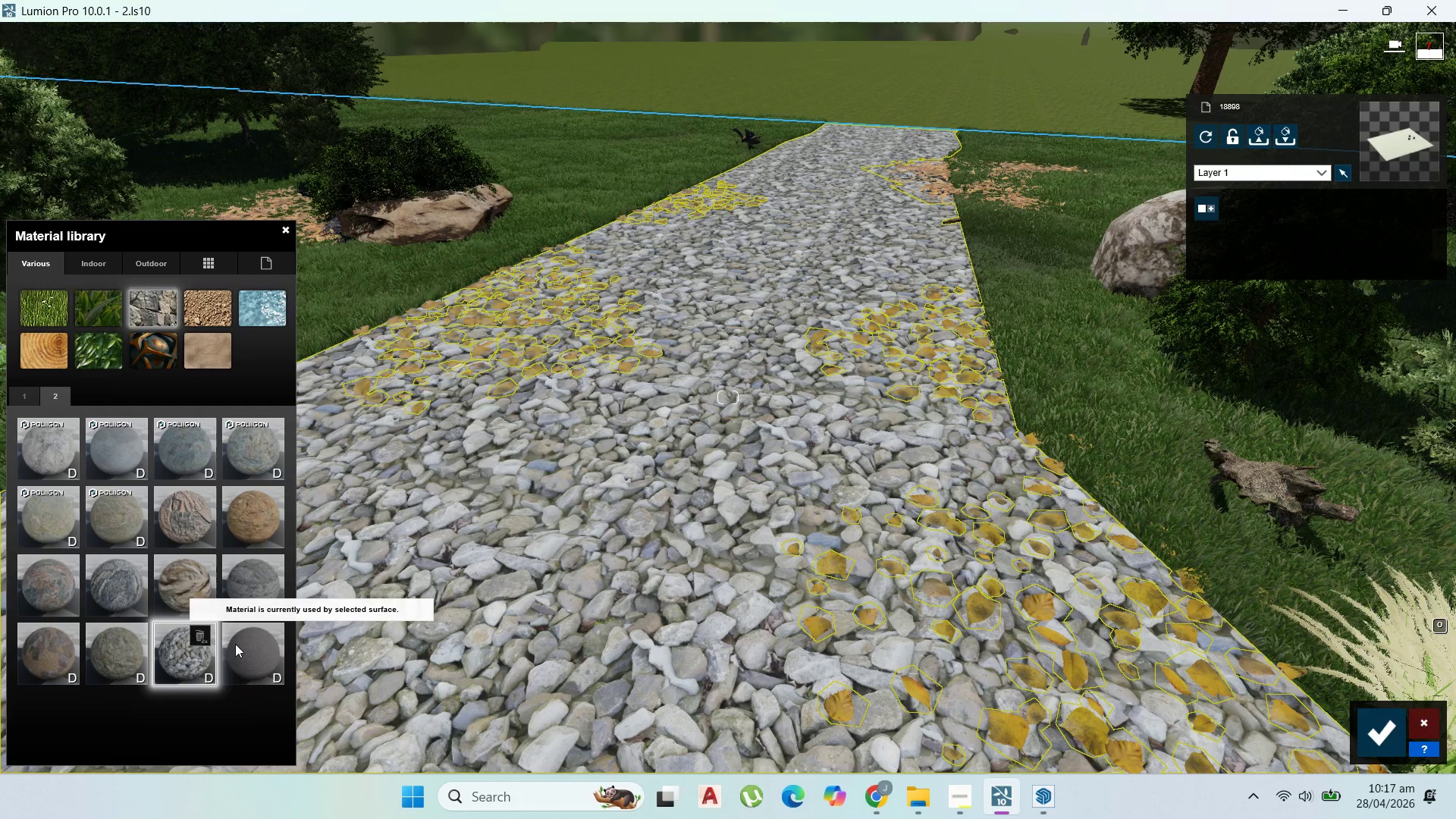 
left_click([238, 645])
 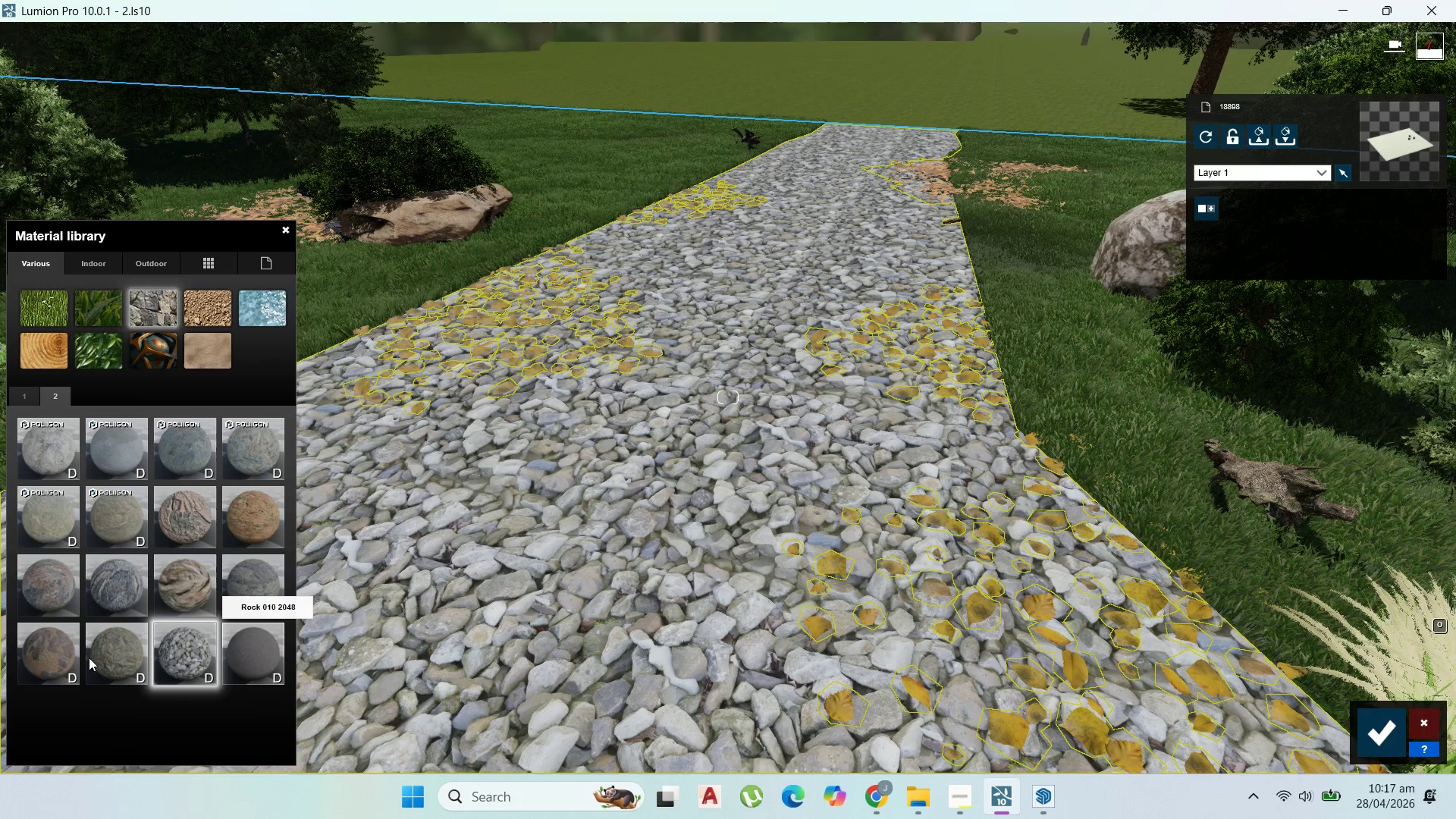 
left_click([109, 652])
 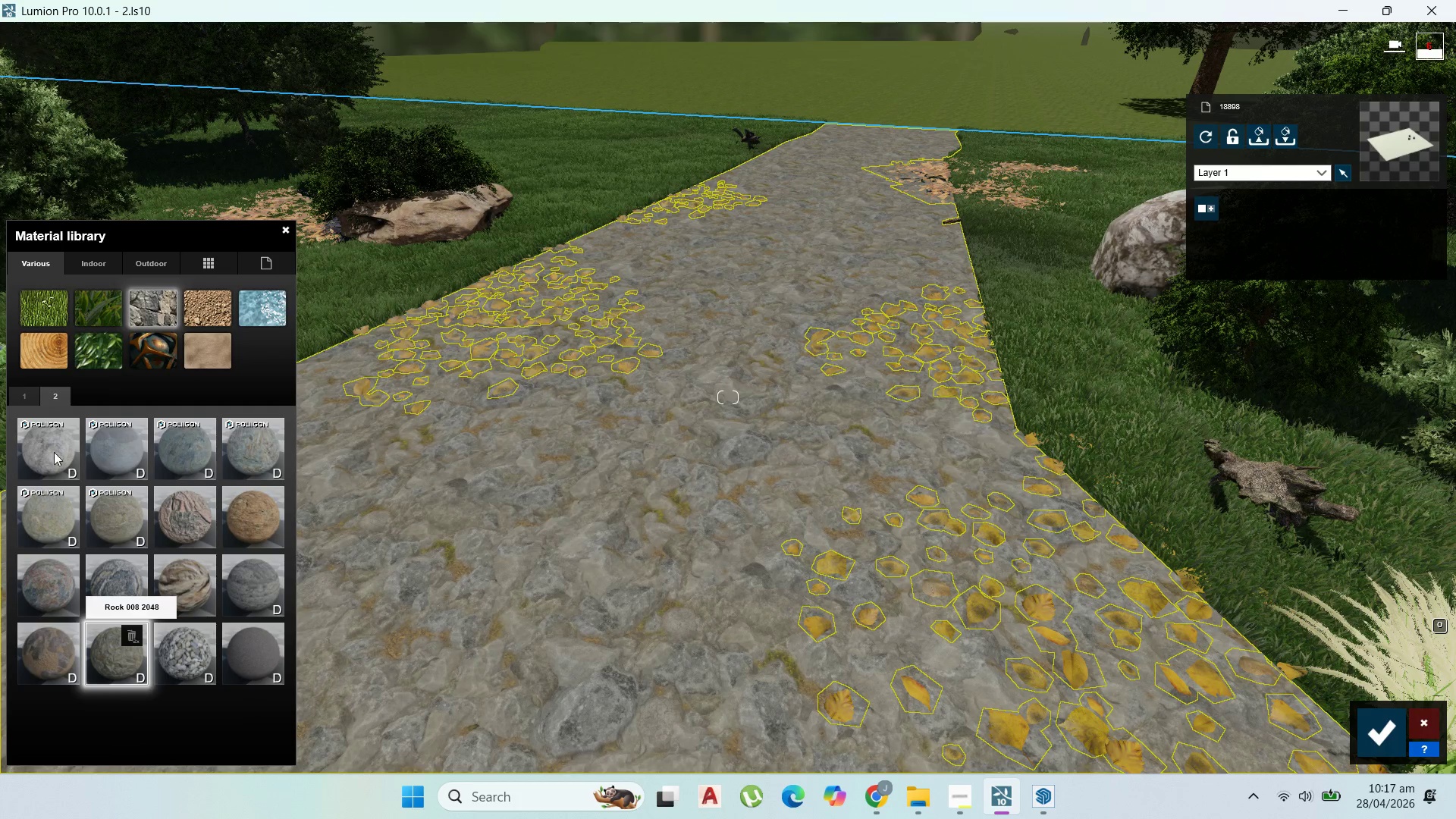 
left_click([61, 431])
 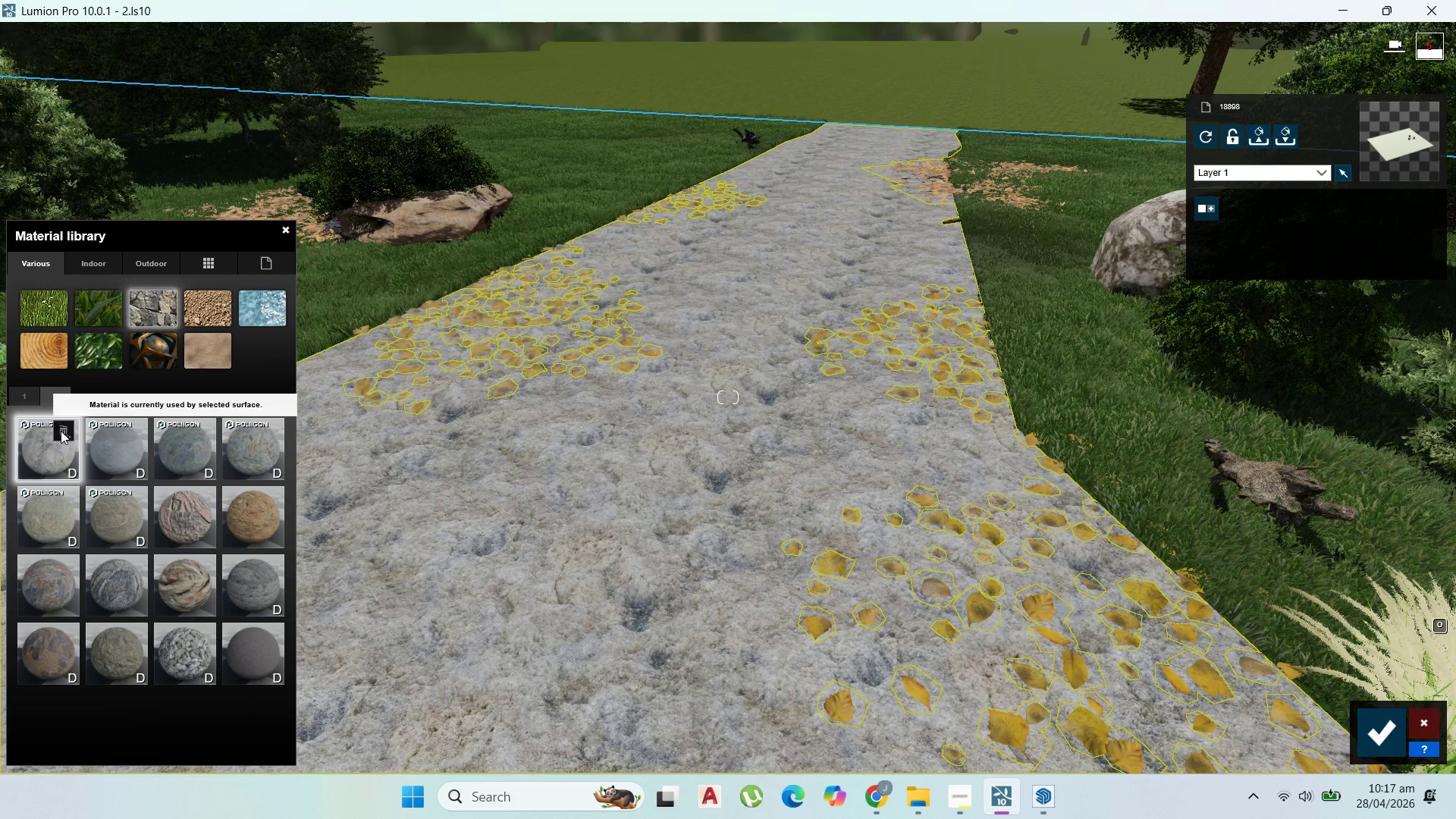 
left_click([111, 436])
 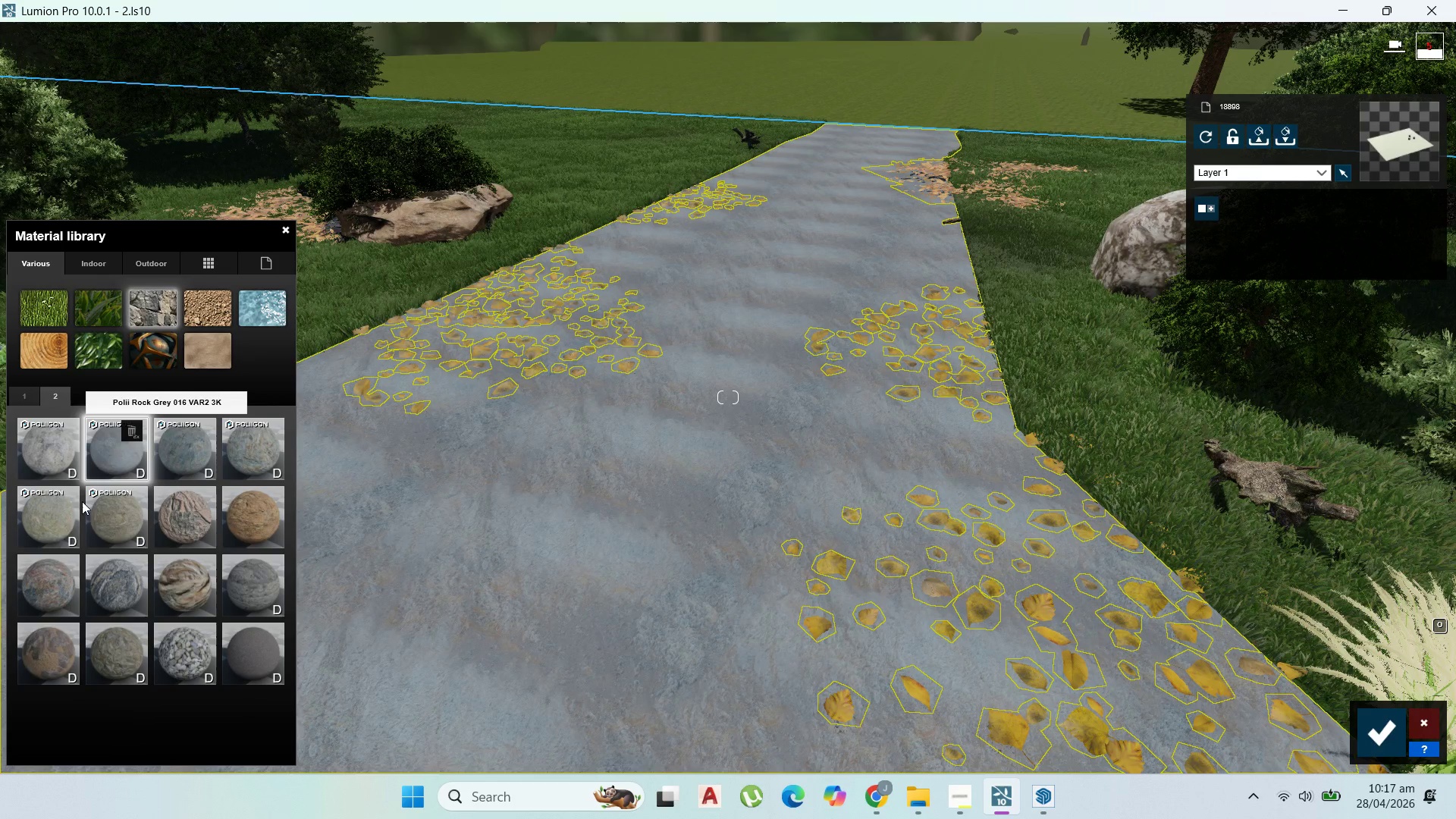 
left_click([58, 520])
 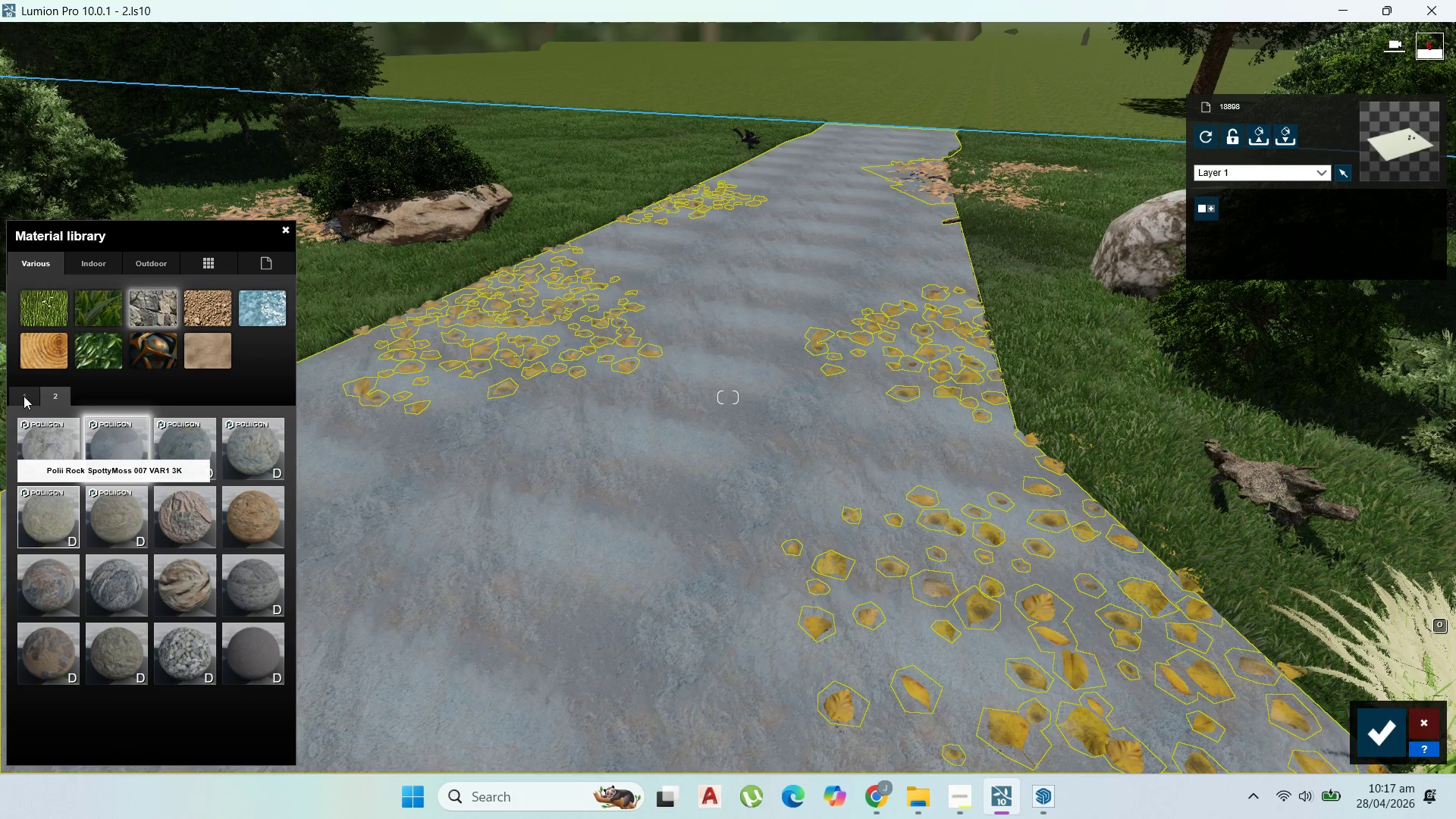 
left_click([24, 396])
 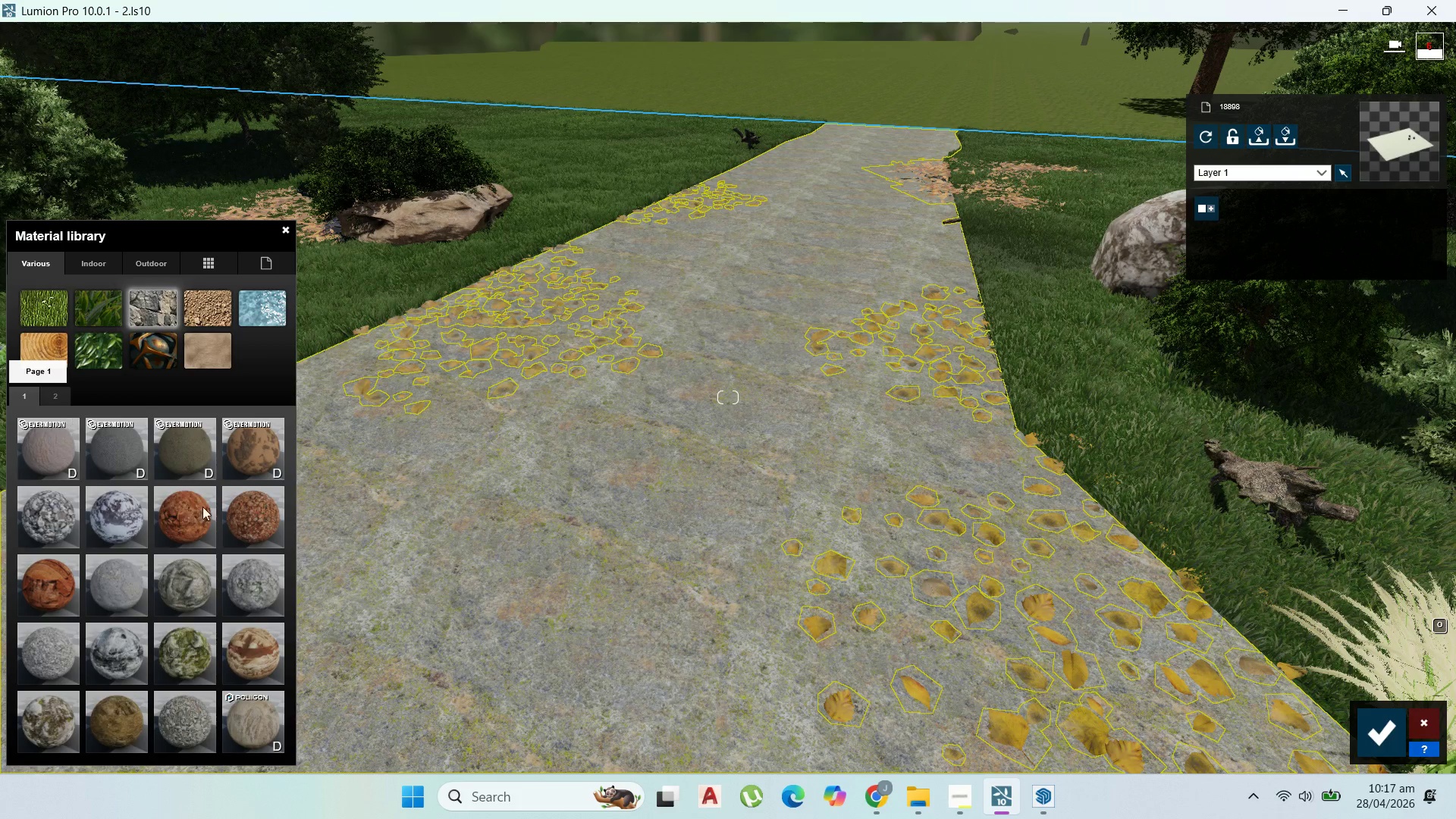 
left_click([249, 516])
 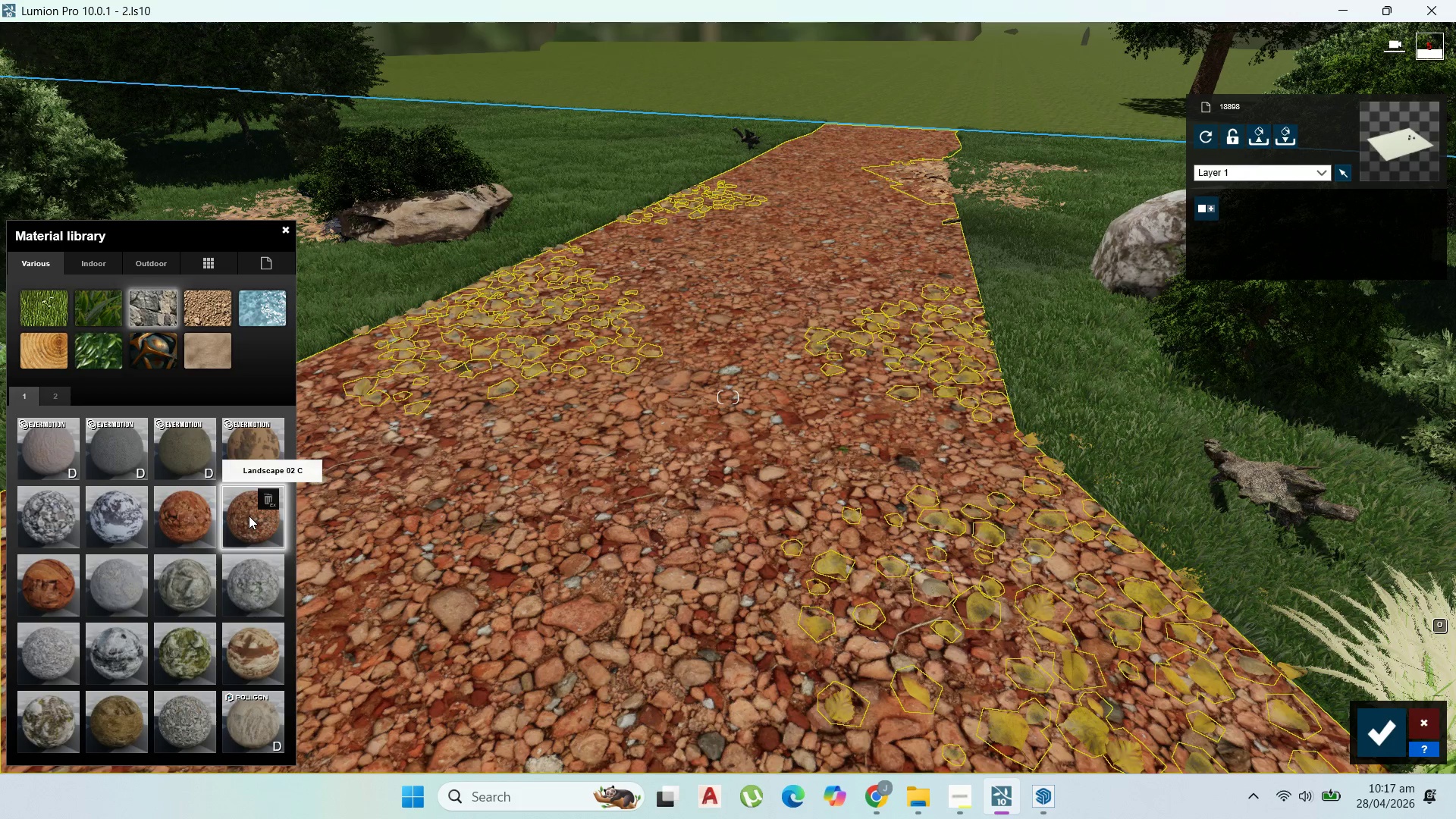 
left_click([234, 584])
 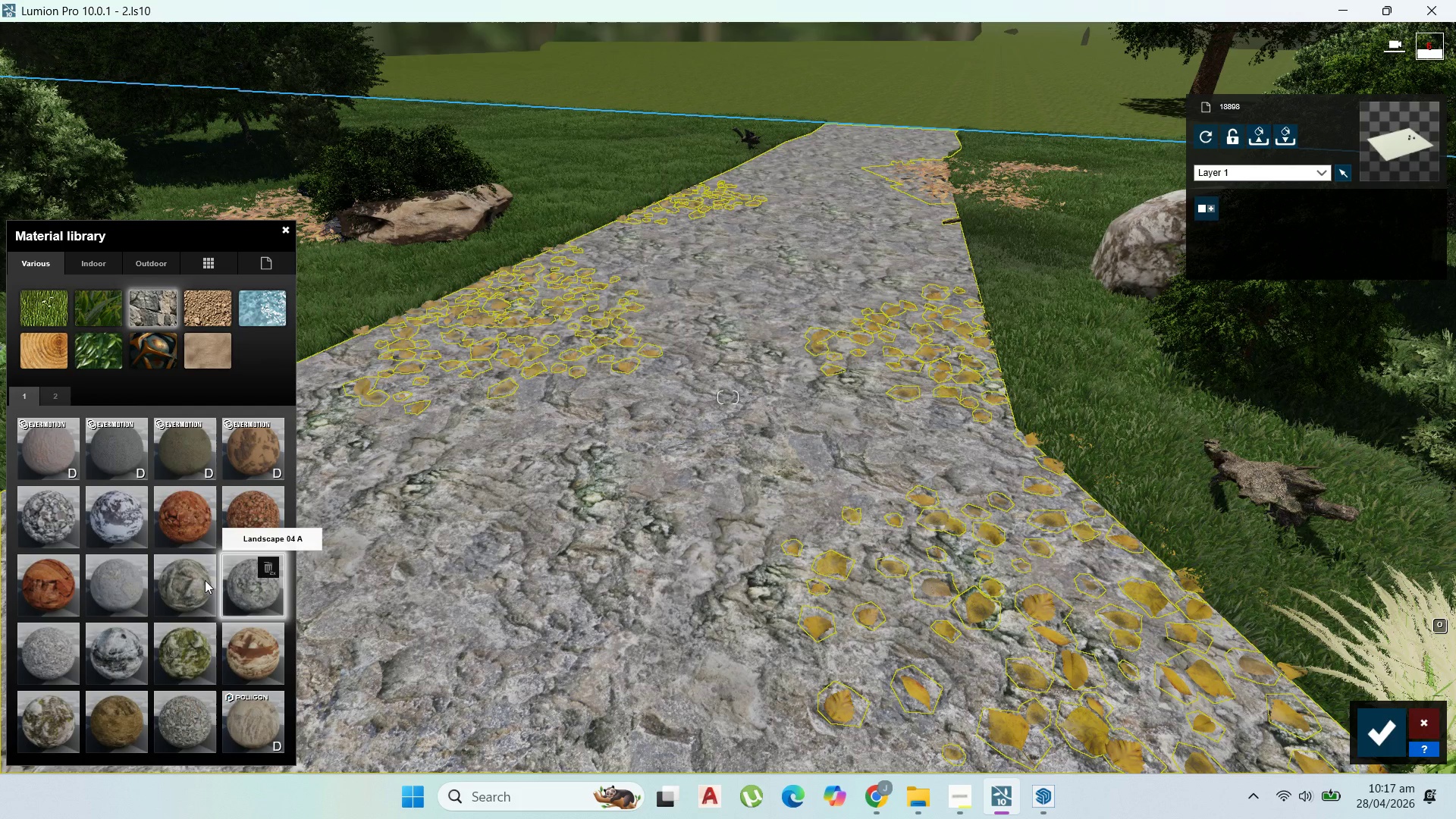 
left_click([191, 577])
 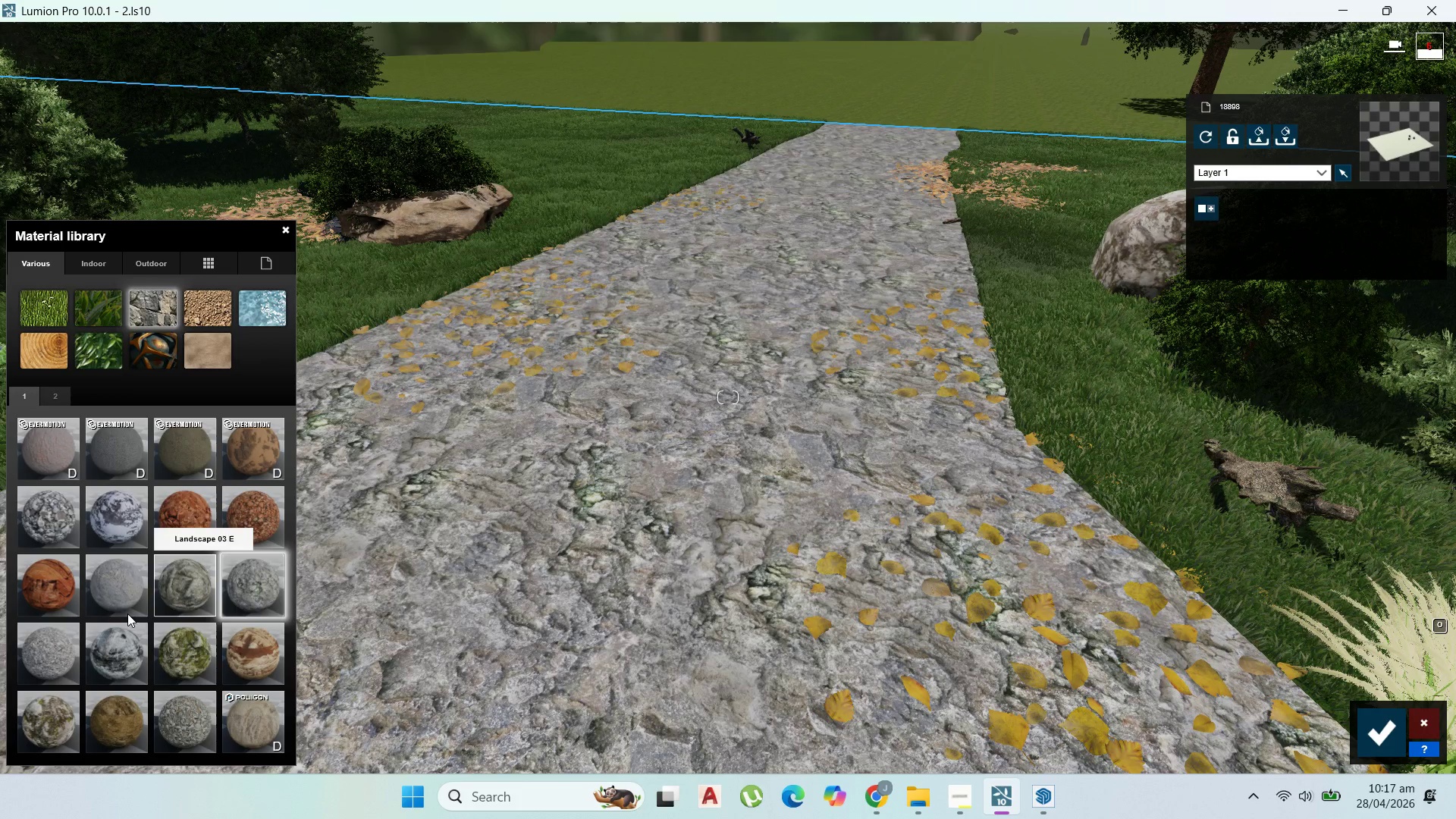 
left_click([115, 649])
 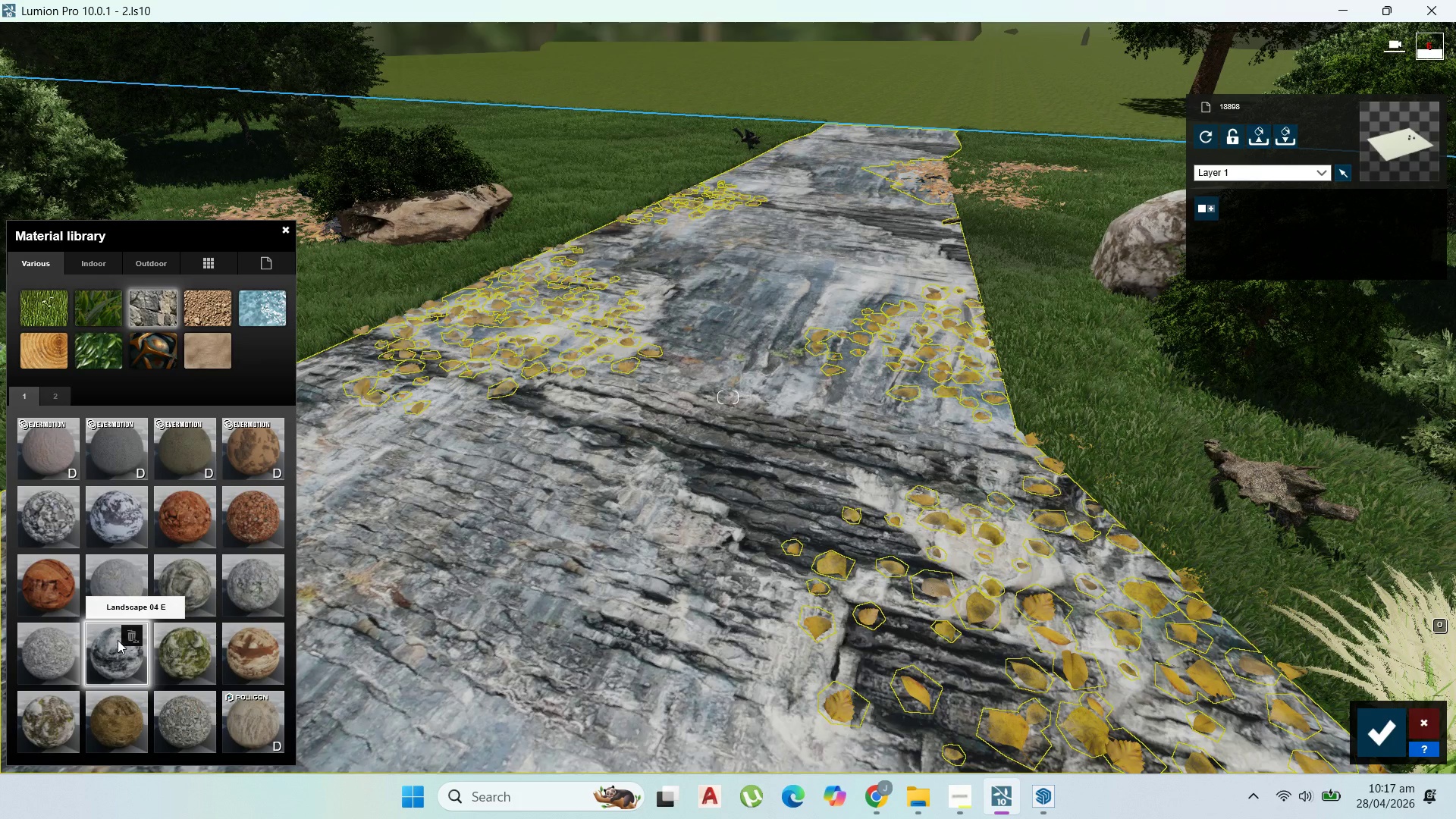 
left_click([173, 651])
 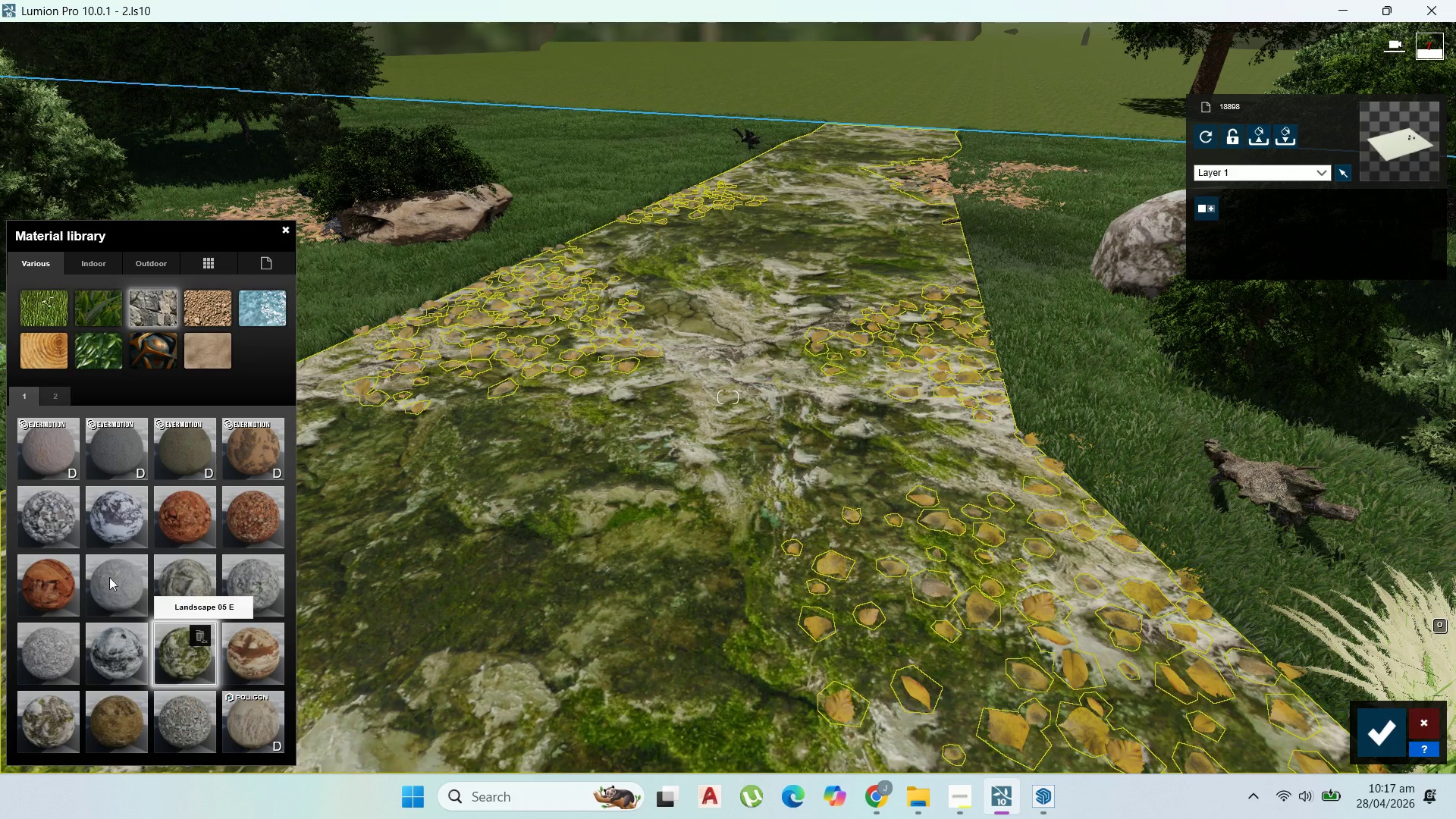 
left_click([40, 507])
 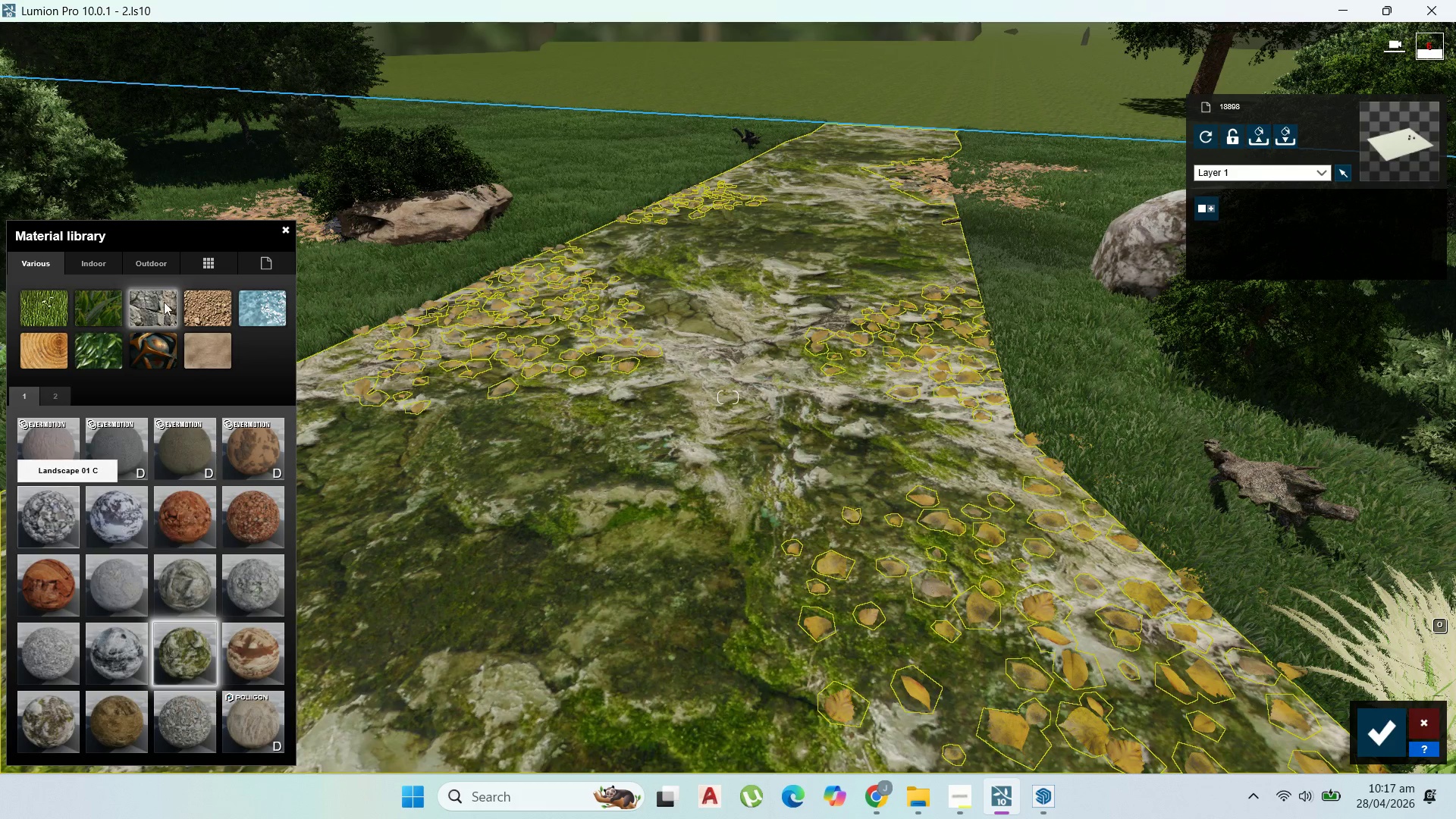 
left_click([202, 304])
 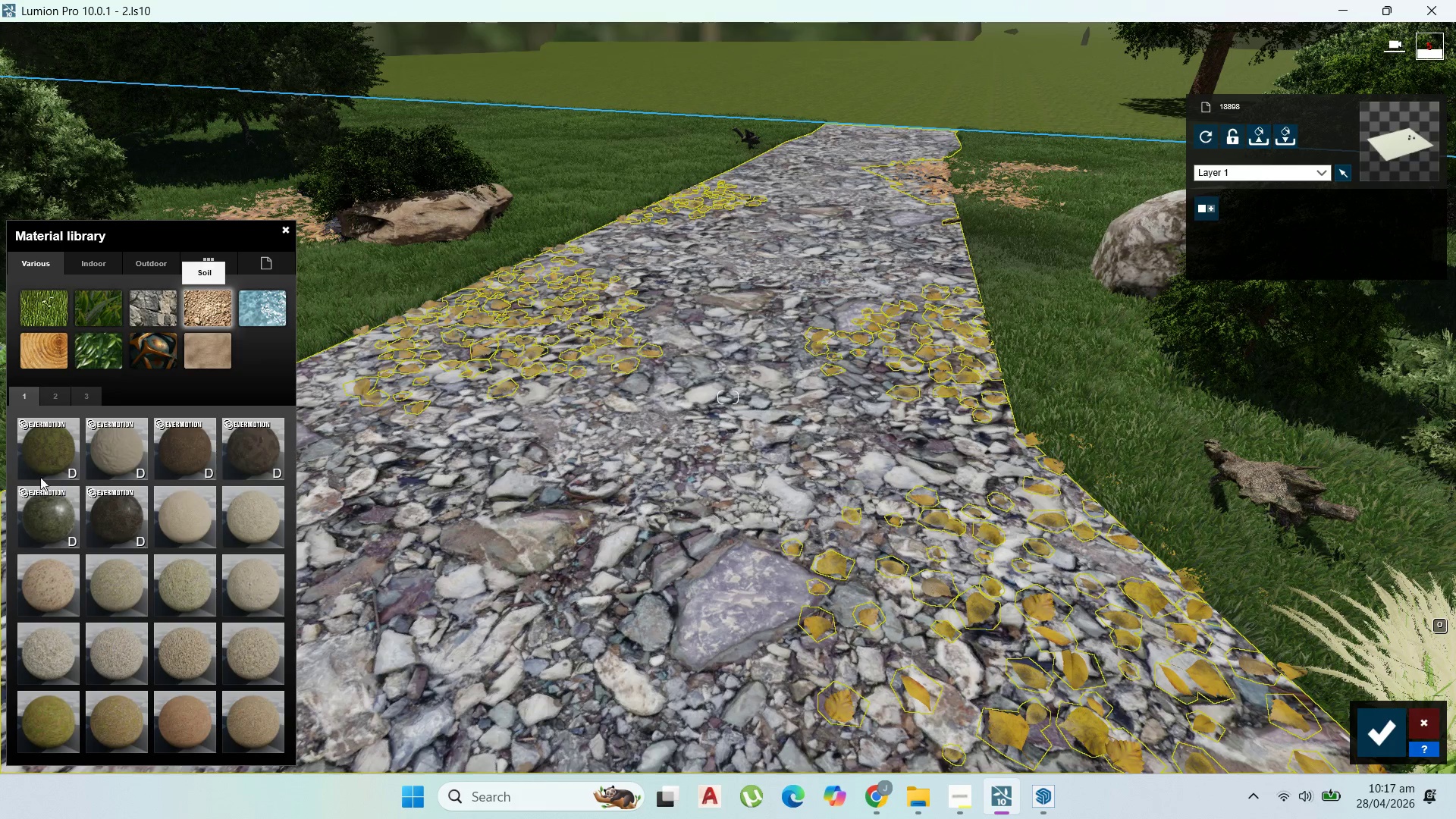 
left_click([51, 526])
 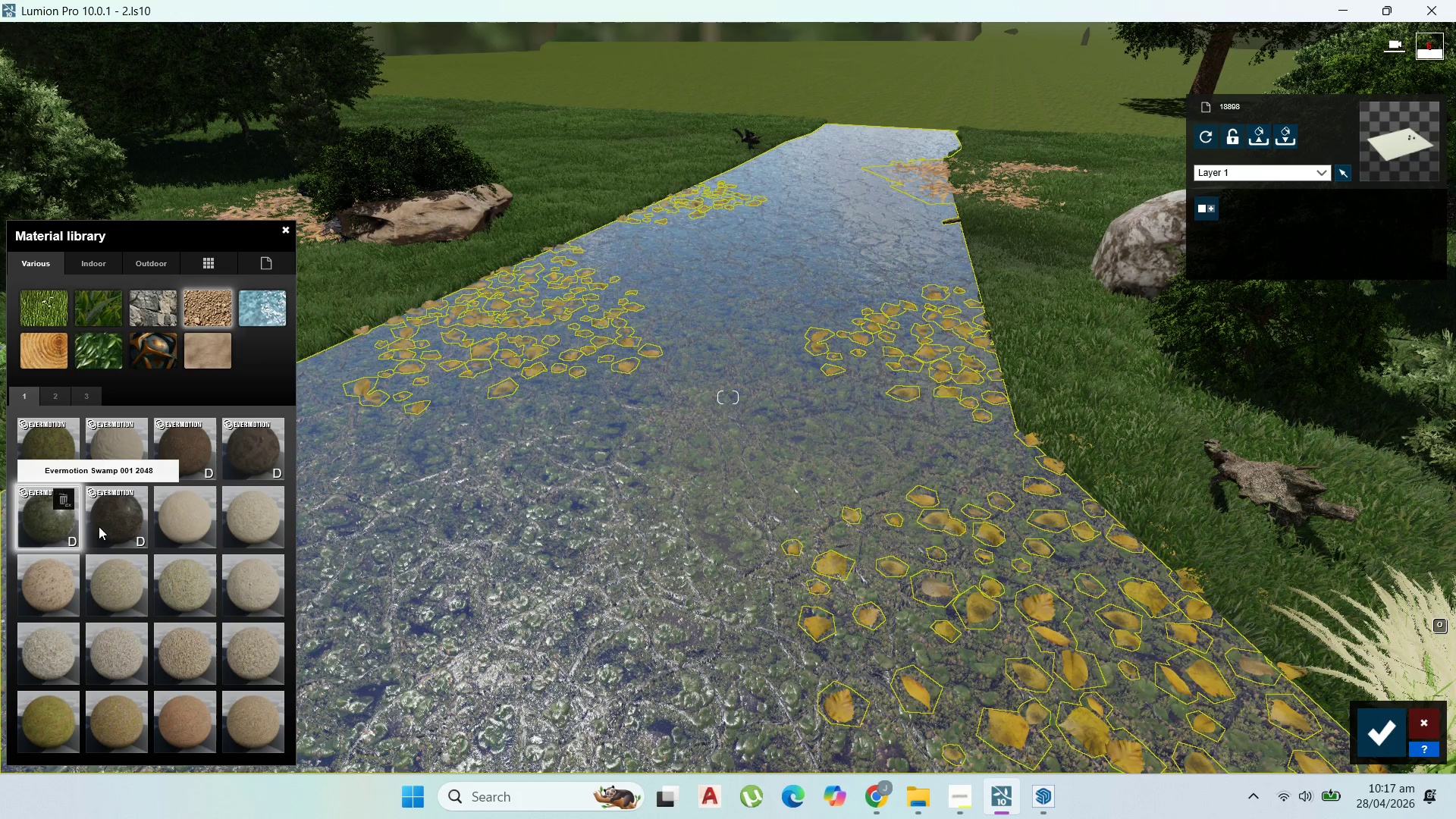 
left_click([99, 526])
 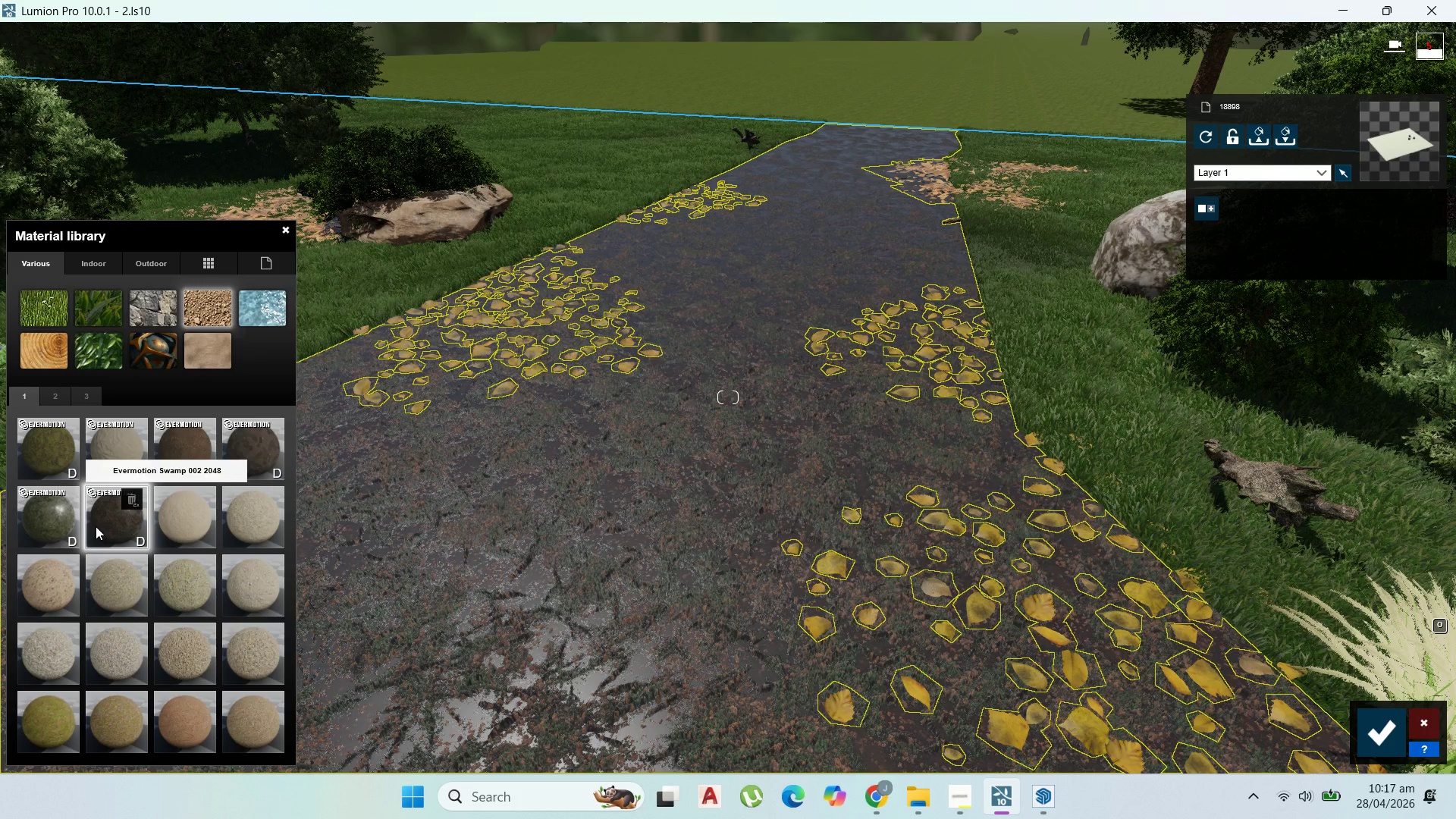 
left_click([122, 595])
 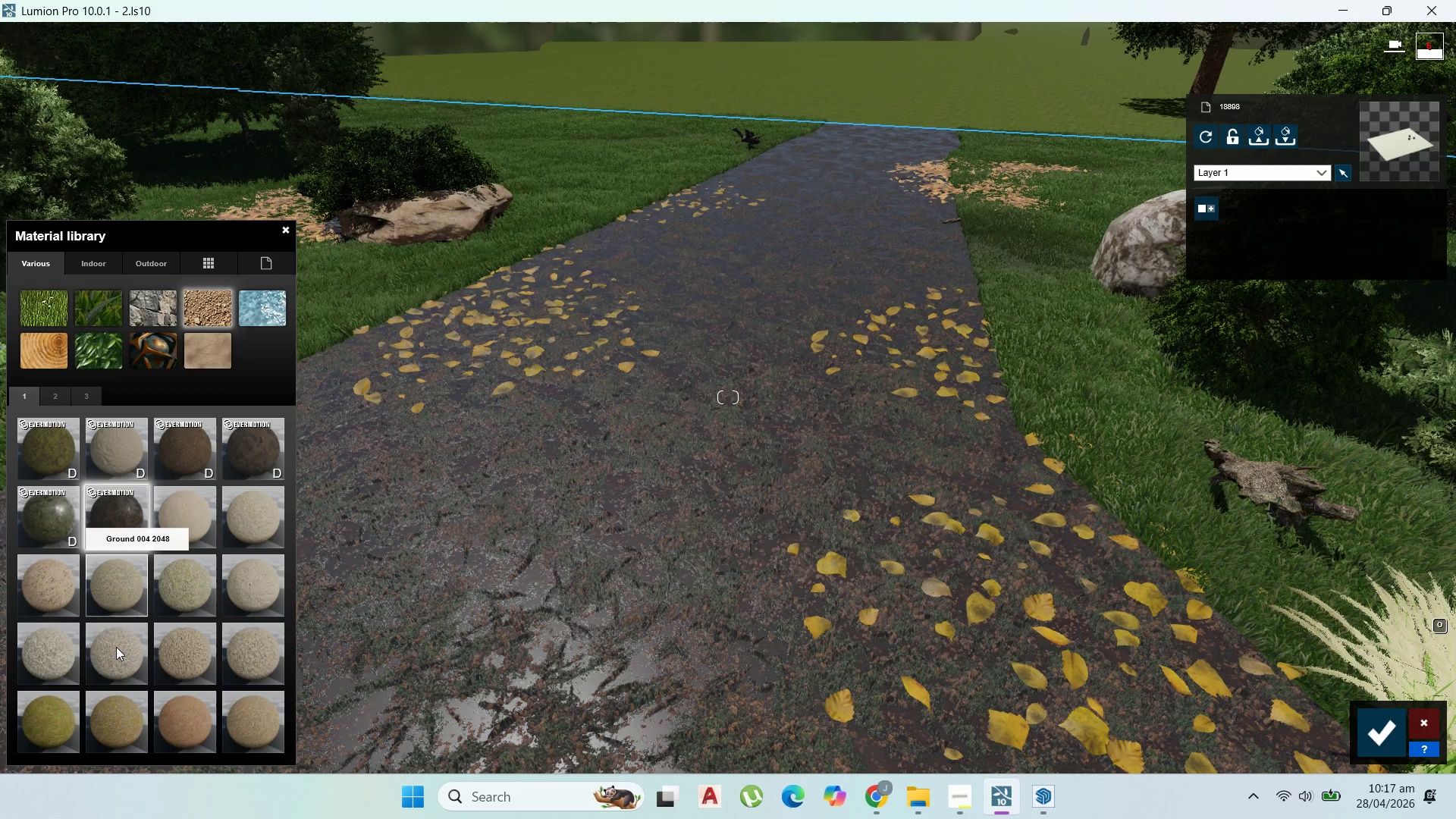 
left_click([116, 647])
 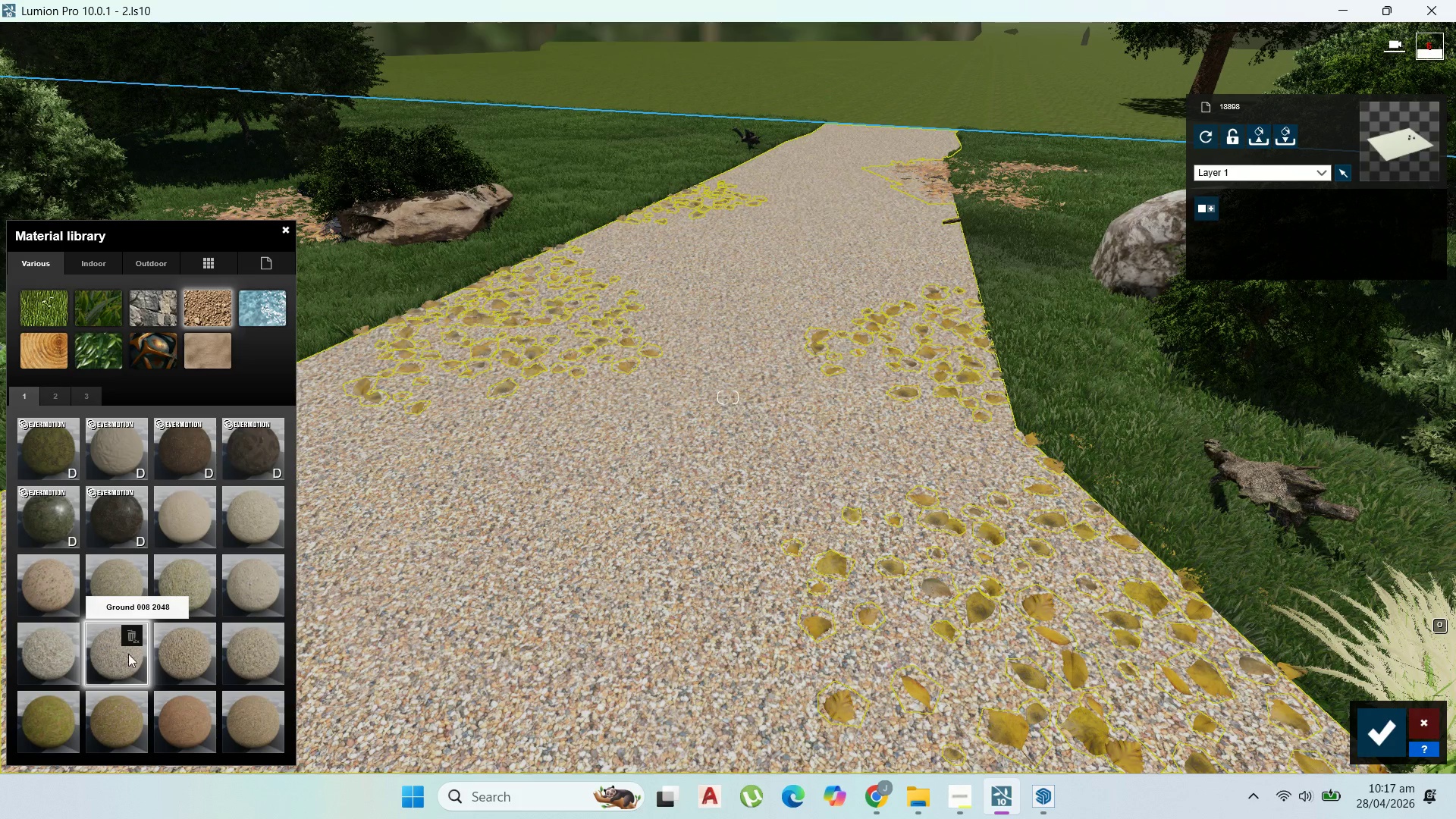 
left_click([130, 717])
 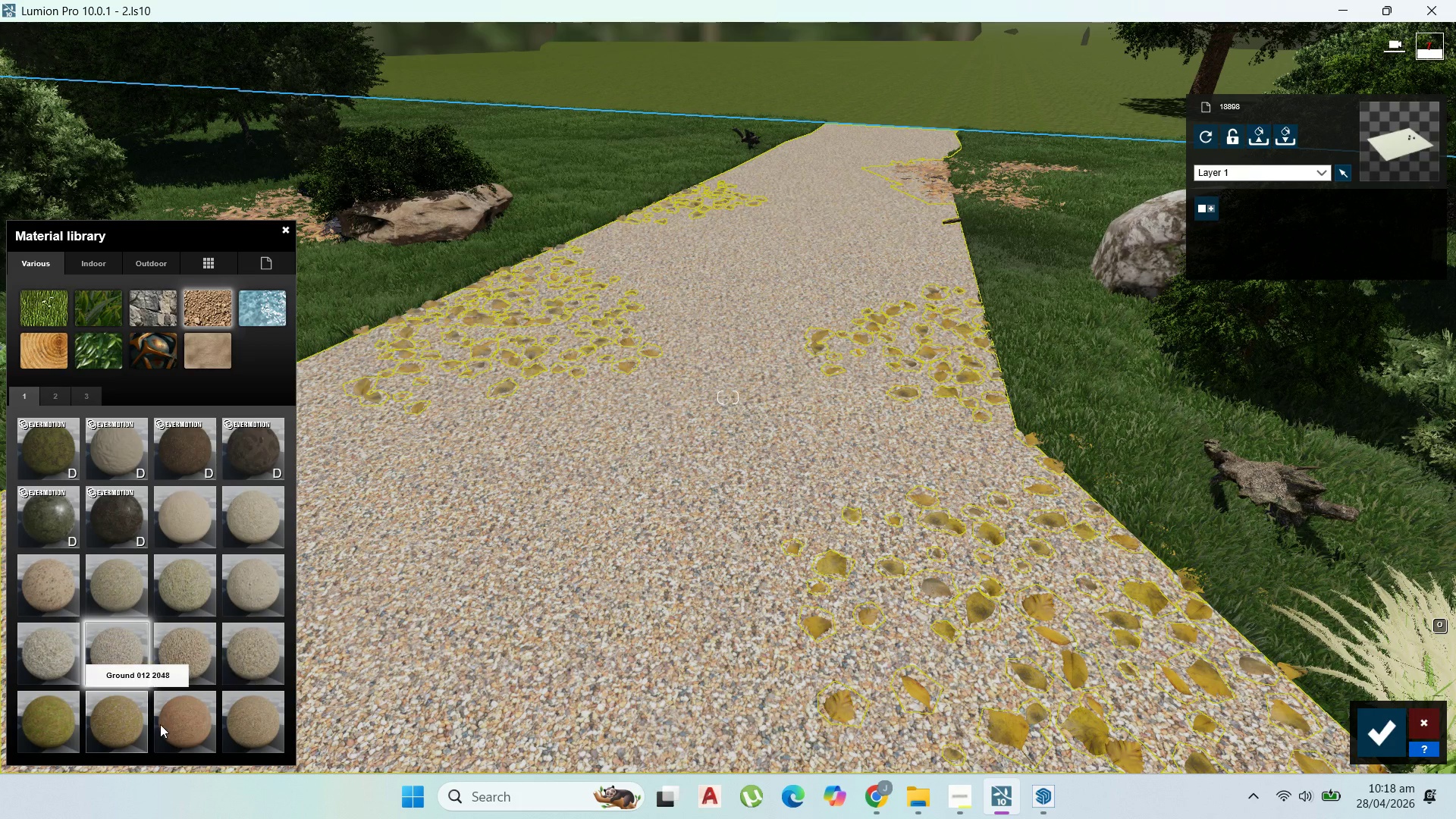 
left_click([160, 724])
 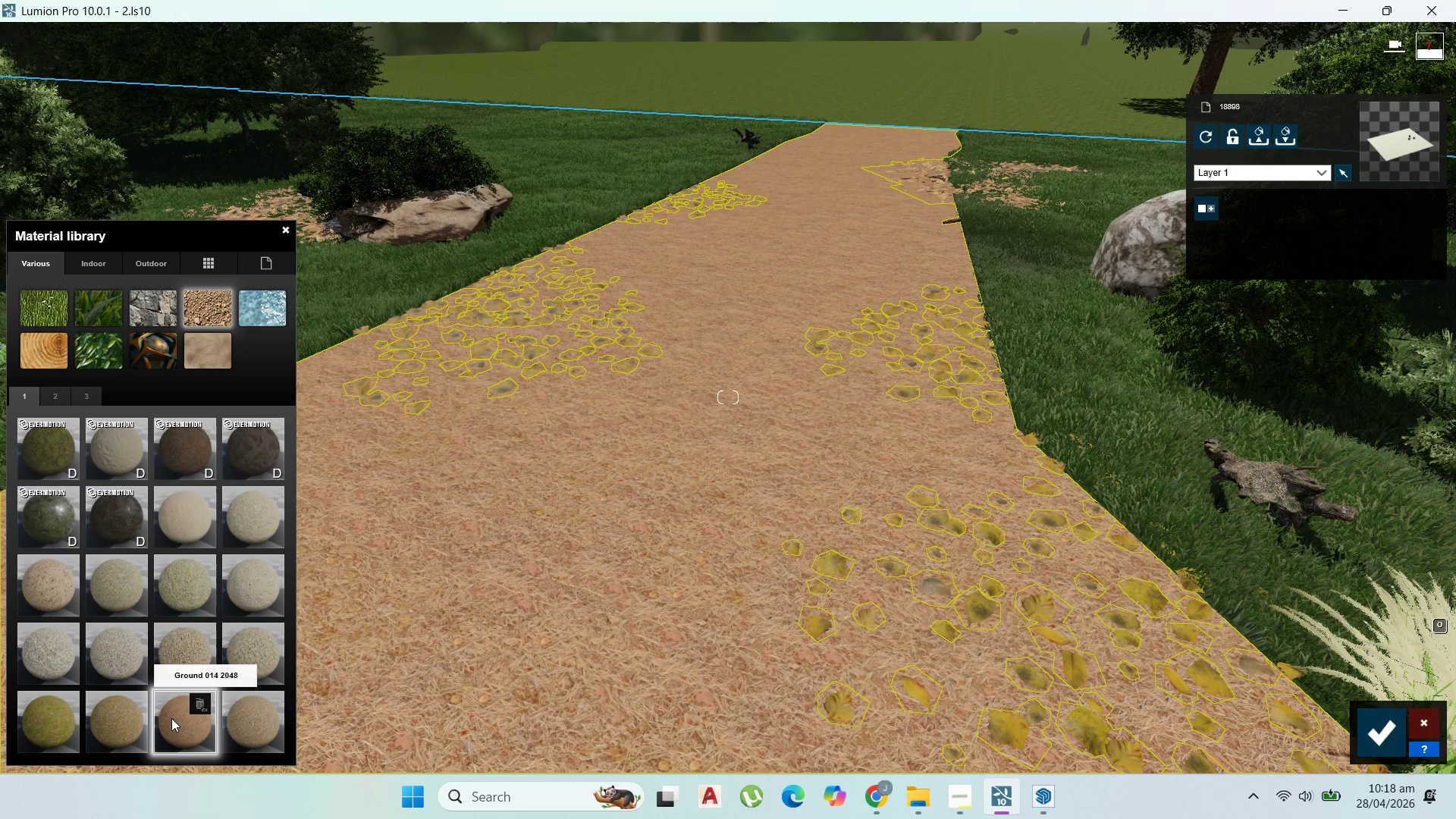 
left_click([234, 716])
 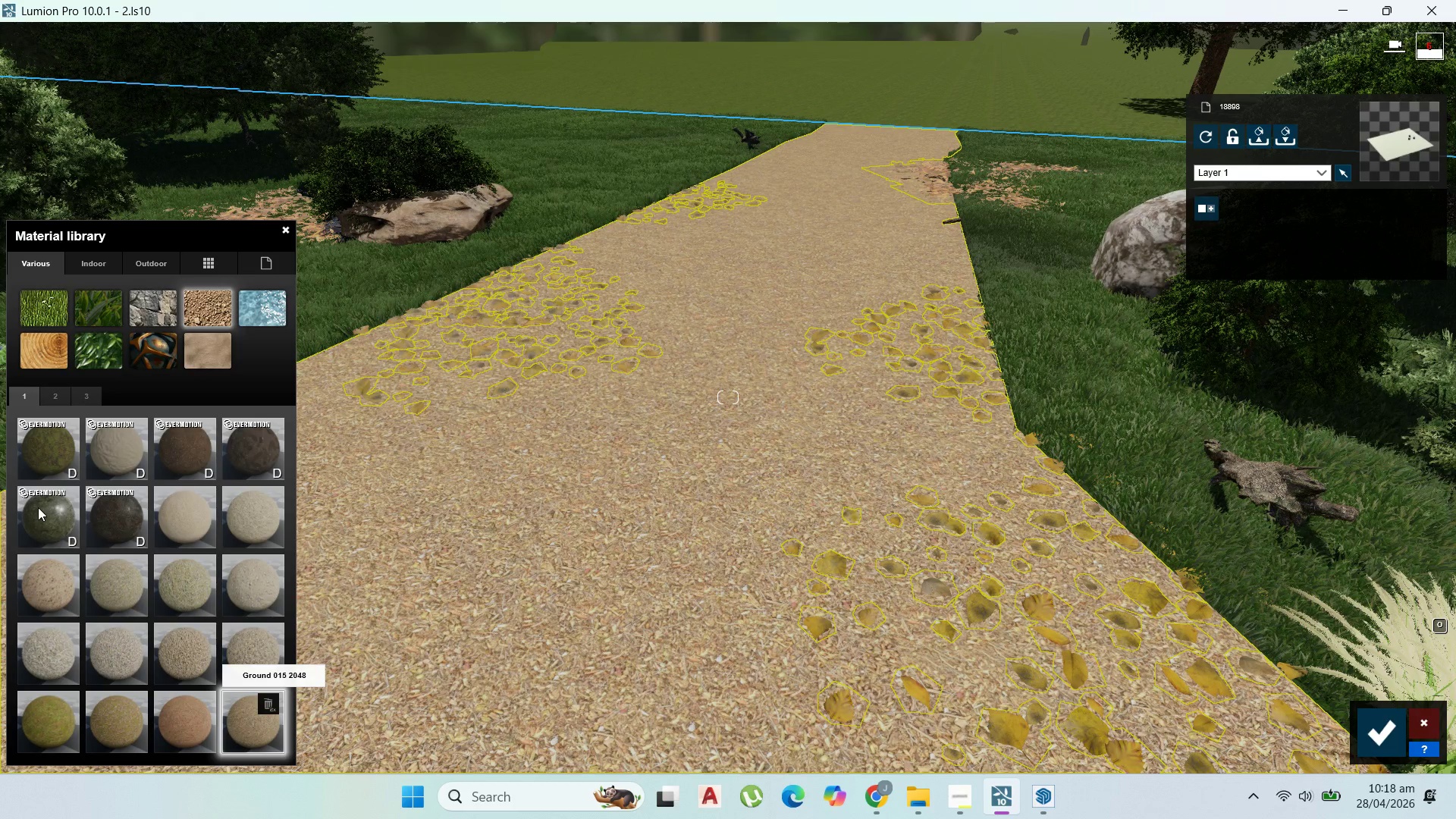 
left_click([64, 395])
 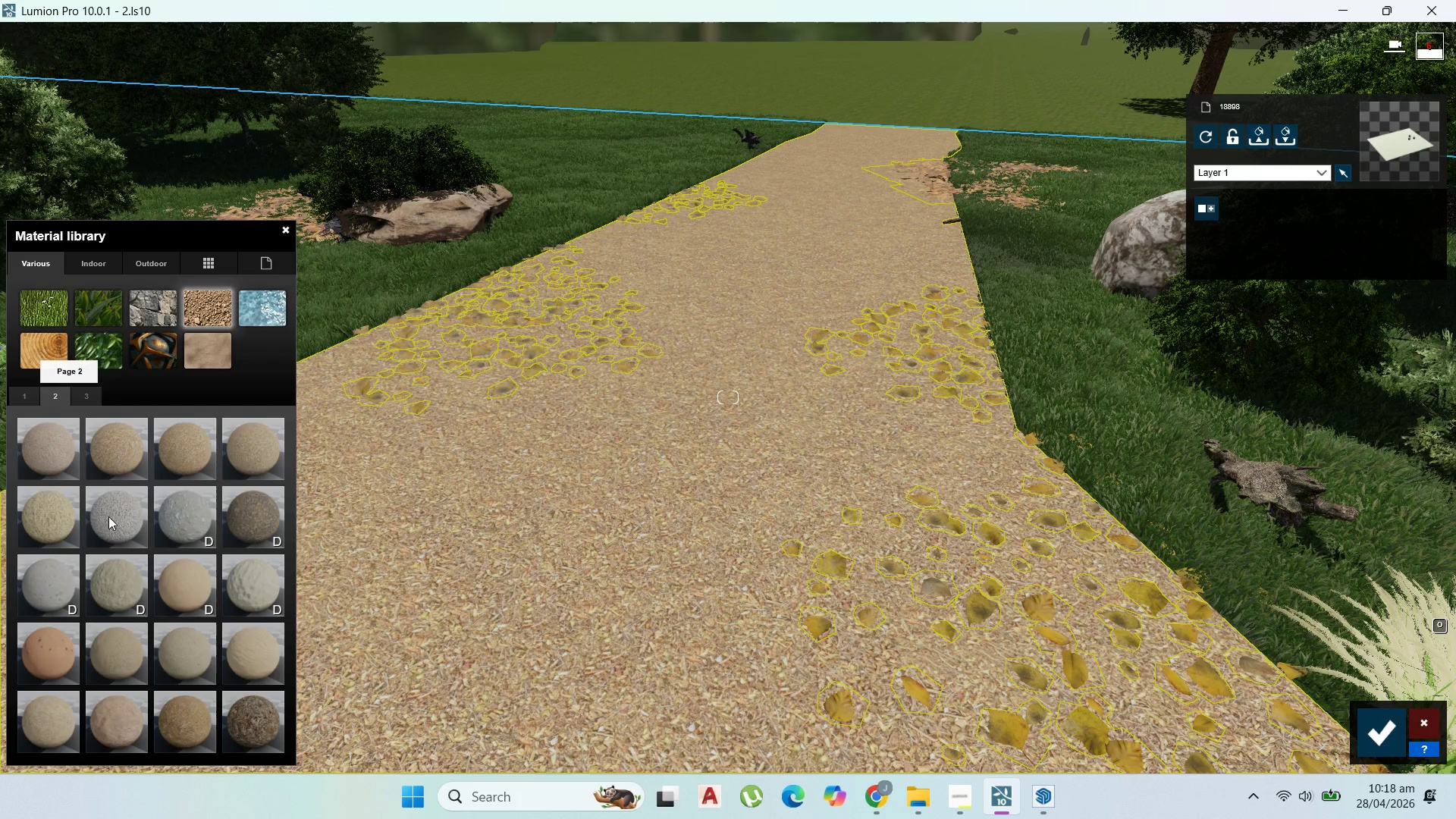 
left_click([114, 516])
 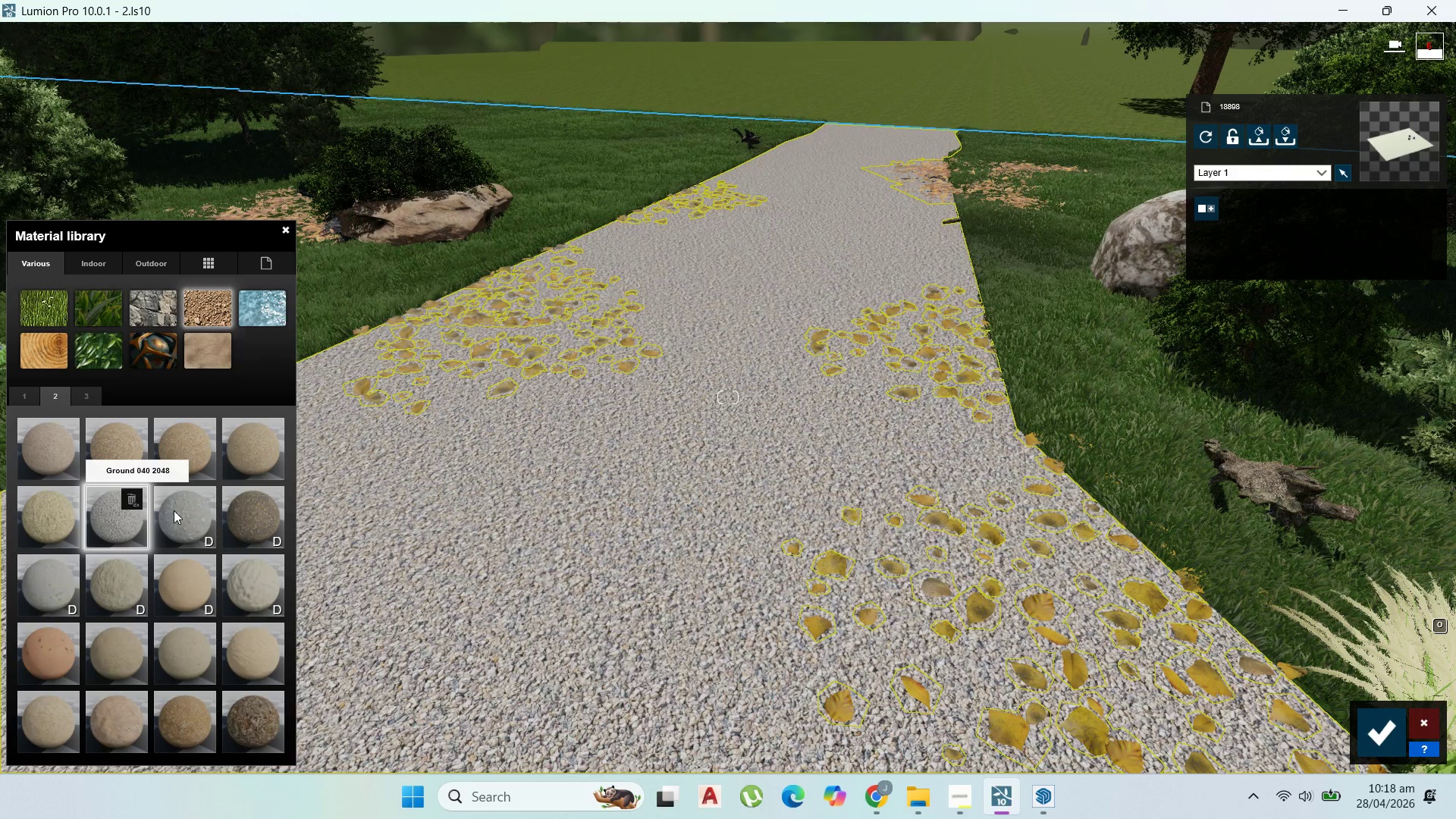 
left_click([174, 510])
 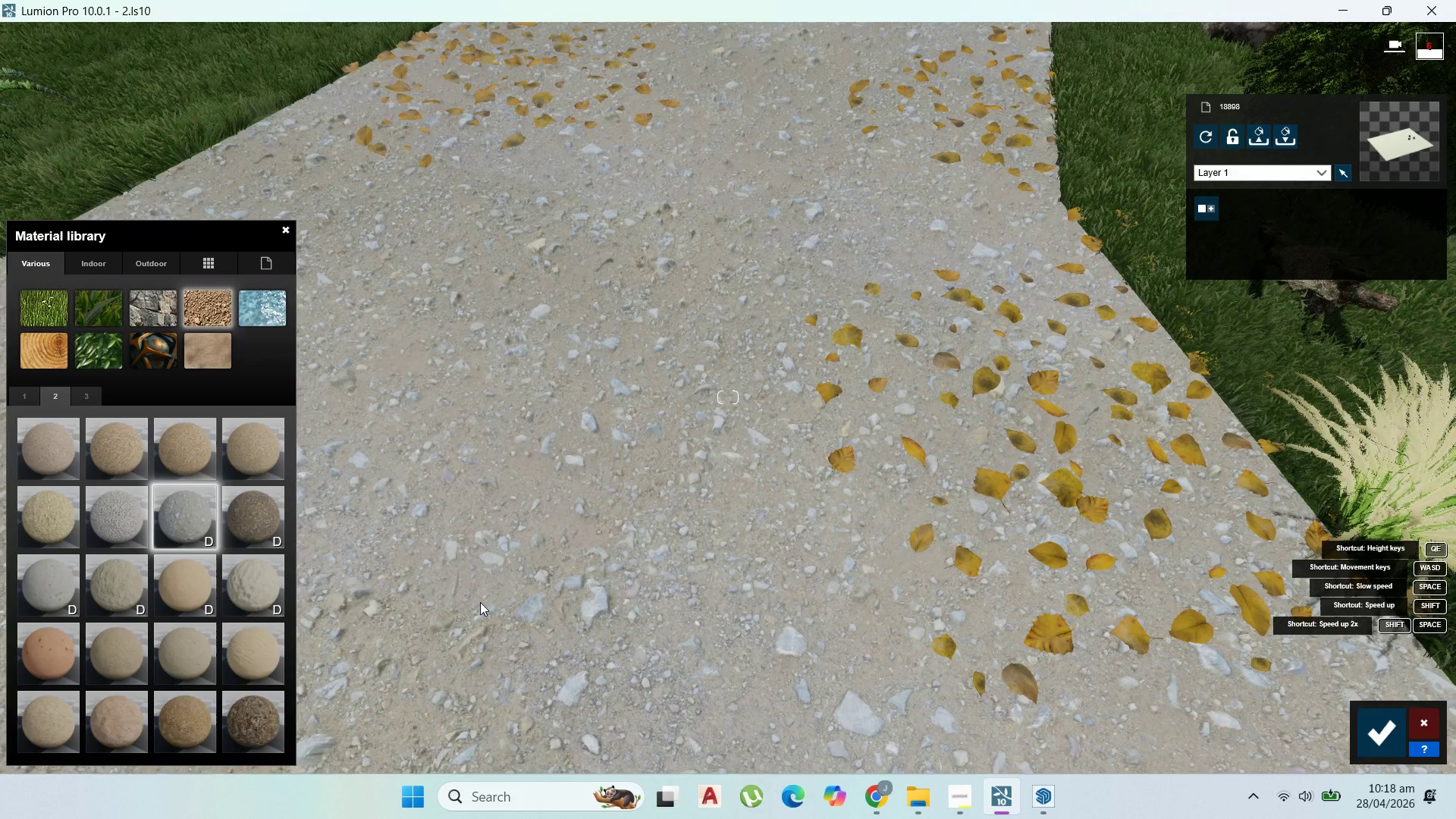 
left_click([264, 505])
 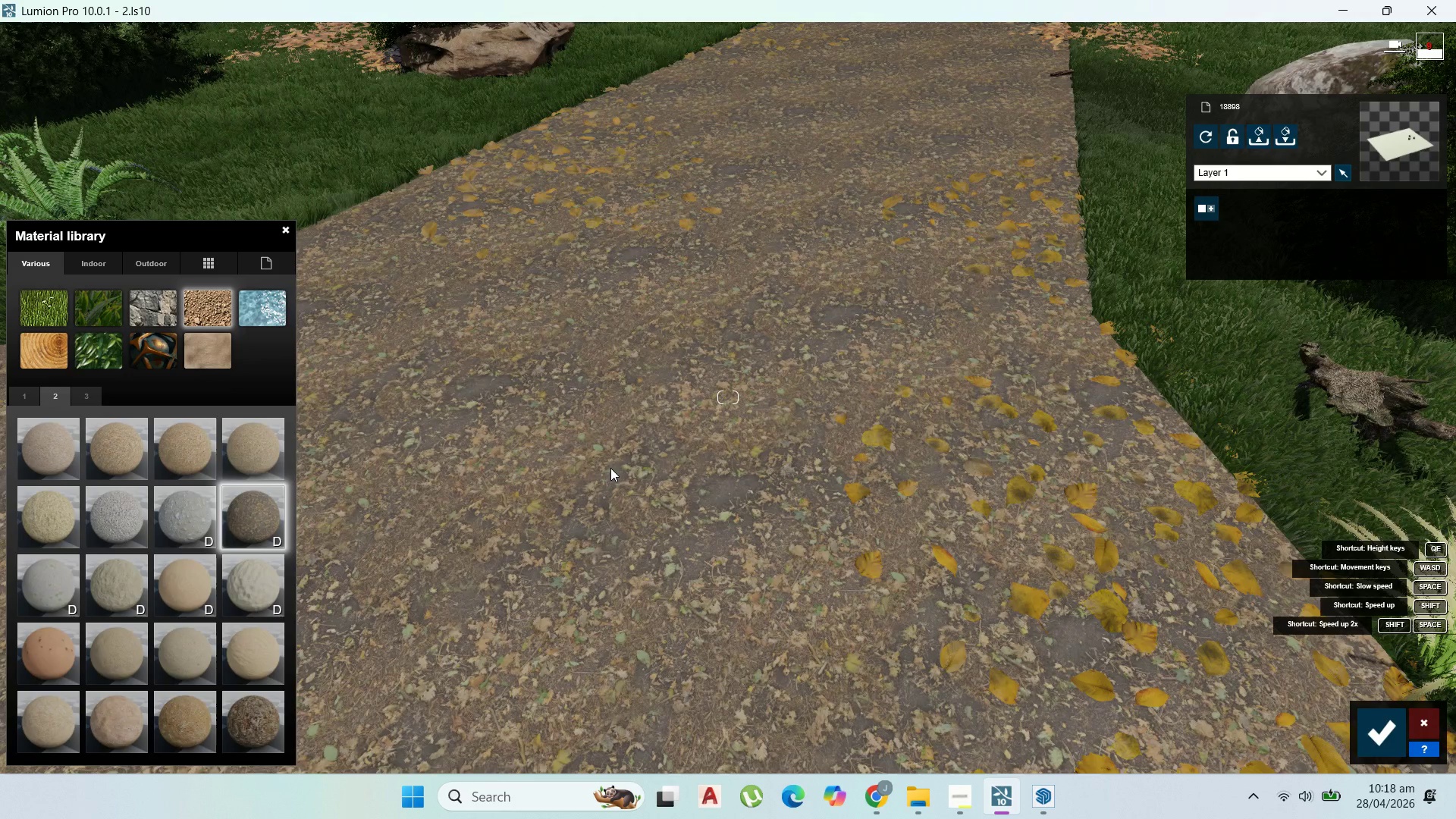 
right_click([610, 468])
 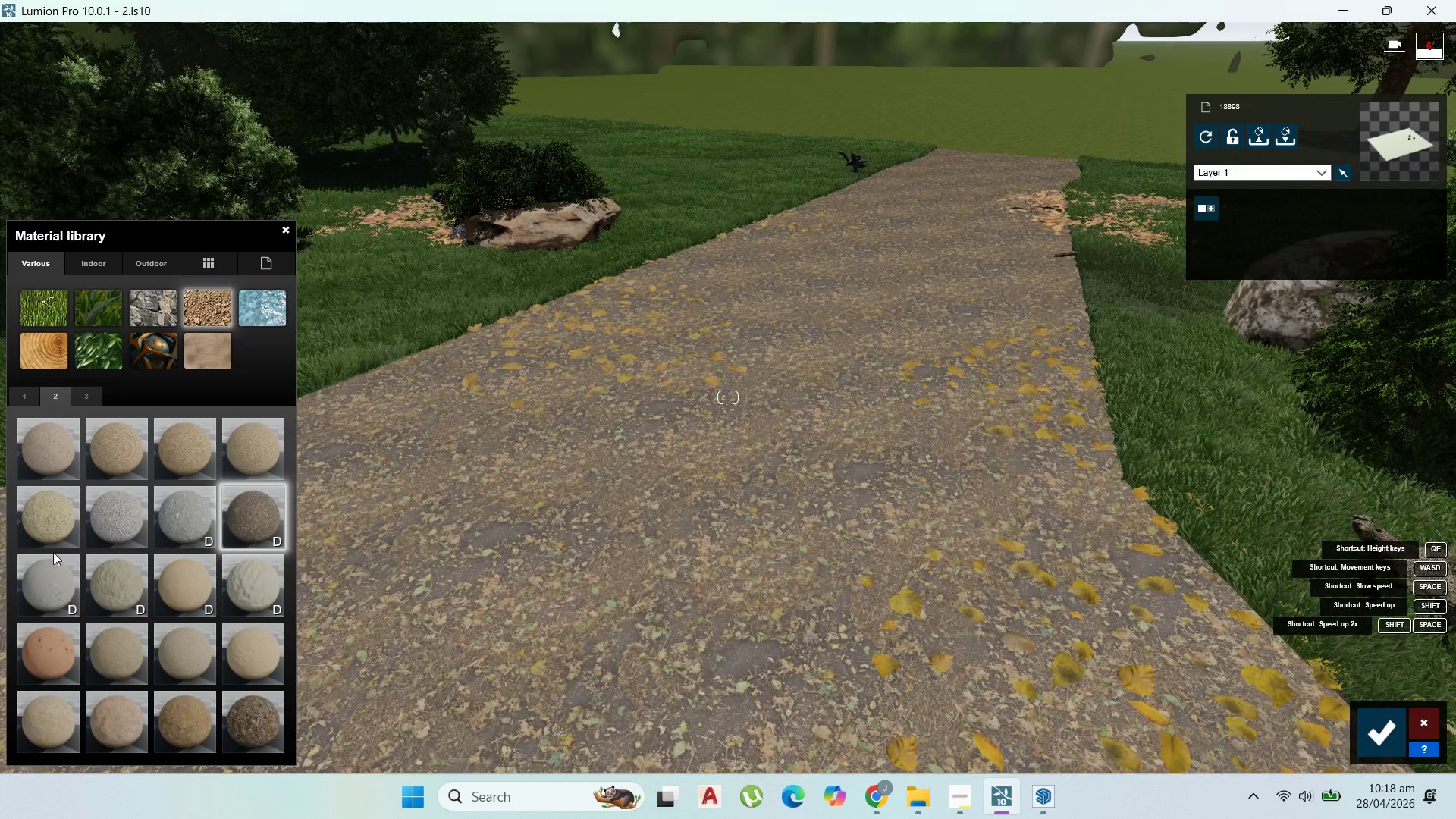 
left_click([31, 506])
 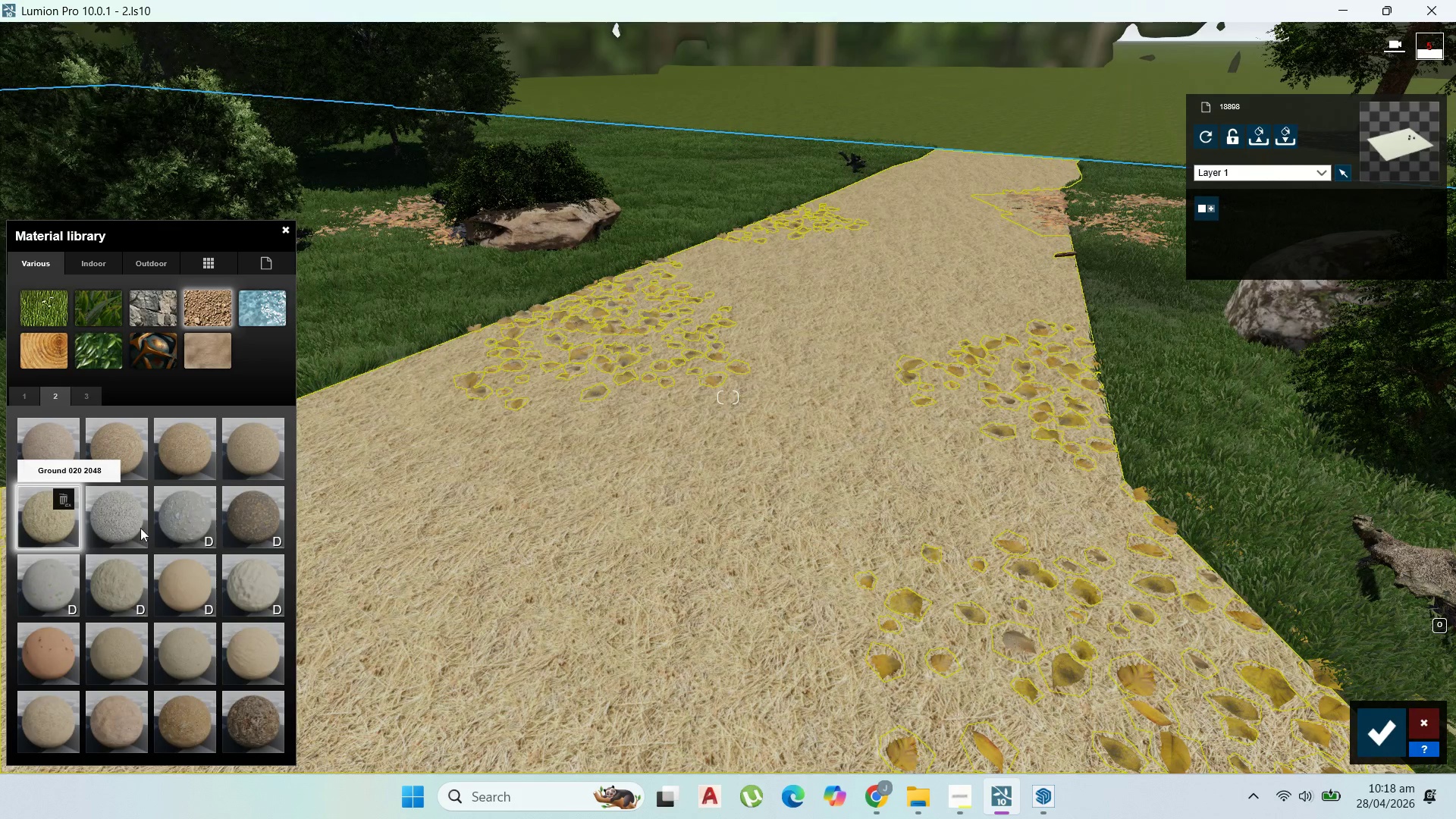 
left_click([190, 524])
 